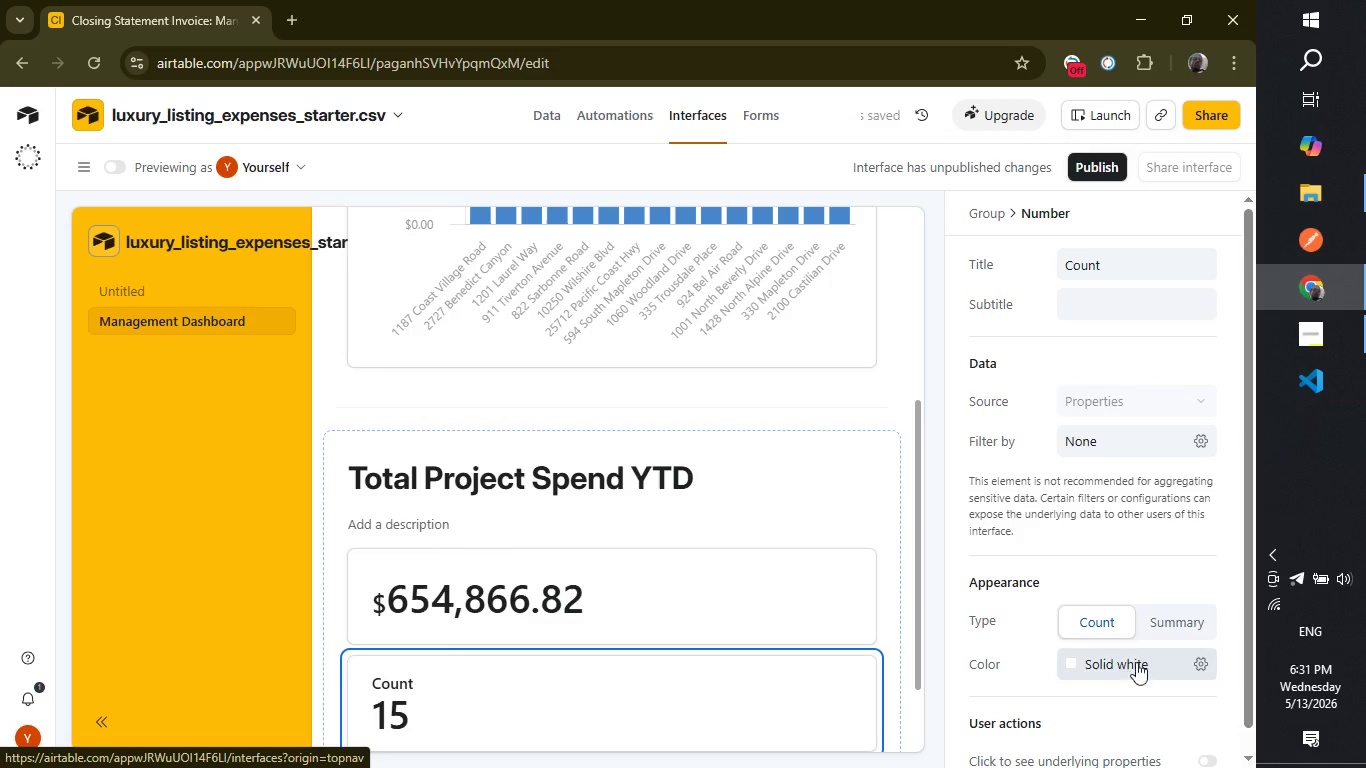 
left_click([1150, 619])
 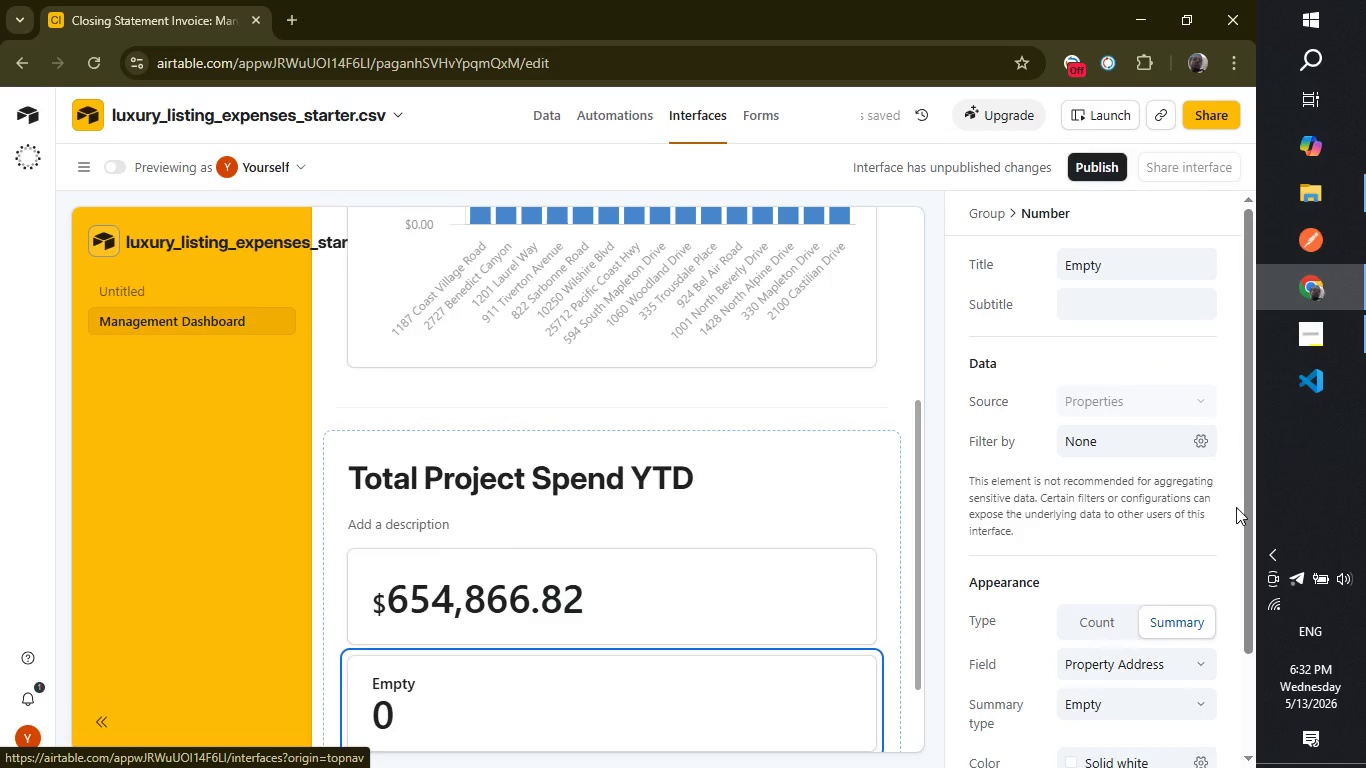 
left_click_drag(start_coordinate=[1246, 518], to_coordinate=[1252, 648])
 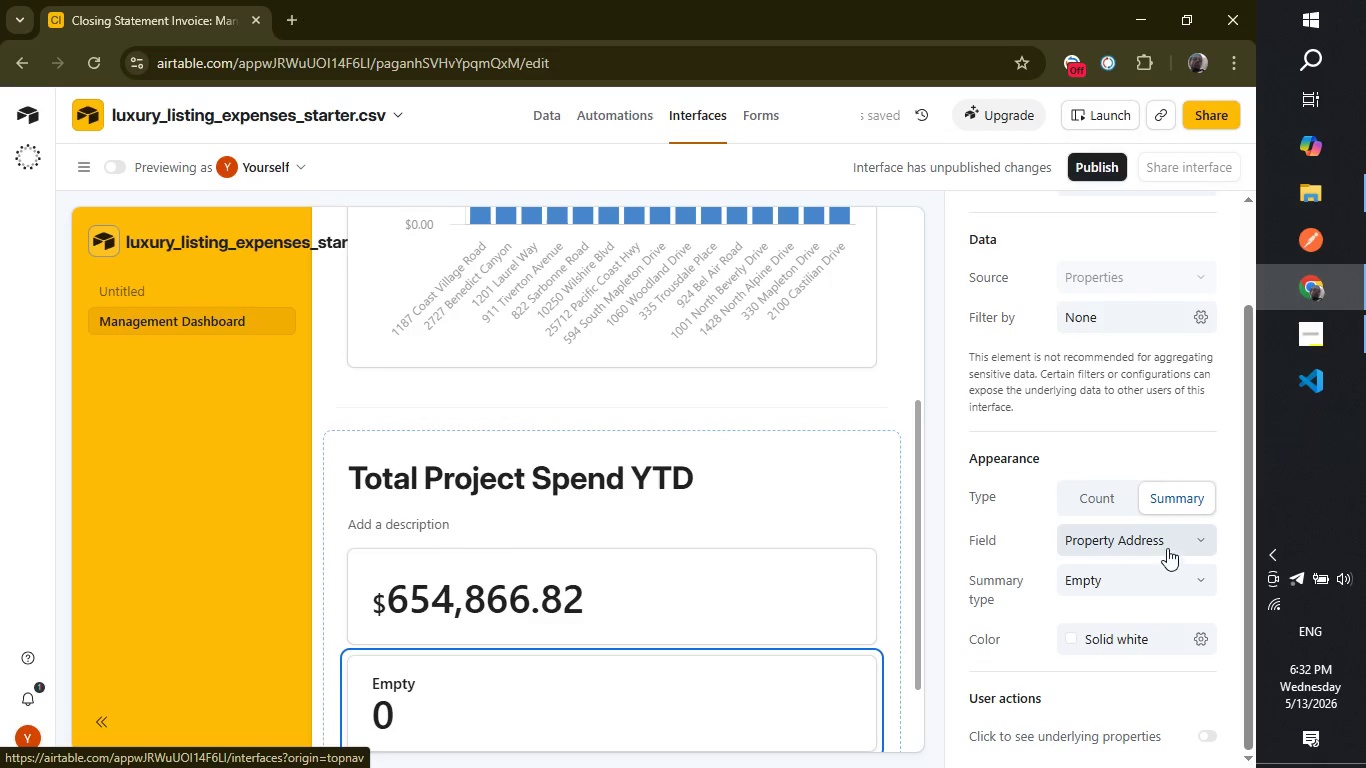 
left_click([1162, 537])
 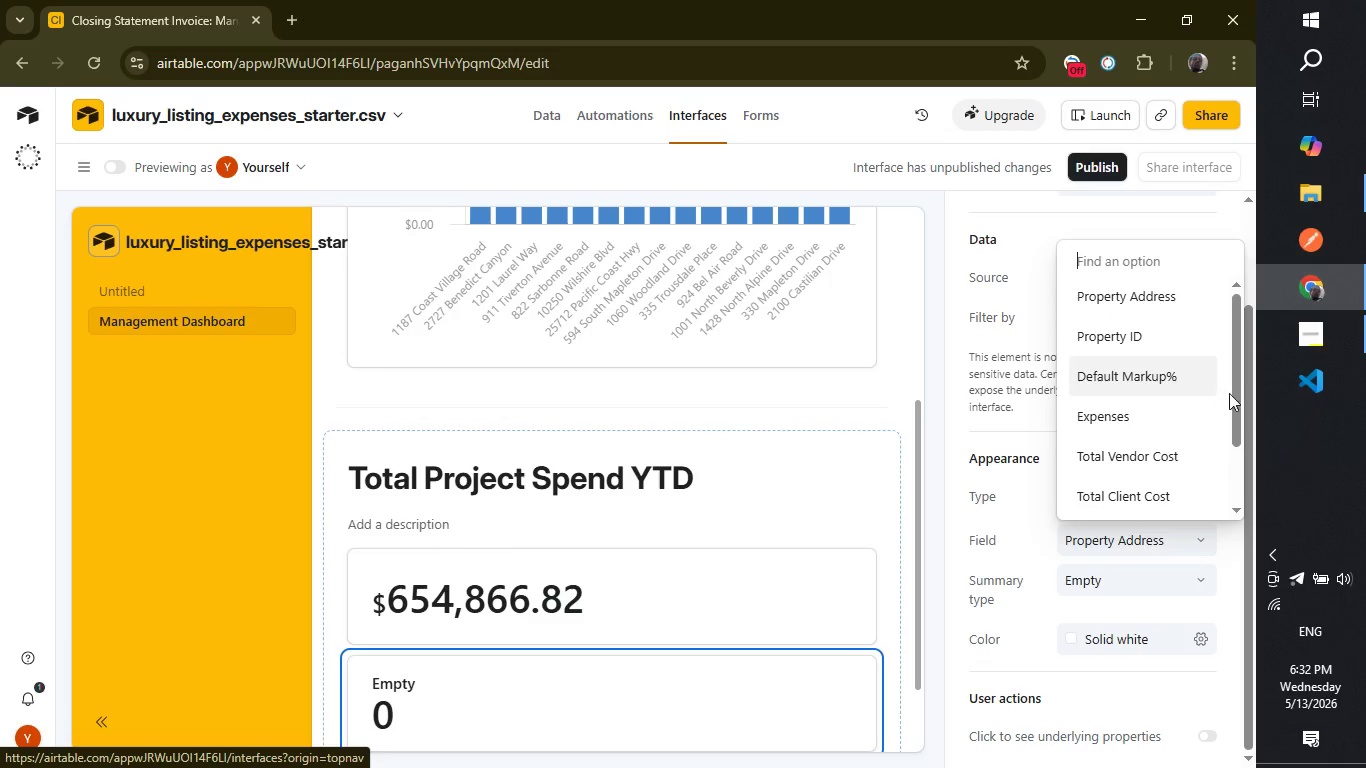 
left_click_drag(start_coordinate=[1238, 399], to_coordinate=[1238, 430])
 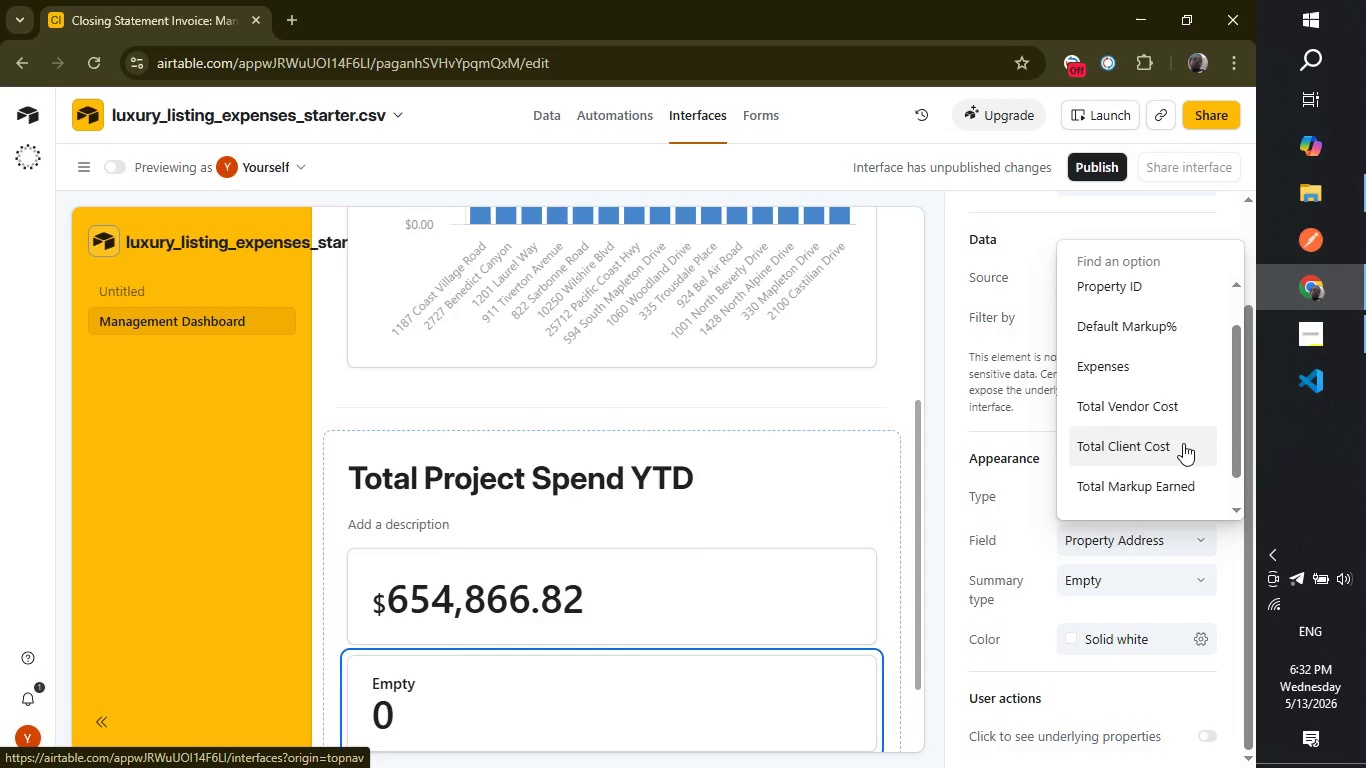 
left_click([1183, 443])
 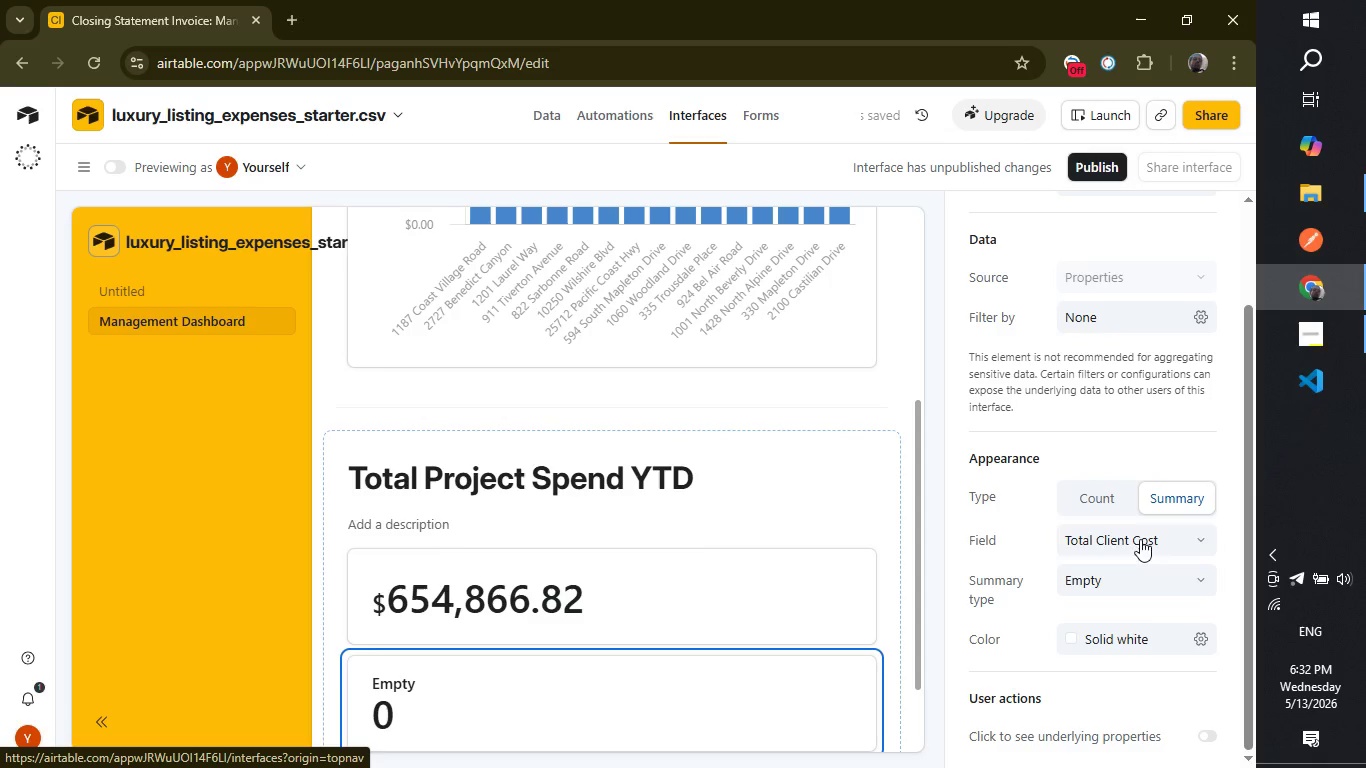 
left_click([1157, 566])
 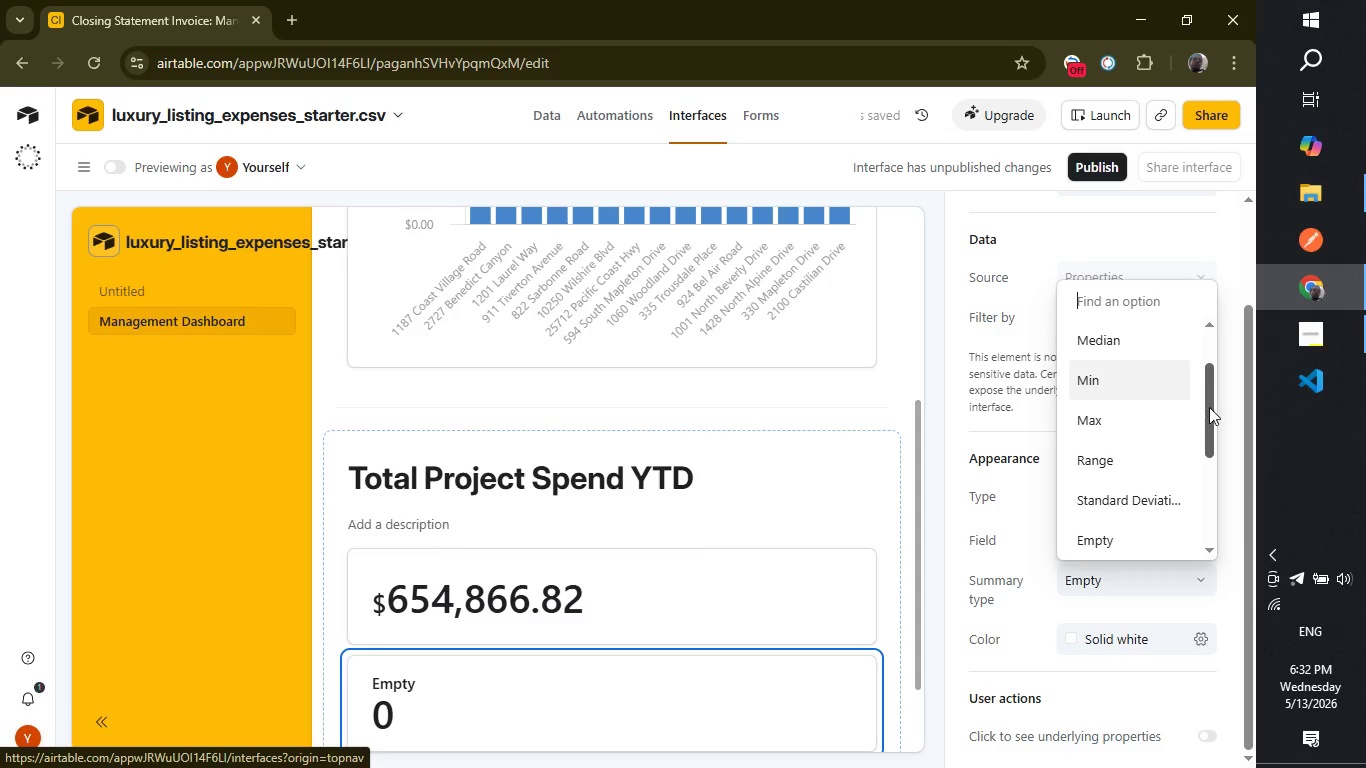 
left_click_drag(start_coordinate=[1211, 408], to_coordinate=[1211, 329])
 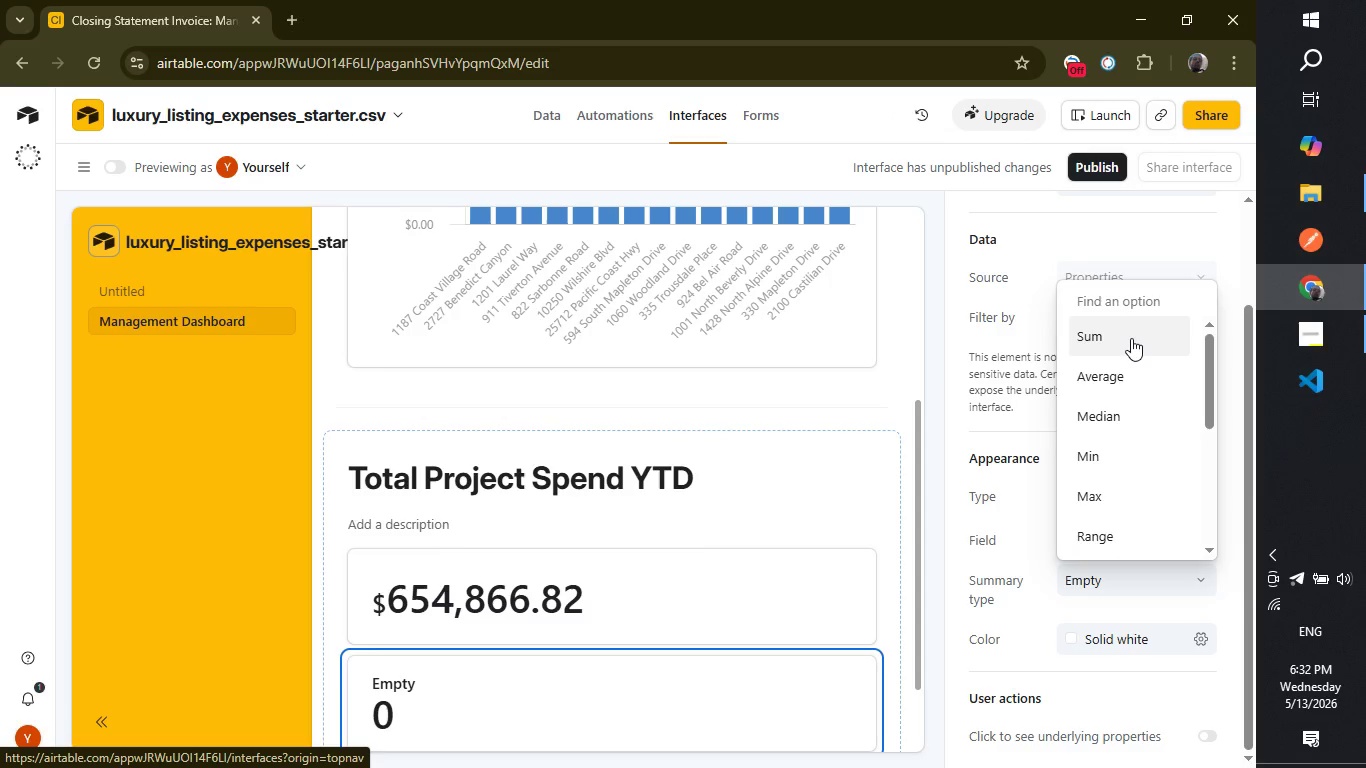 
left_click([1131, 338])
 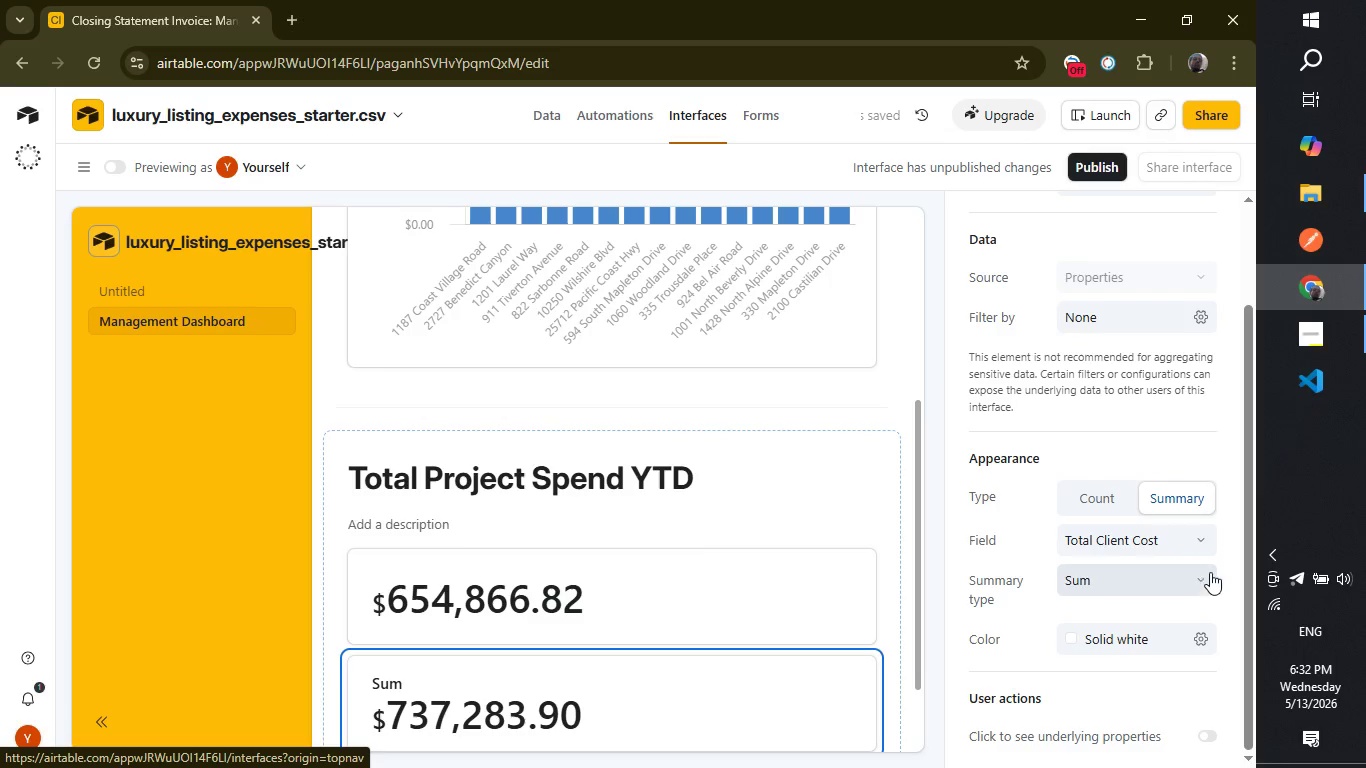 
left_click_drag(start_coordinate=[1246, 570], to_coordinate=[1248, 663])
 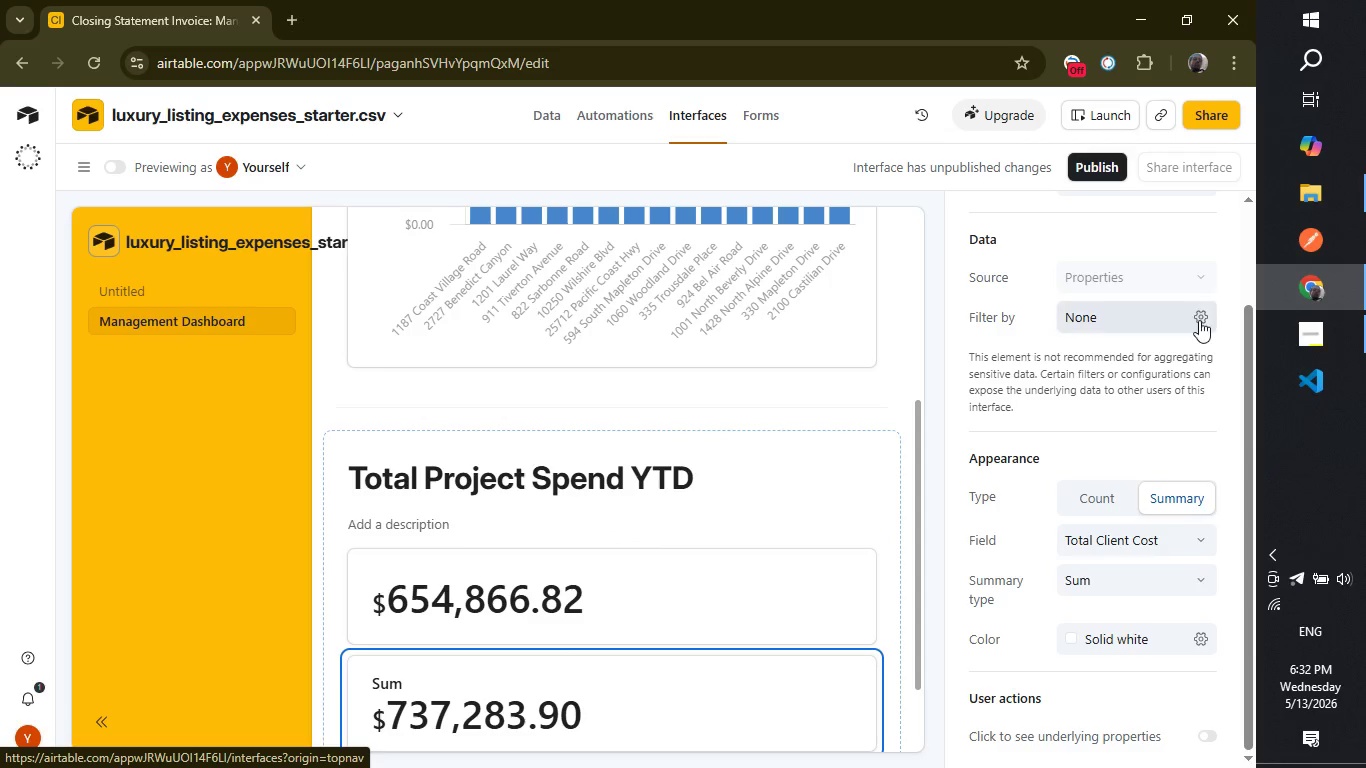 
left_click_drag(start_coordinate=[1248, 344], to_coordinate=[1245, 201])
 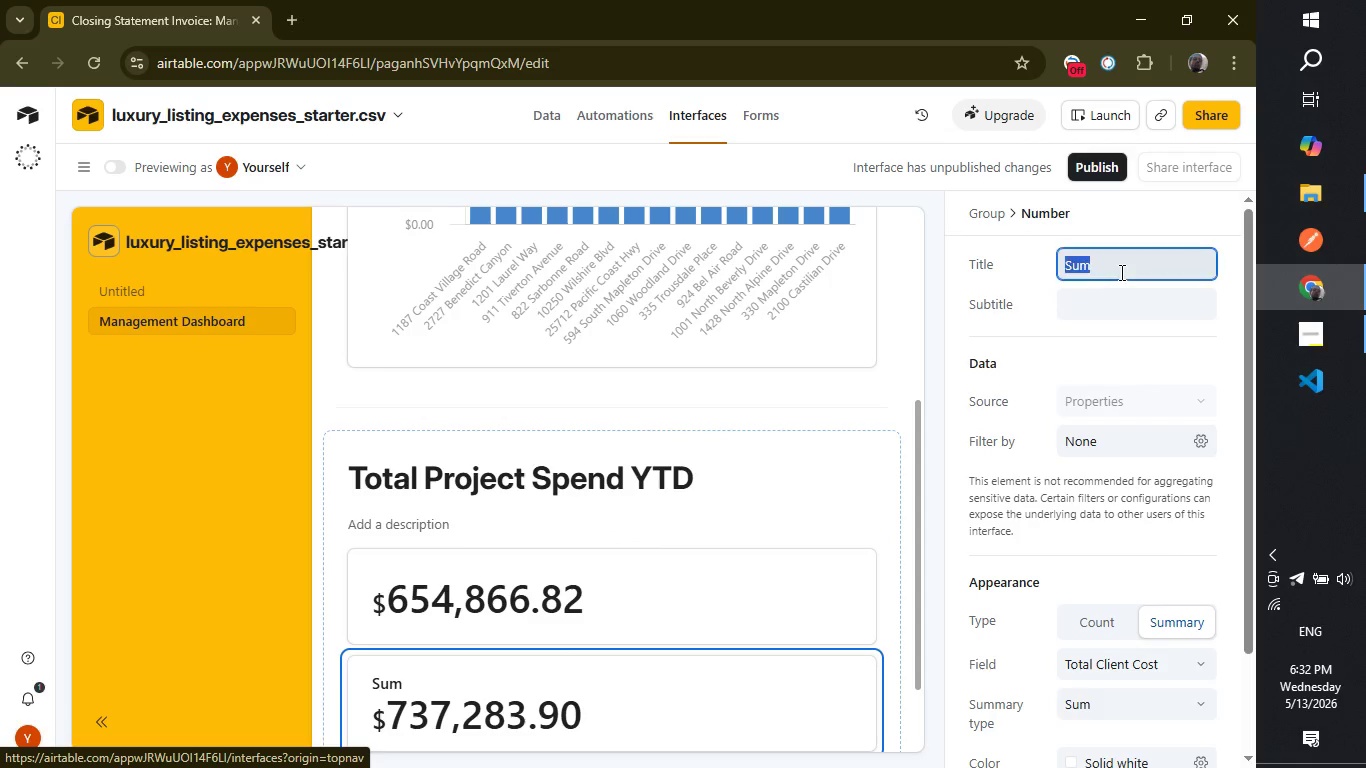 
double_click([1120, 272])
 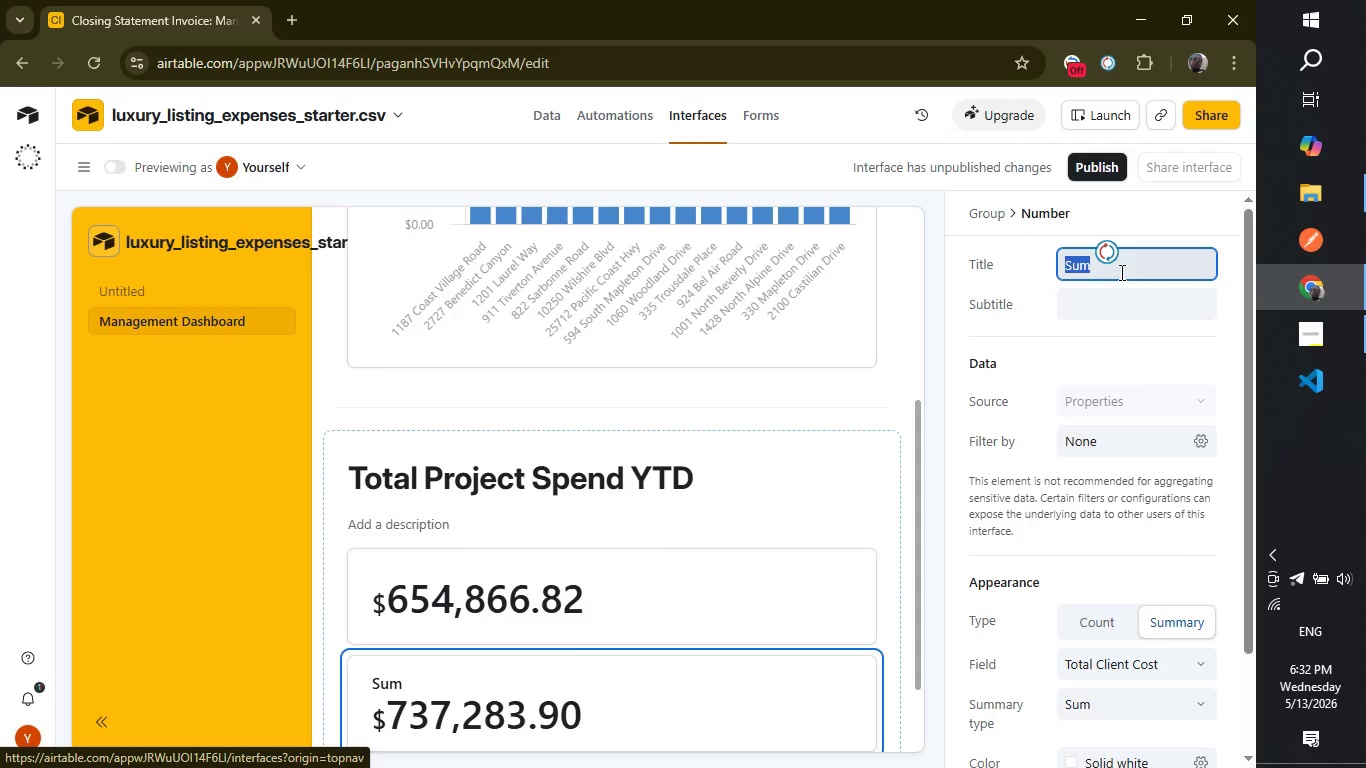 
key(Backspace)
 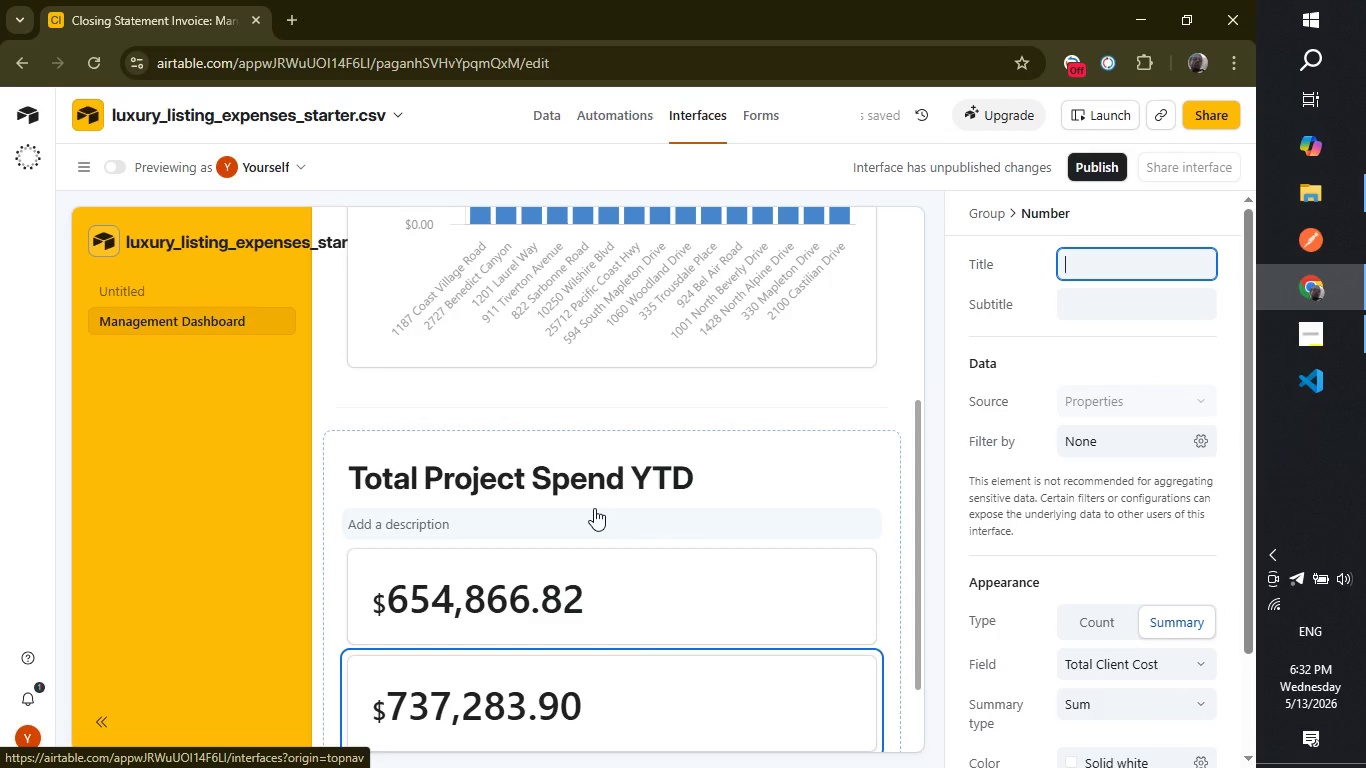 
wait(11.3)
 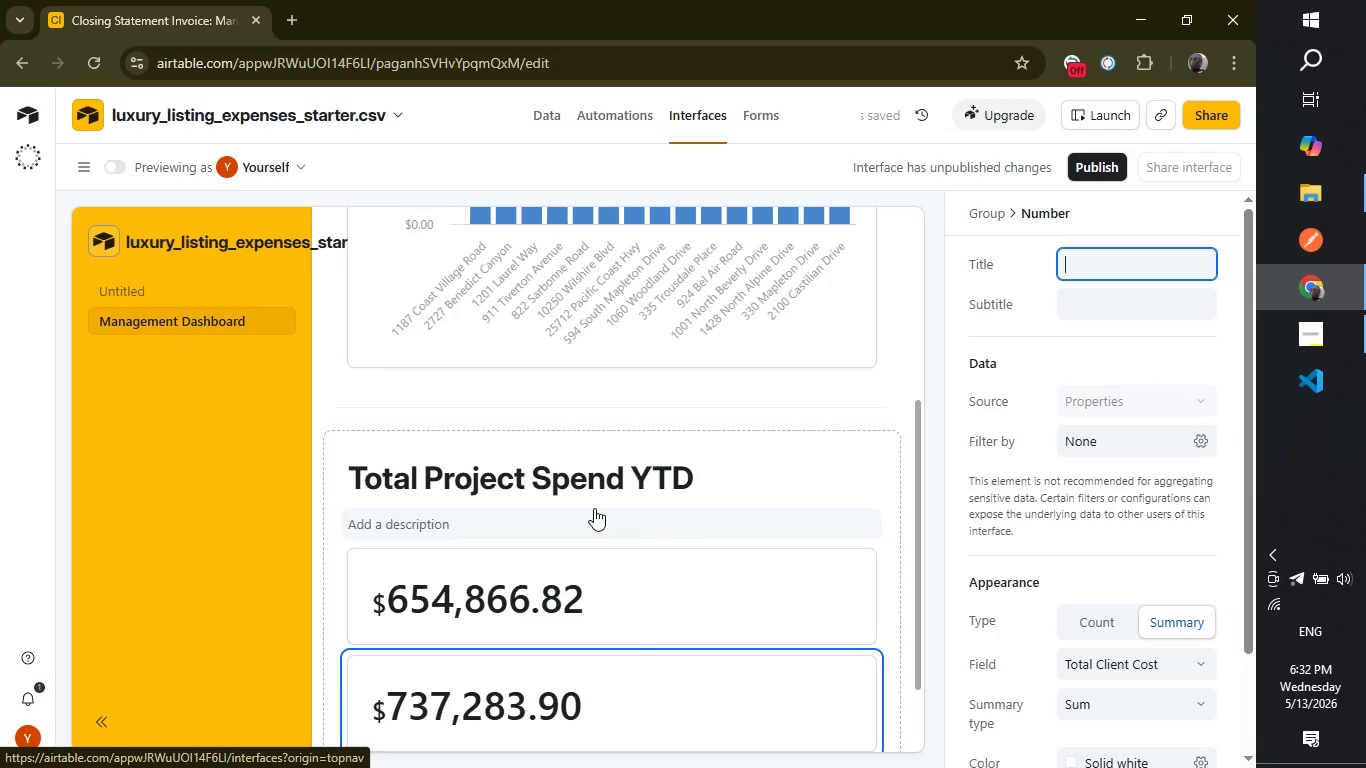 
mouse_move([827, 663])
 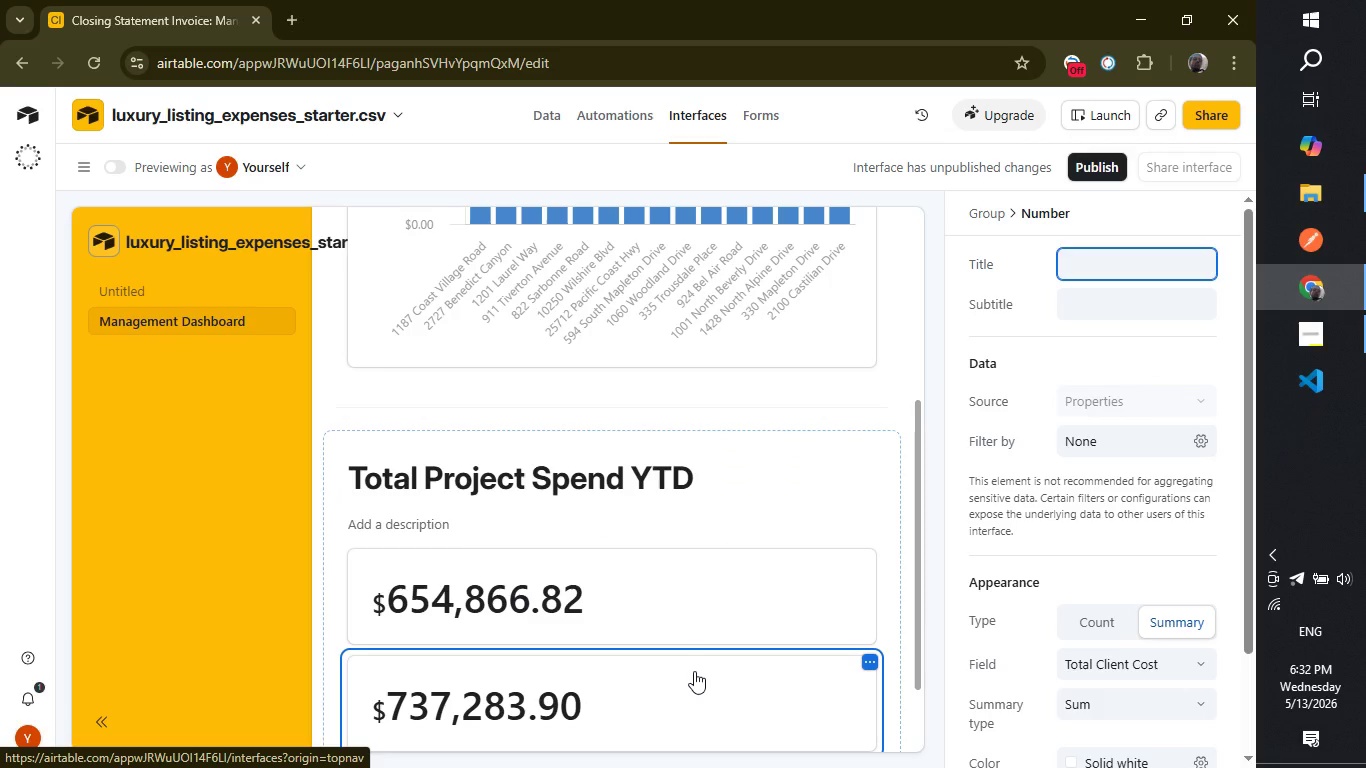 
left_click_drag(start_coordinate=[694, 671], to_coordinate=[689, 711])
 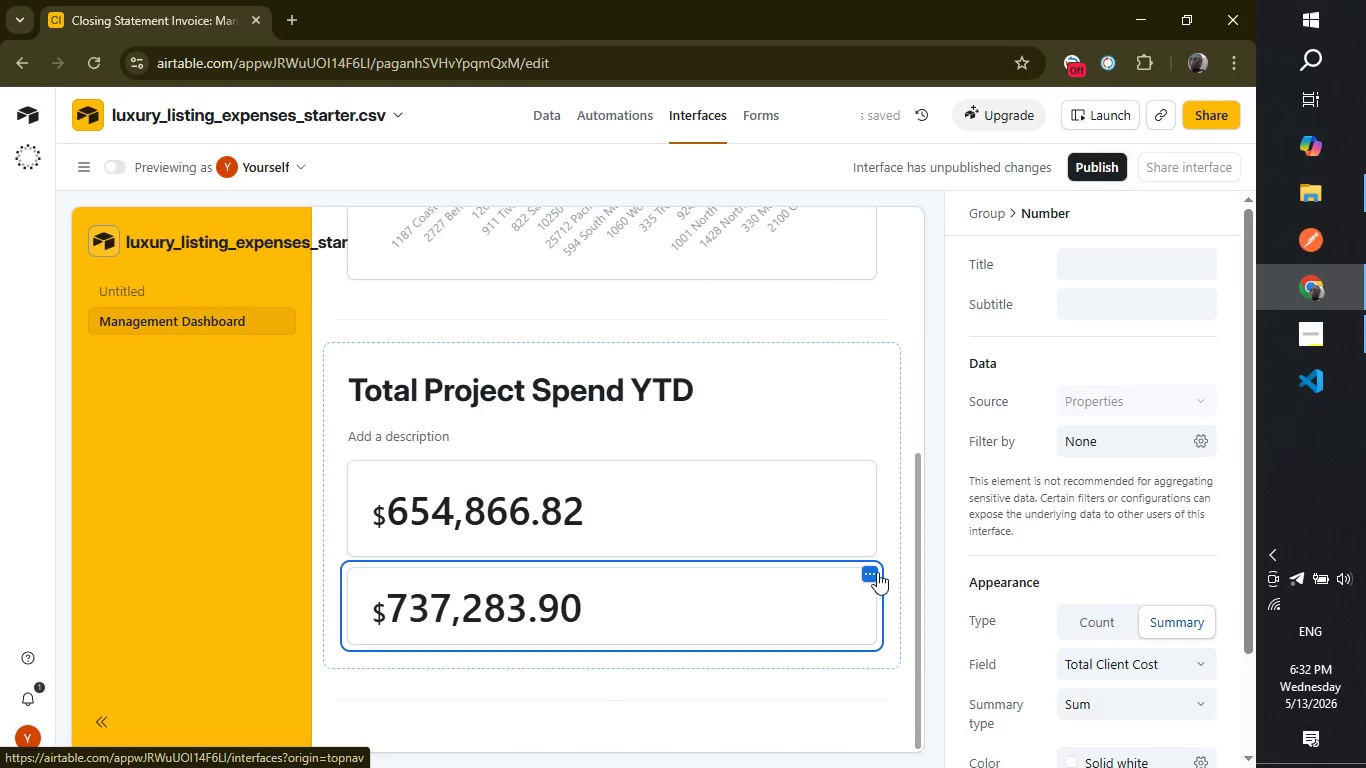 
left_click([877, 572])
 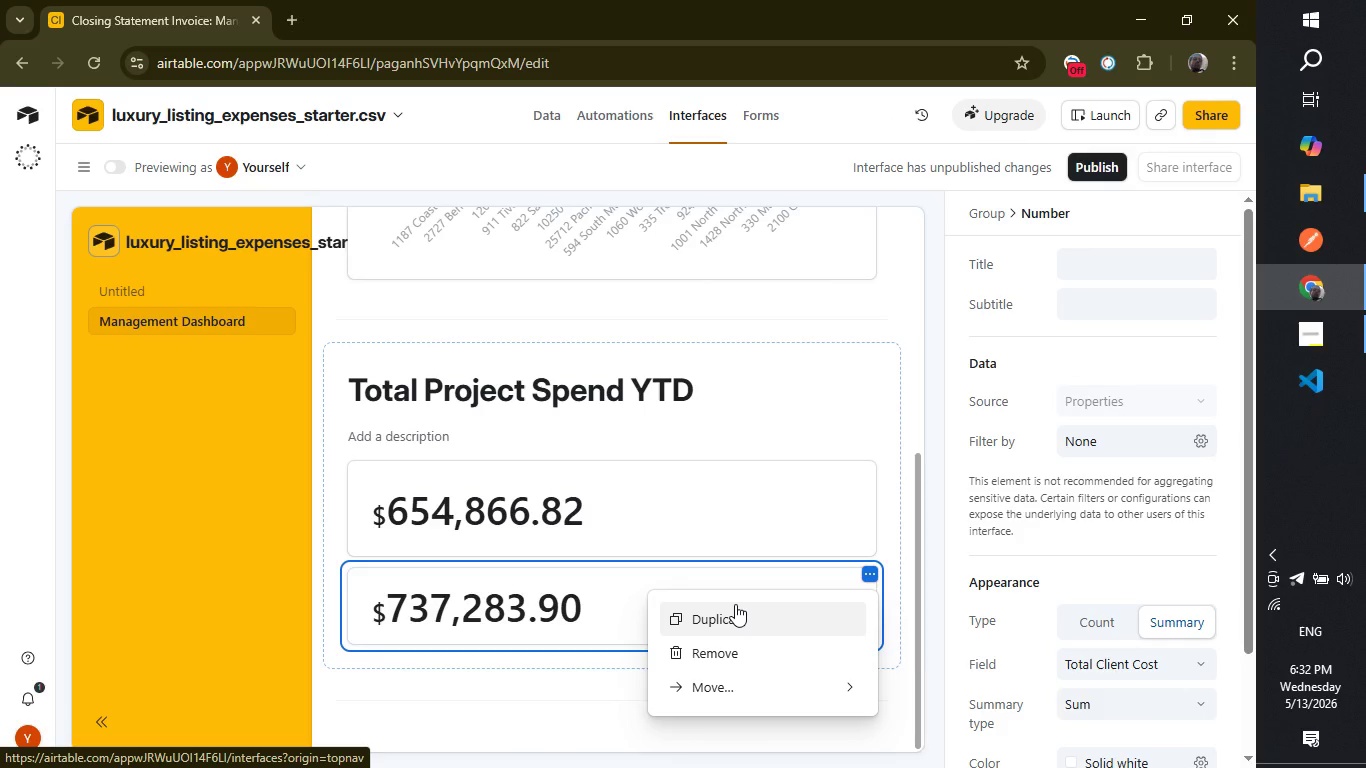 
wait(13.88)
 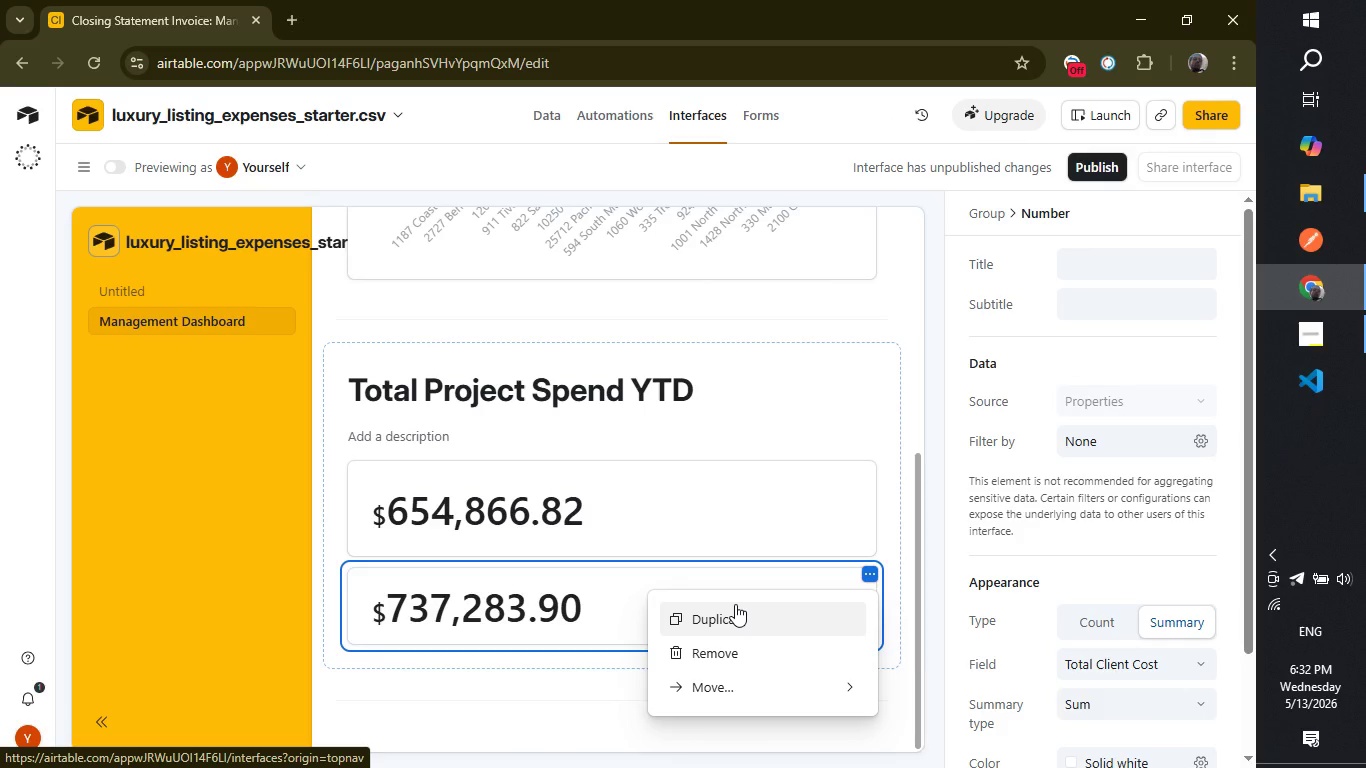 
left_click([716, 654])
 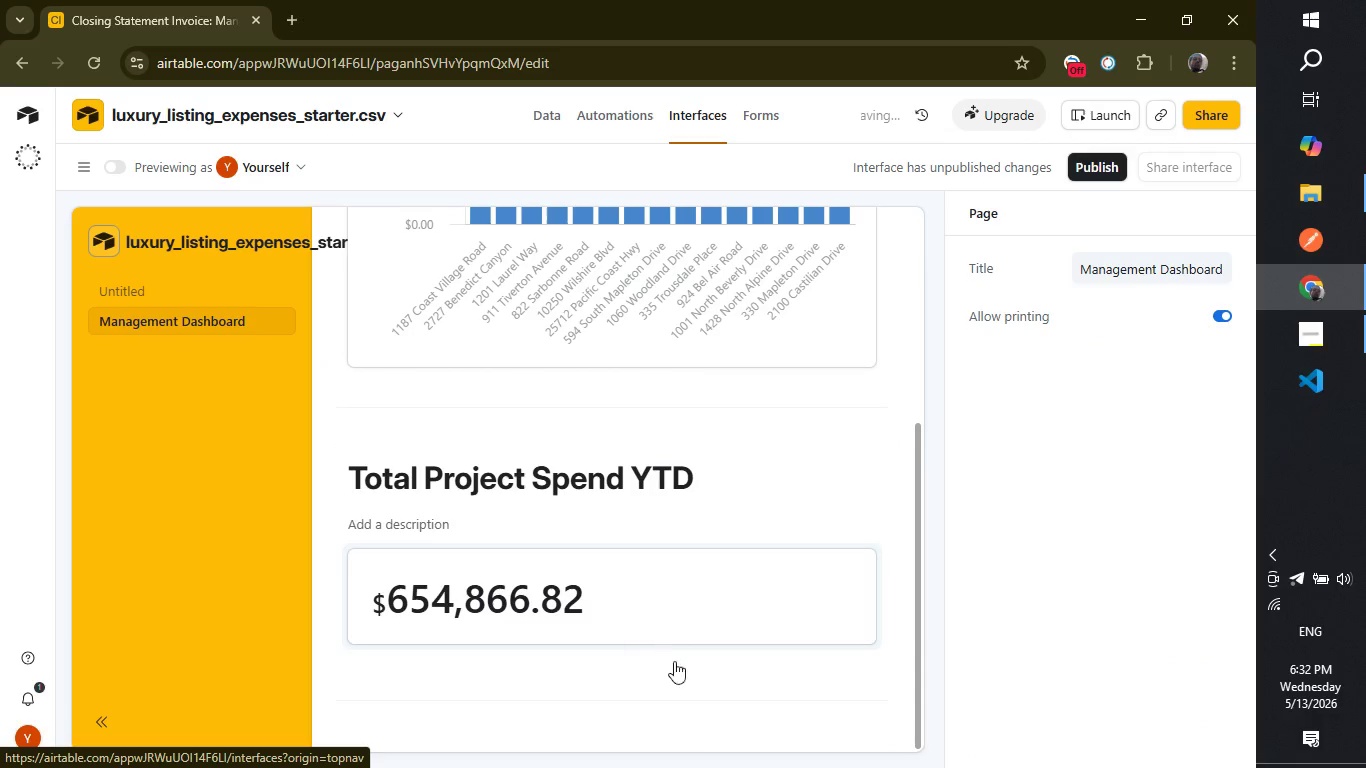 
left_click([696, 716])
 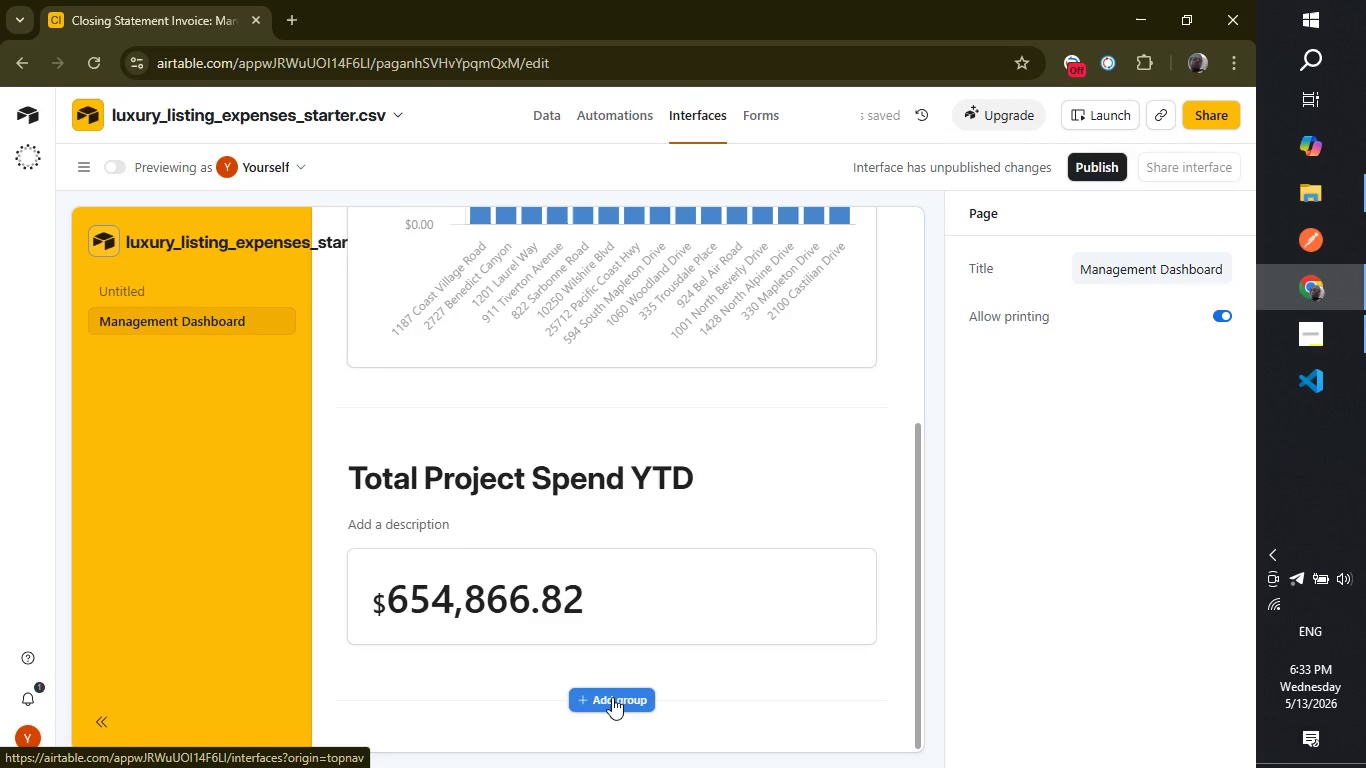 
left_click([612, 696])
 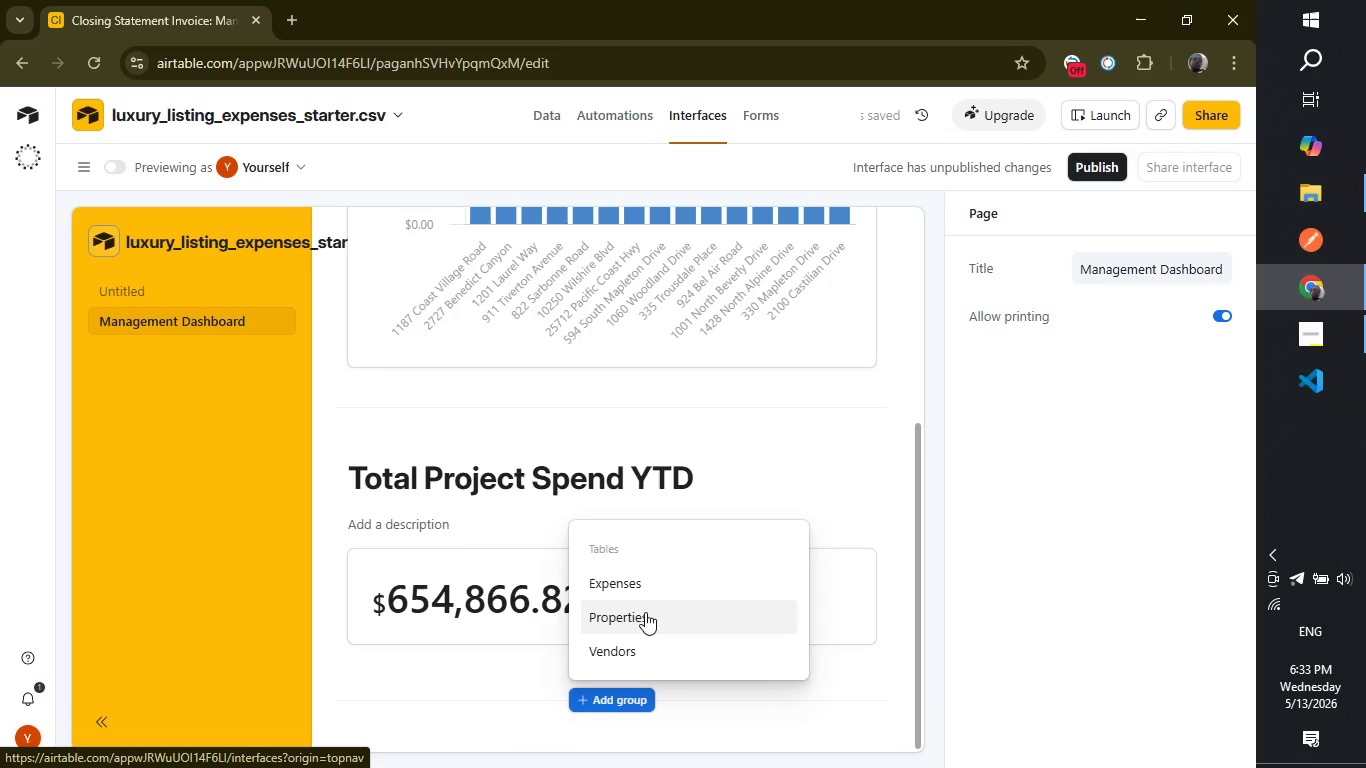 
left_click([645, 612])
 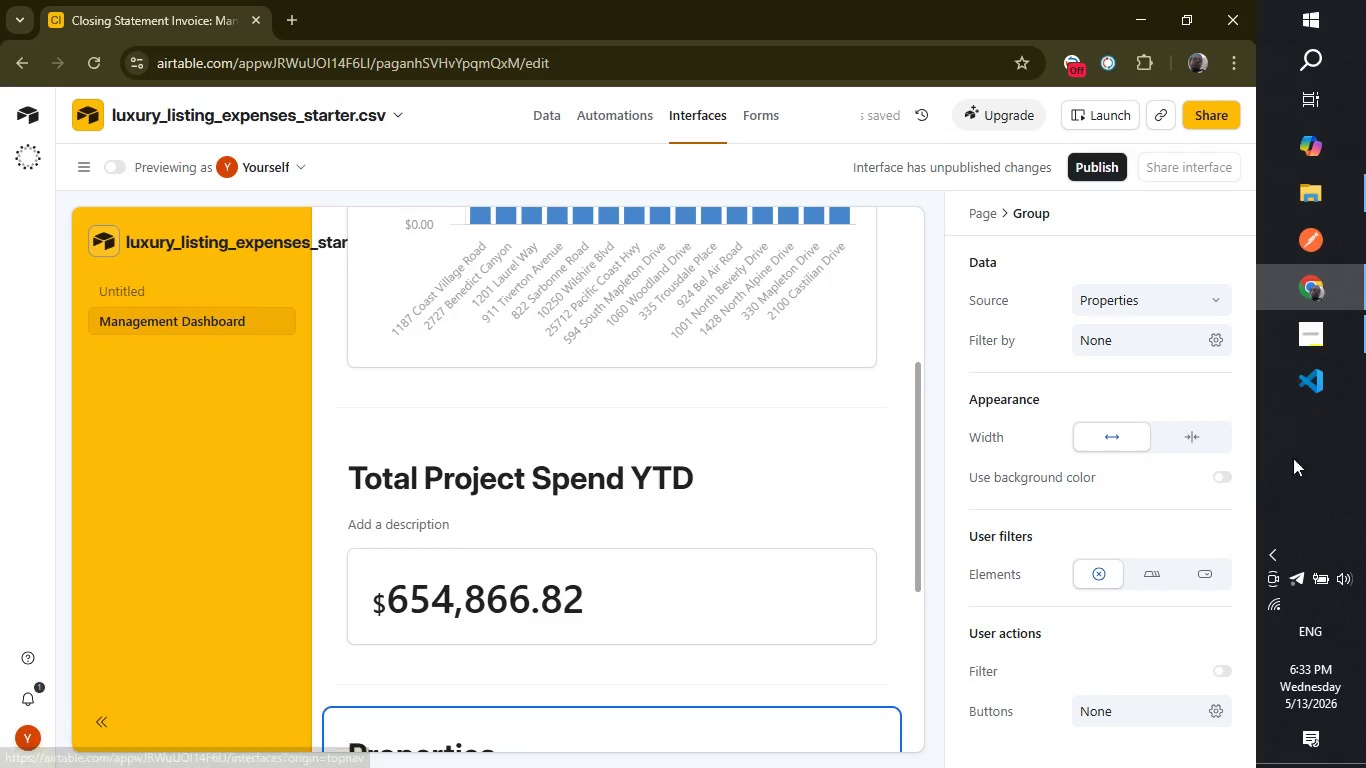 
wait(6.66)
 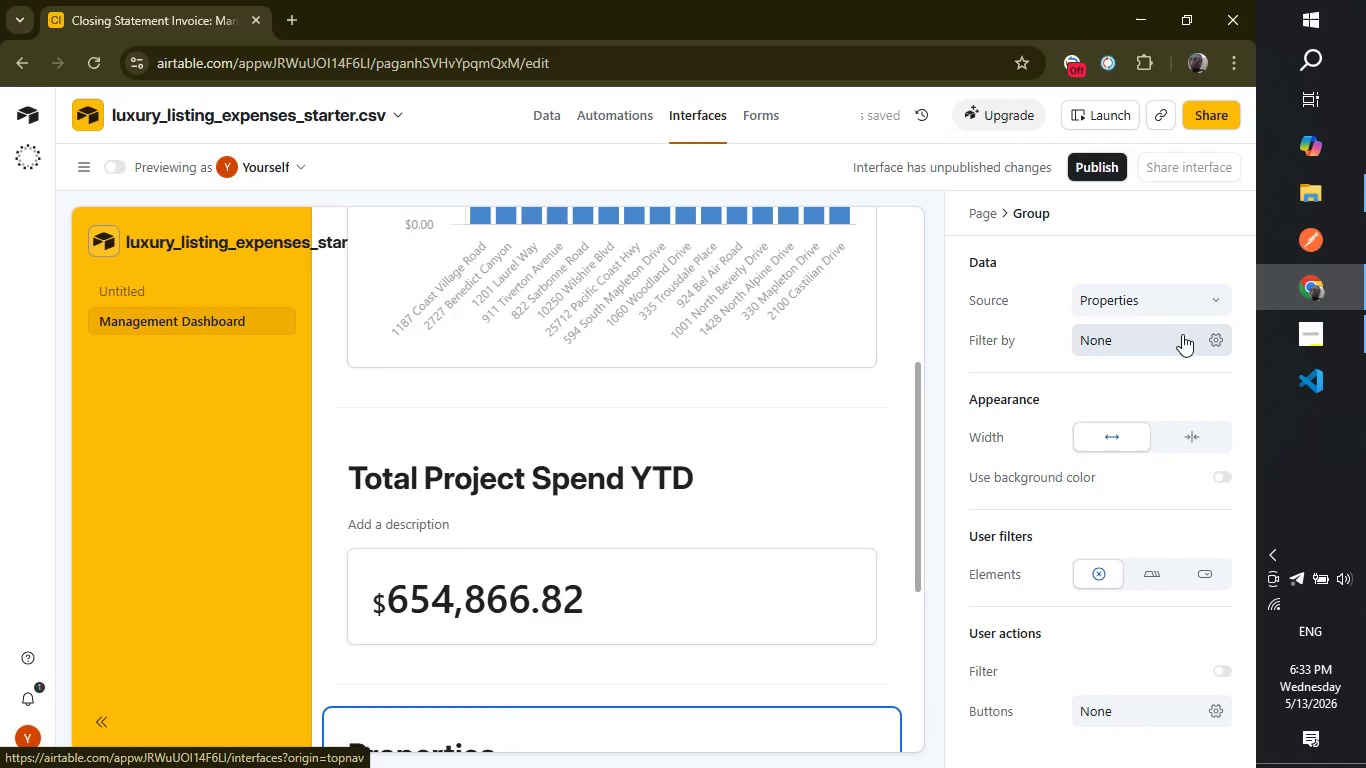 
left_click_drag(start_coordinate=[919, 561], to_coordinate=[907, 701])
 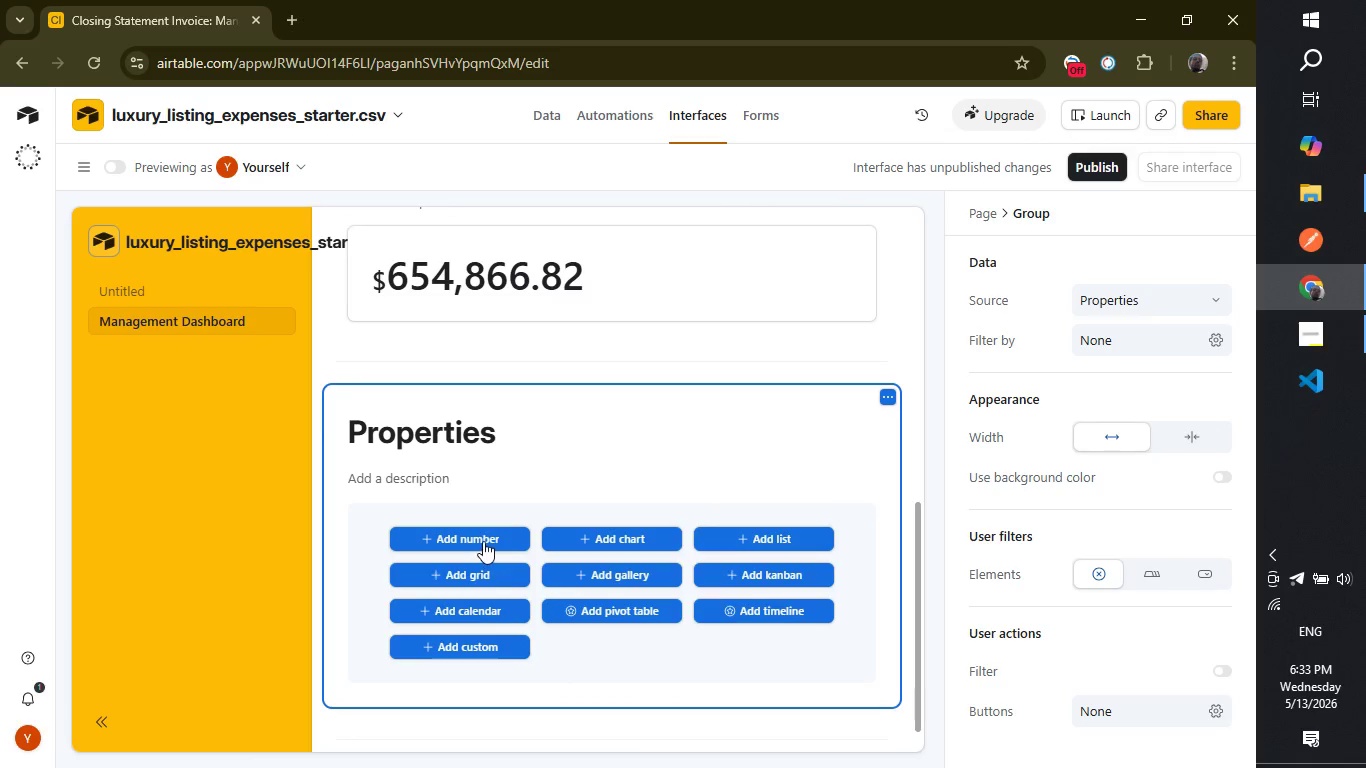 
left_click([483, 540])
 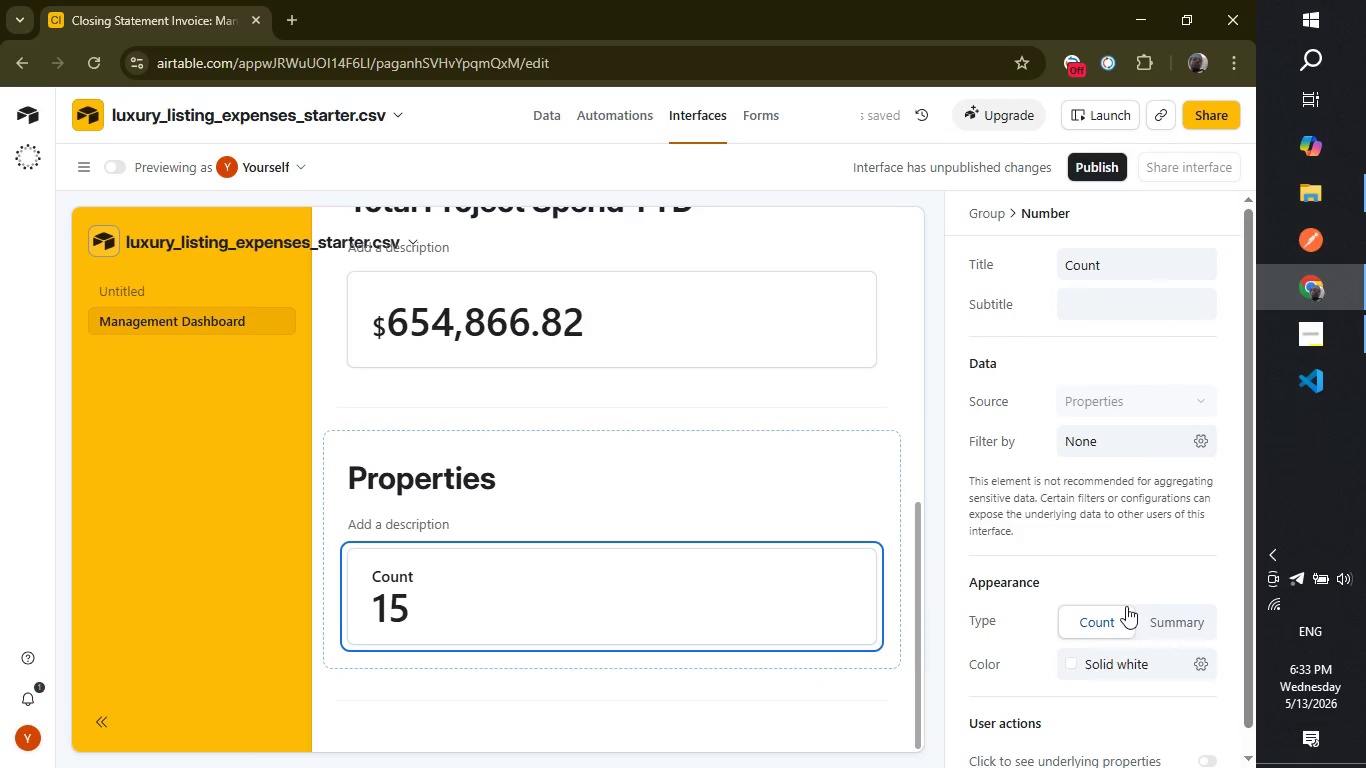 
left_click([1159, 619])
 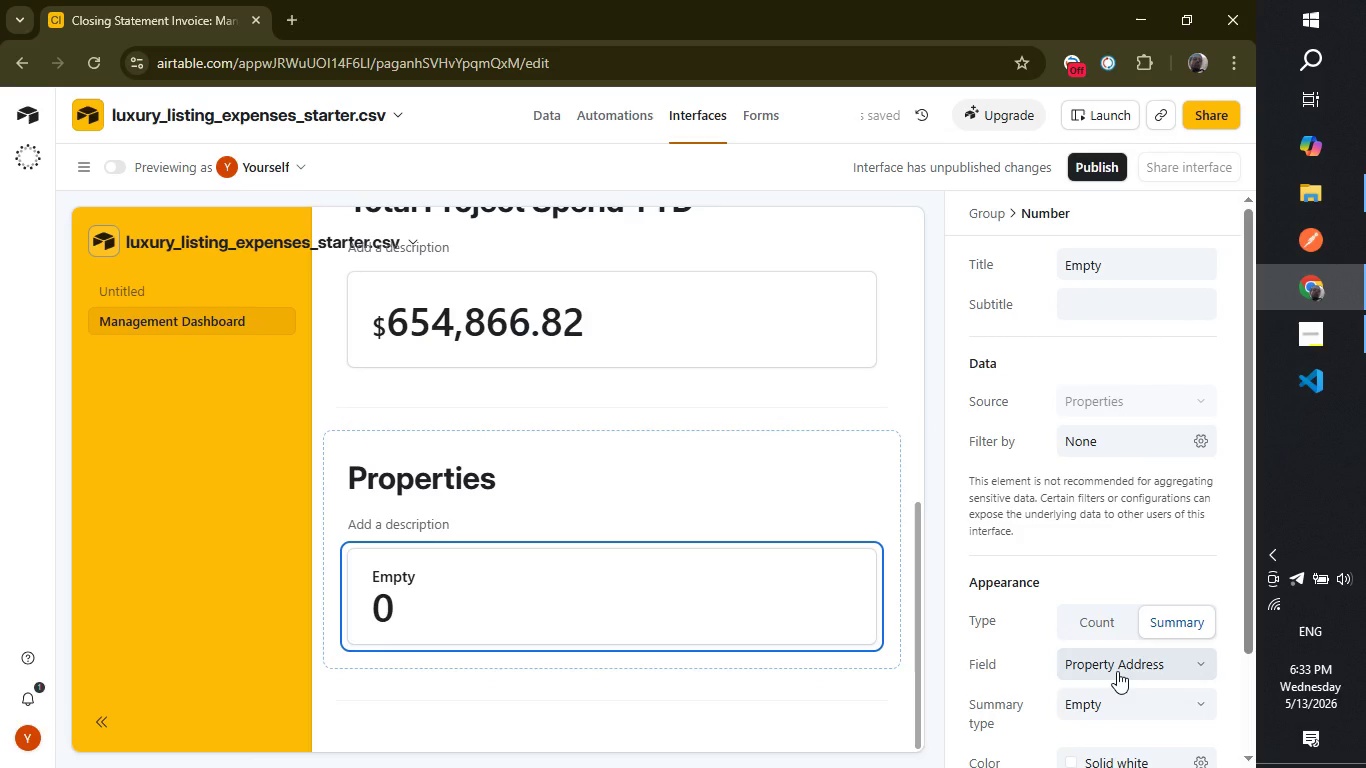 
wait(5.52)
 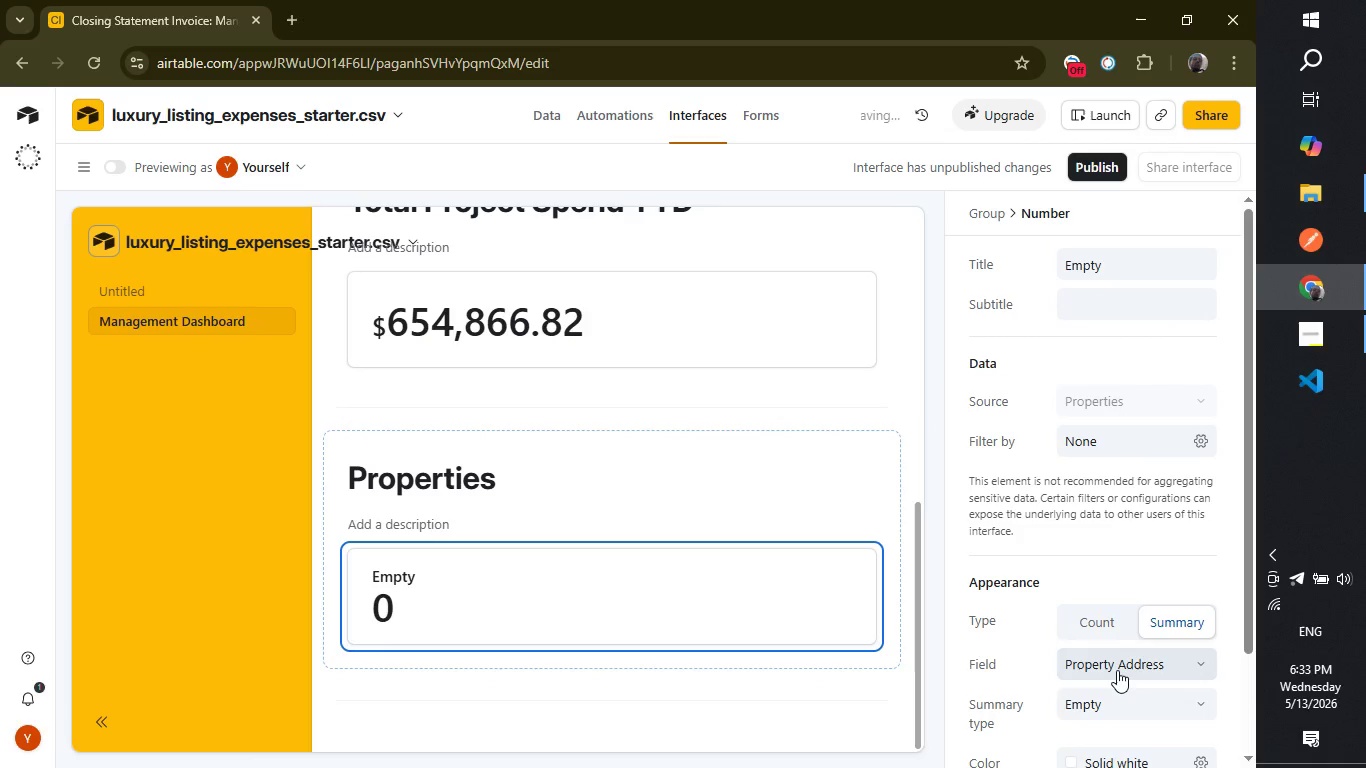 
left_click([1116, 669])
 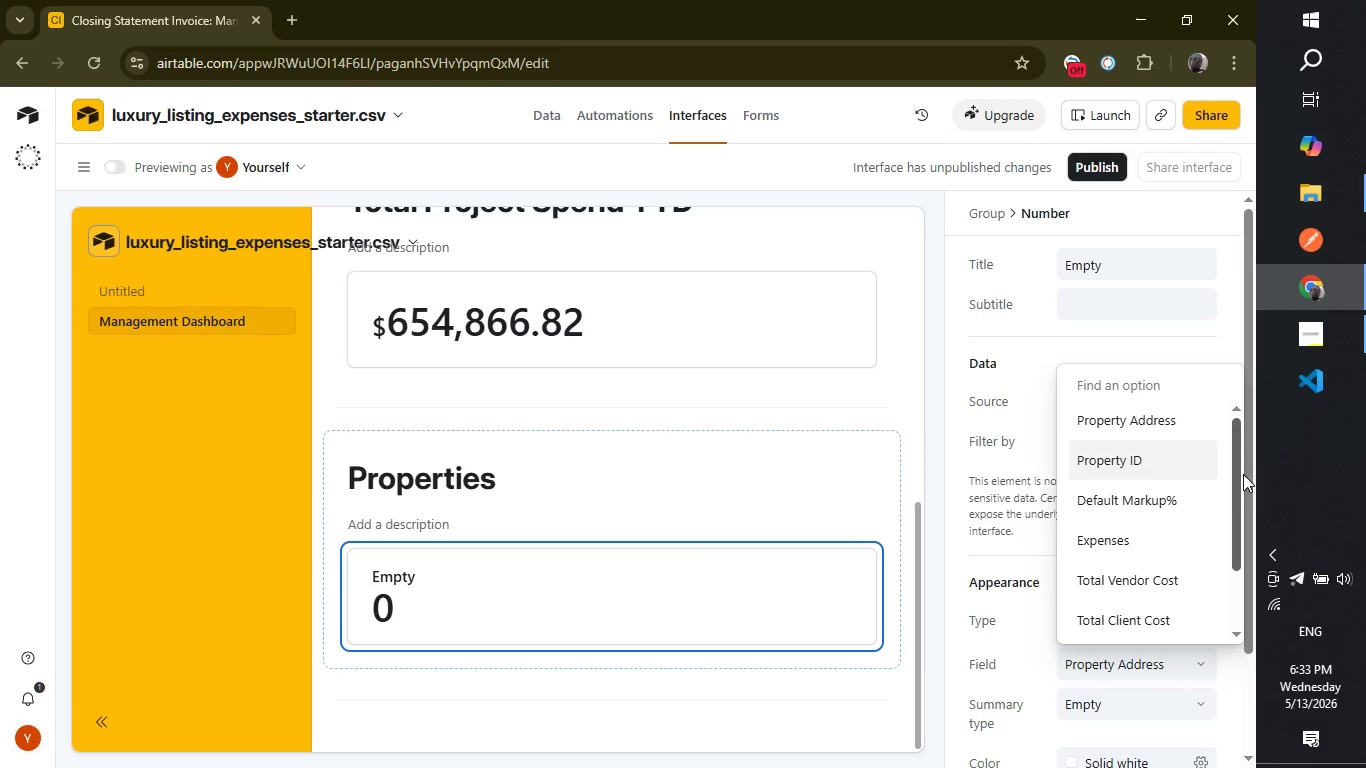 
left_click_drag(start_coordinate=[1238, 474], to_coordinate=[1238, 508])
 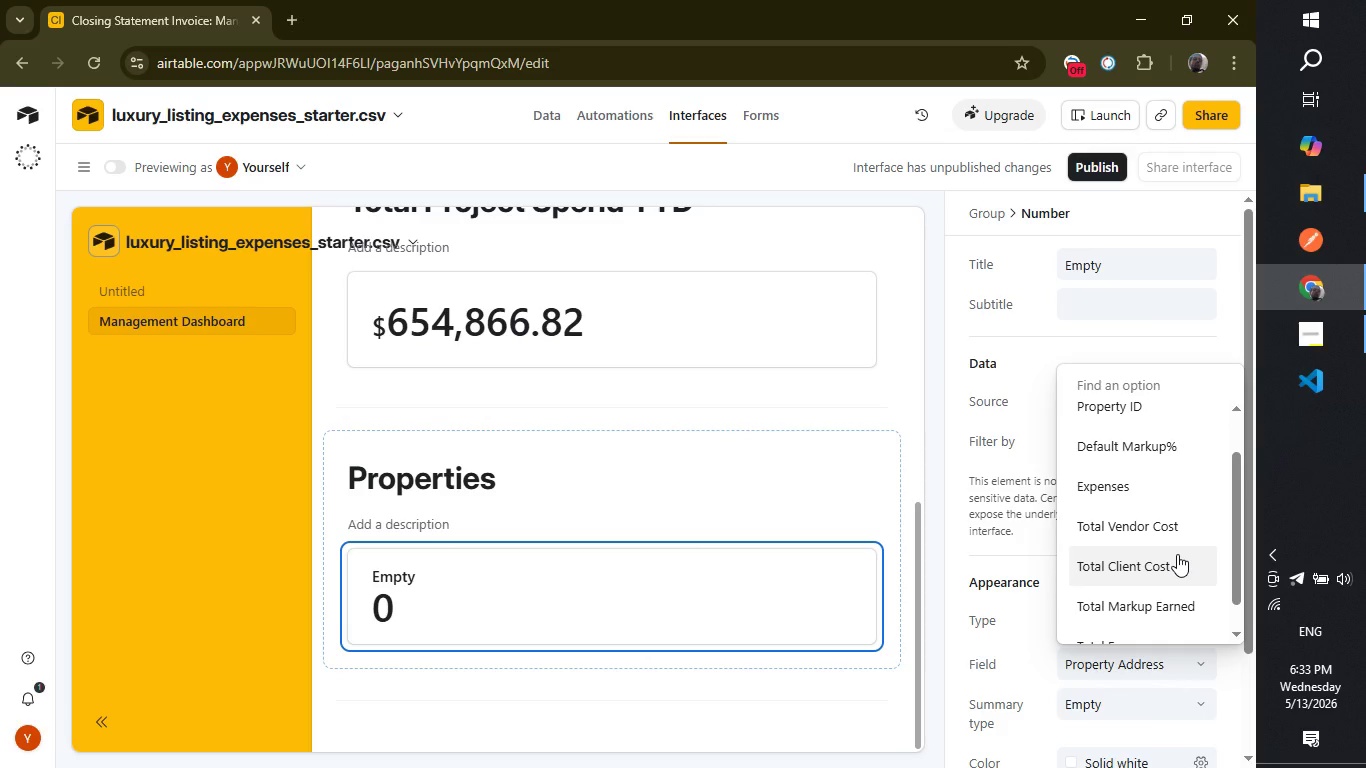 
left_click([1177, 554])
 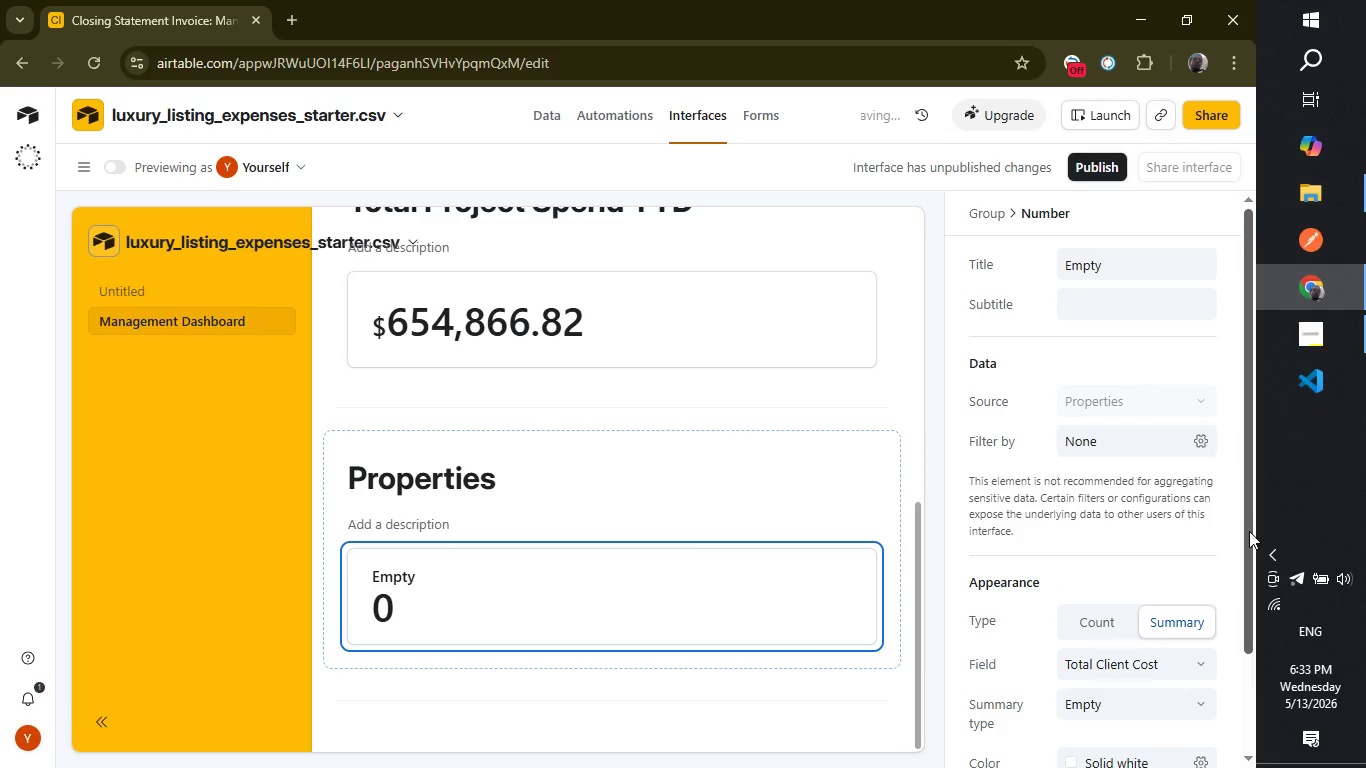 
left_click_drag(start_coordinate=[1249, 533], to_coordinate=[1234, 645])
 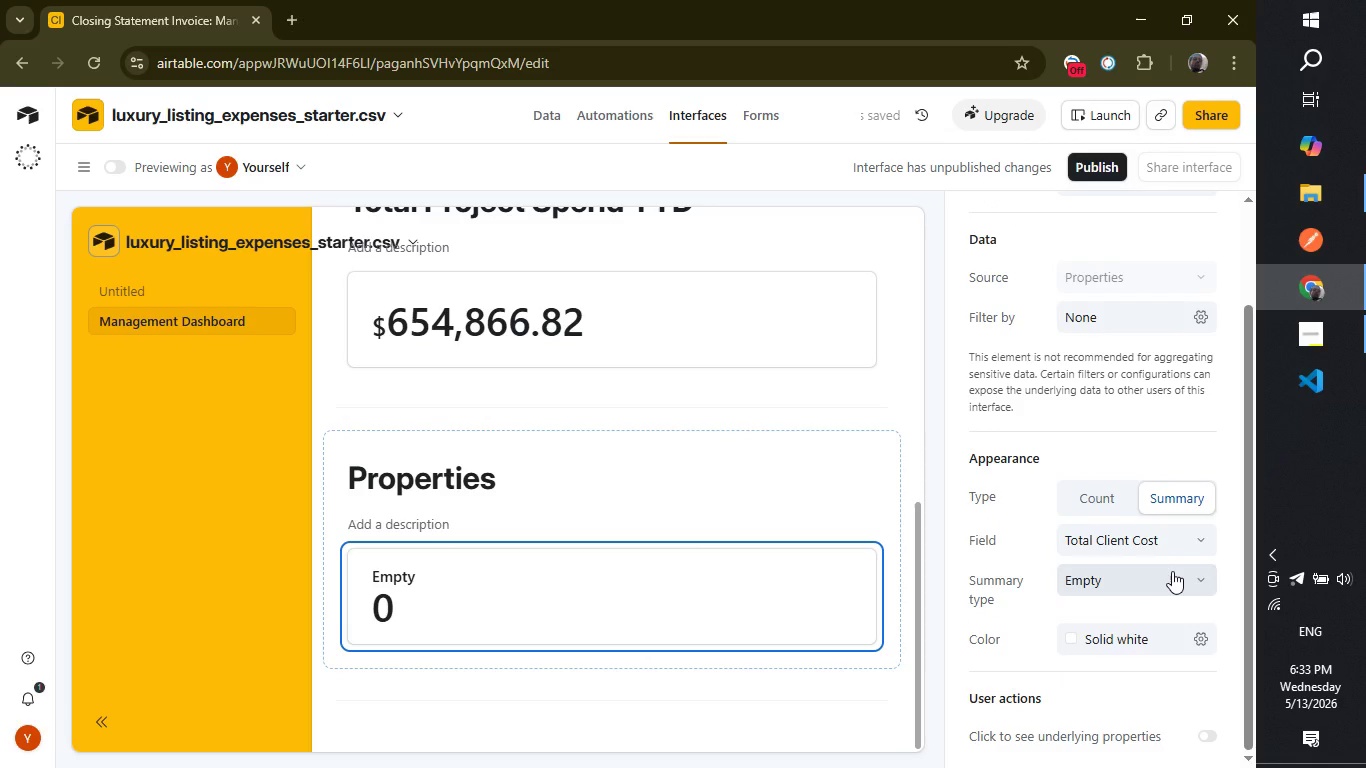 
left_click([1172, 571])
 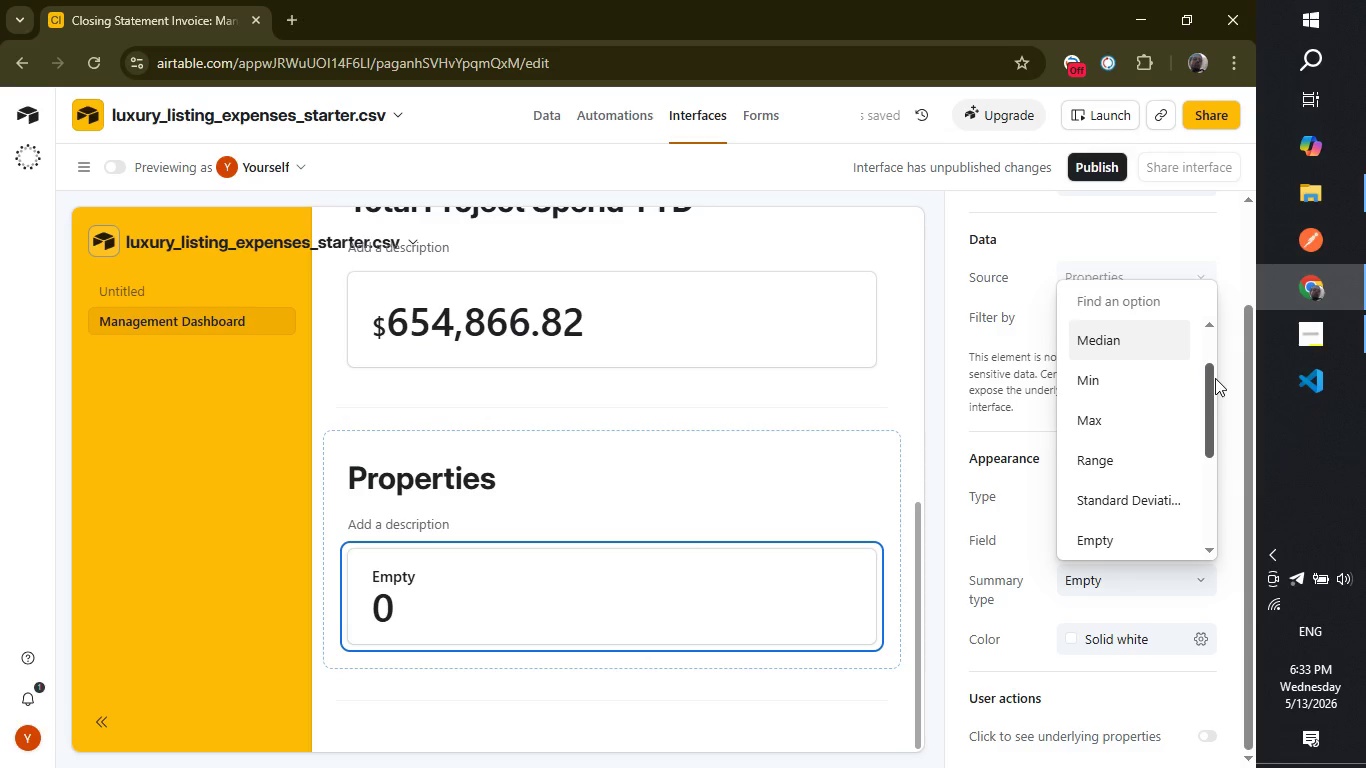 
left_click_drag(start_coordinate=[1215, 379], to_coordinate=[1209, 313])
 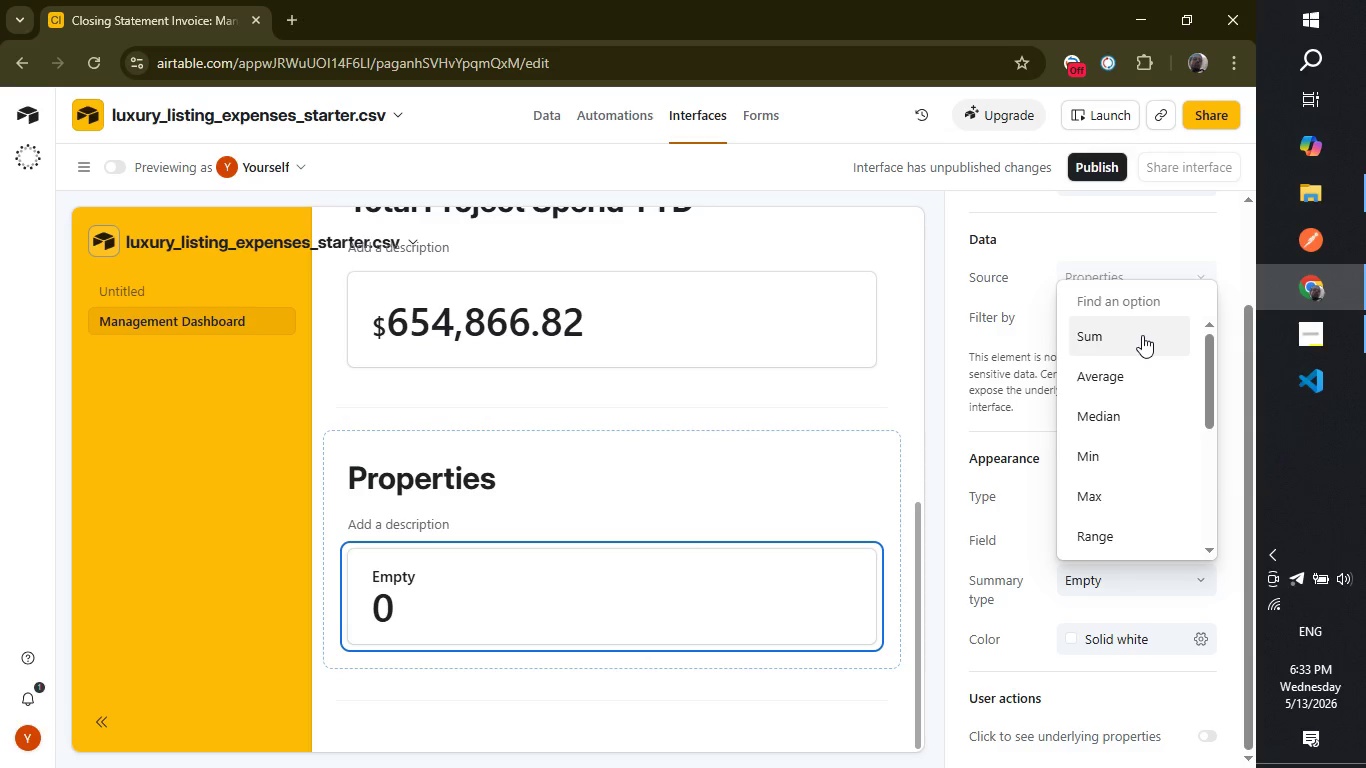 
left_click([1142, 335])
 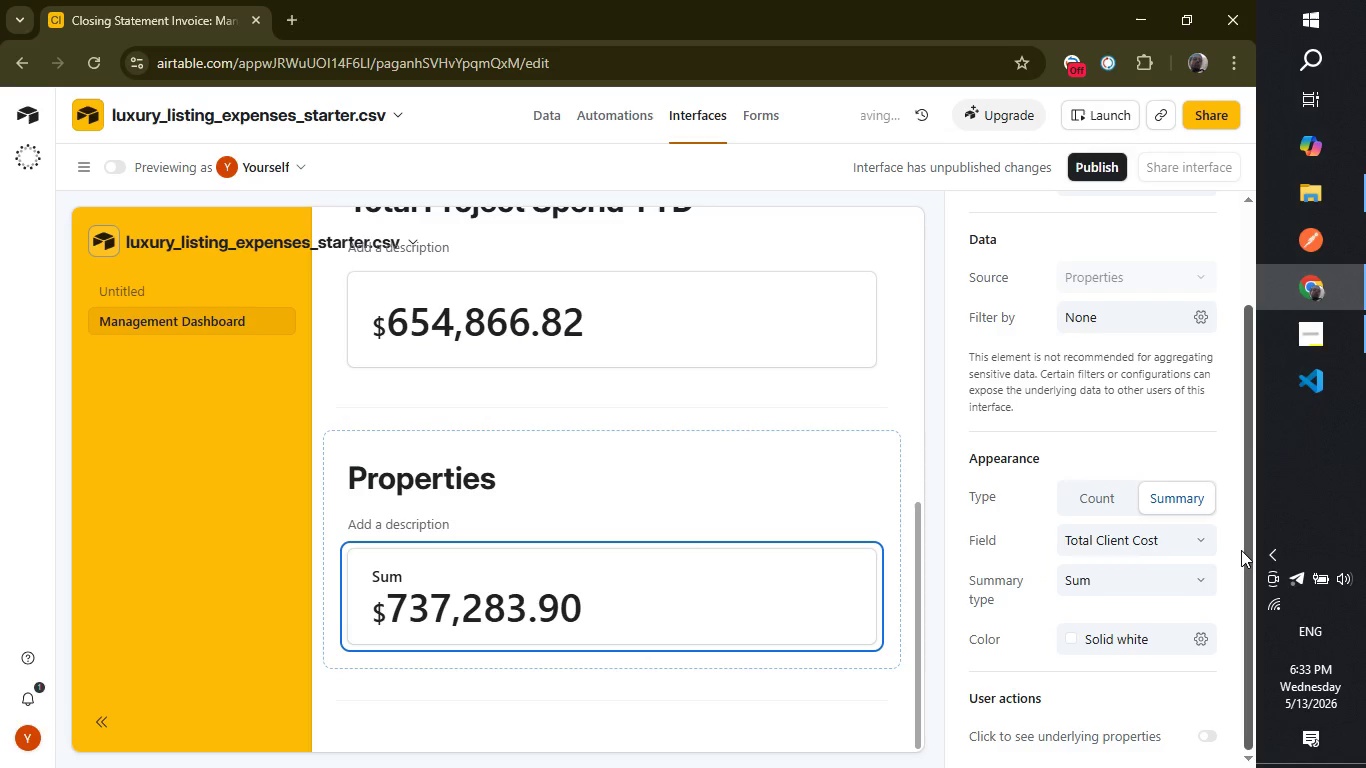 
left_click_drag(start_coordinate=[1241, 550], to_coordinate=[1245, 417])
 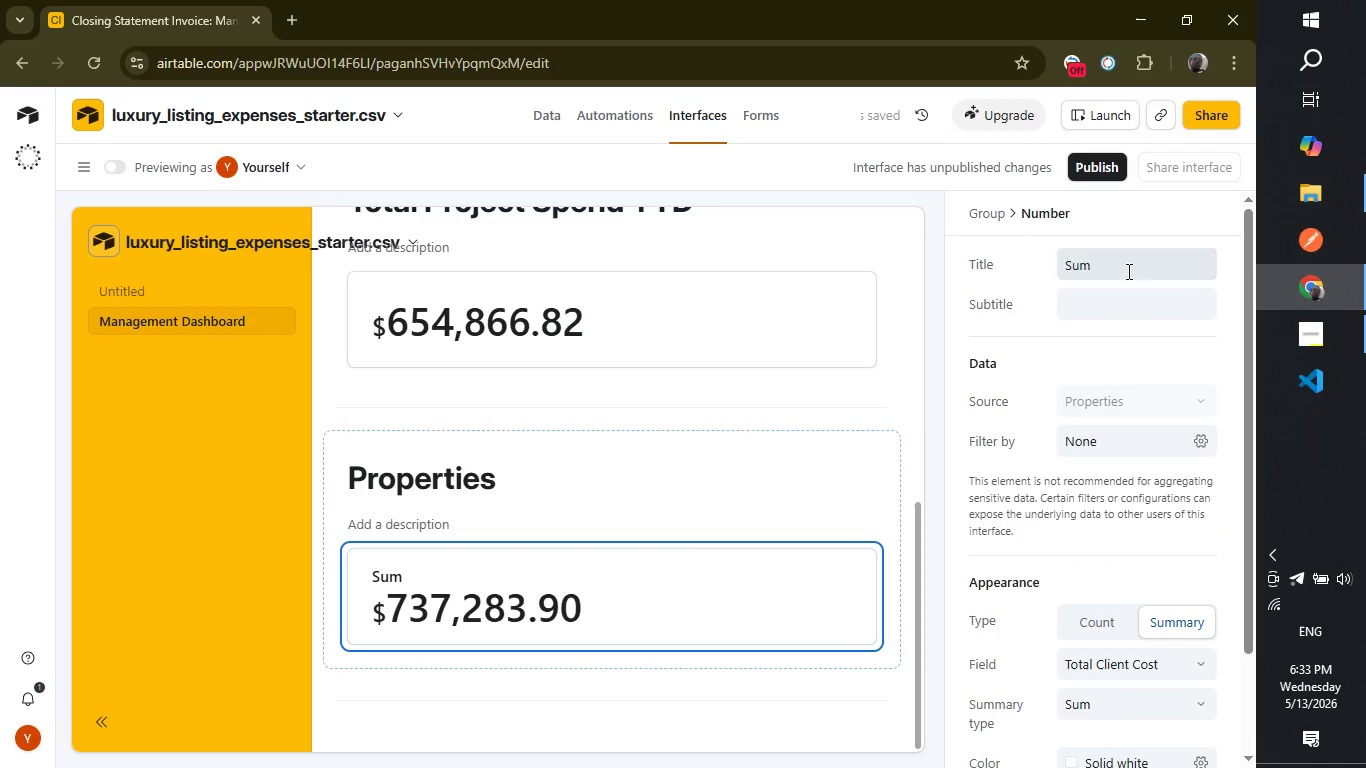 
double_click([1127, 271])
 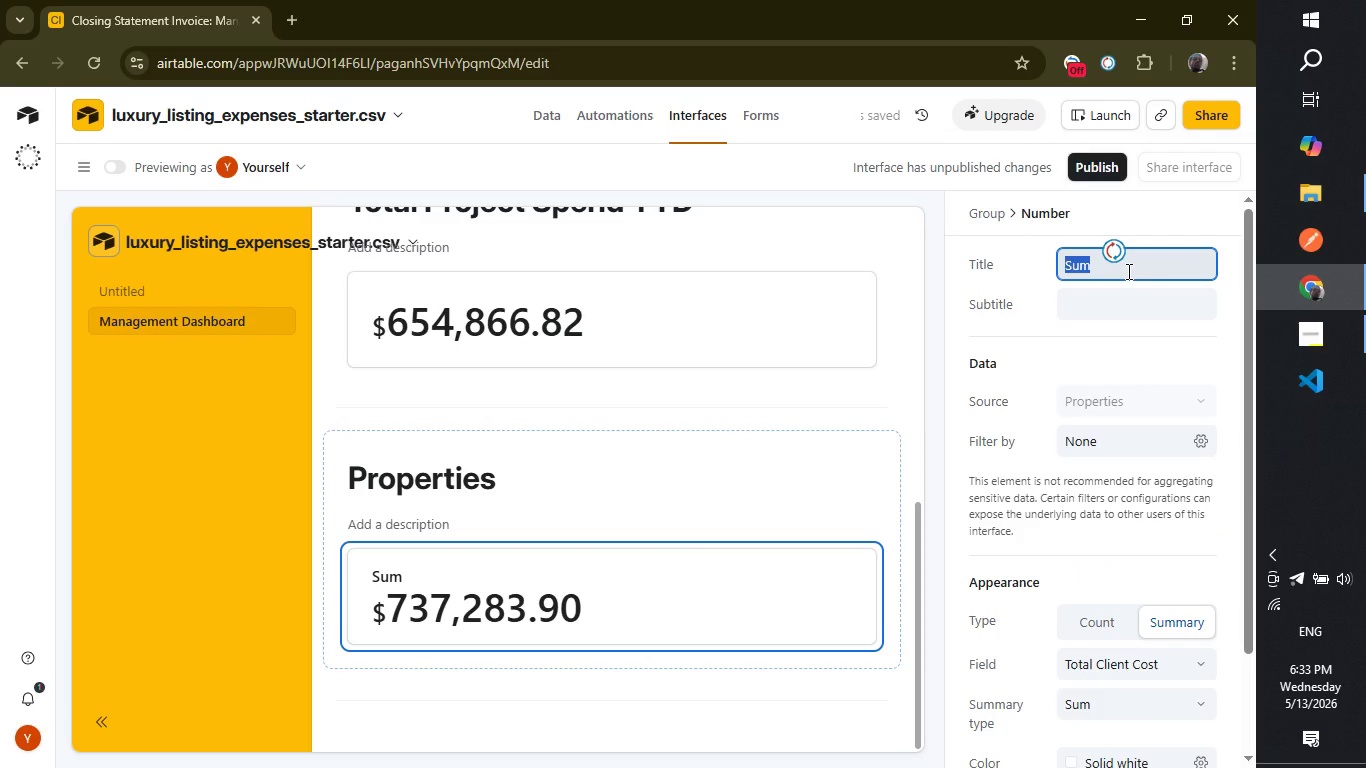 
key(Backspace)
 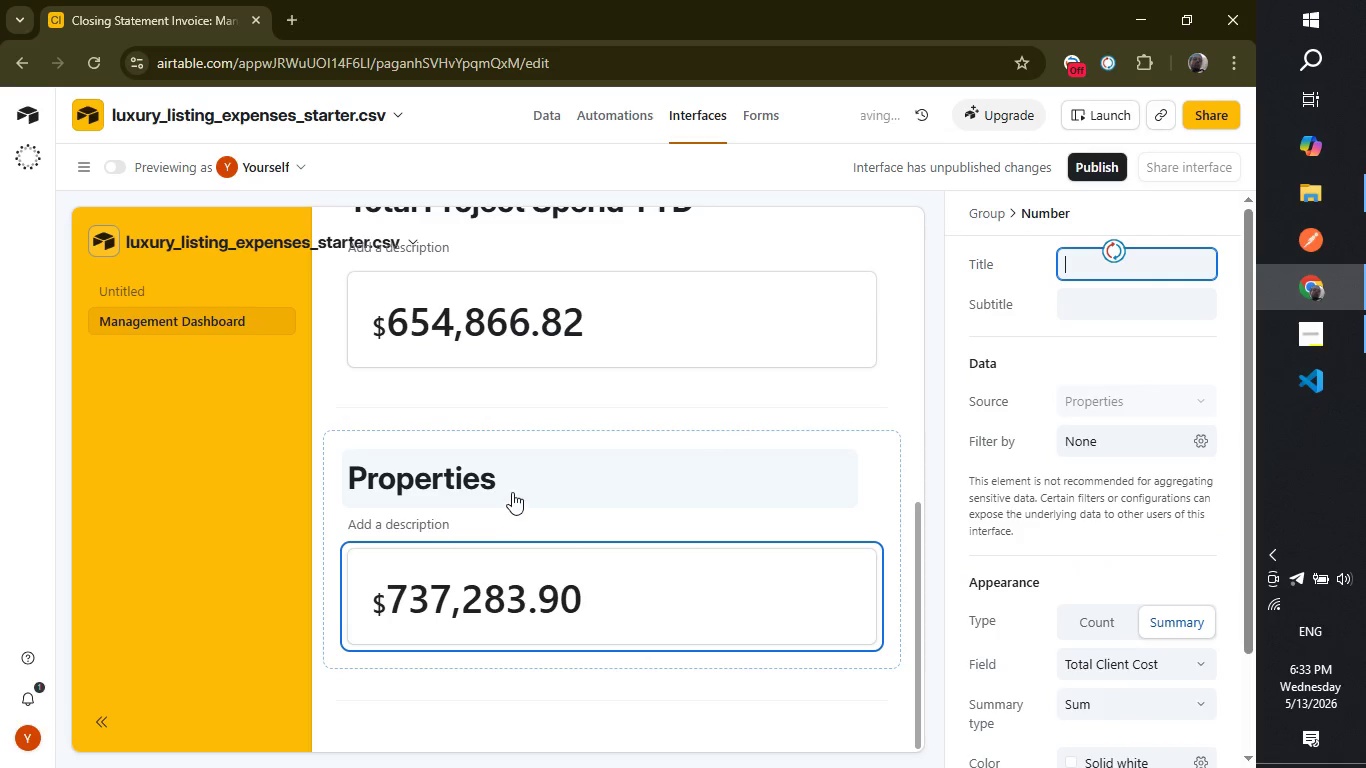 
double_click([510, 487])
 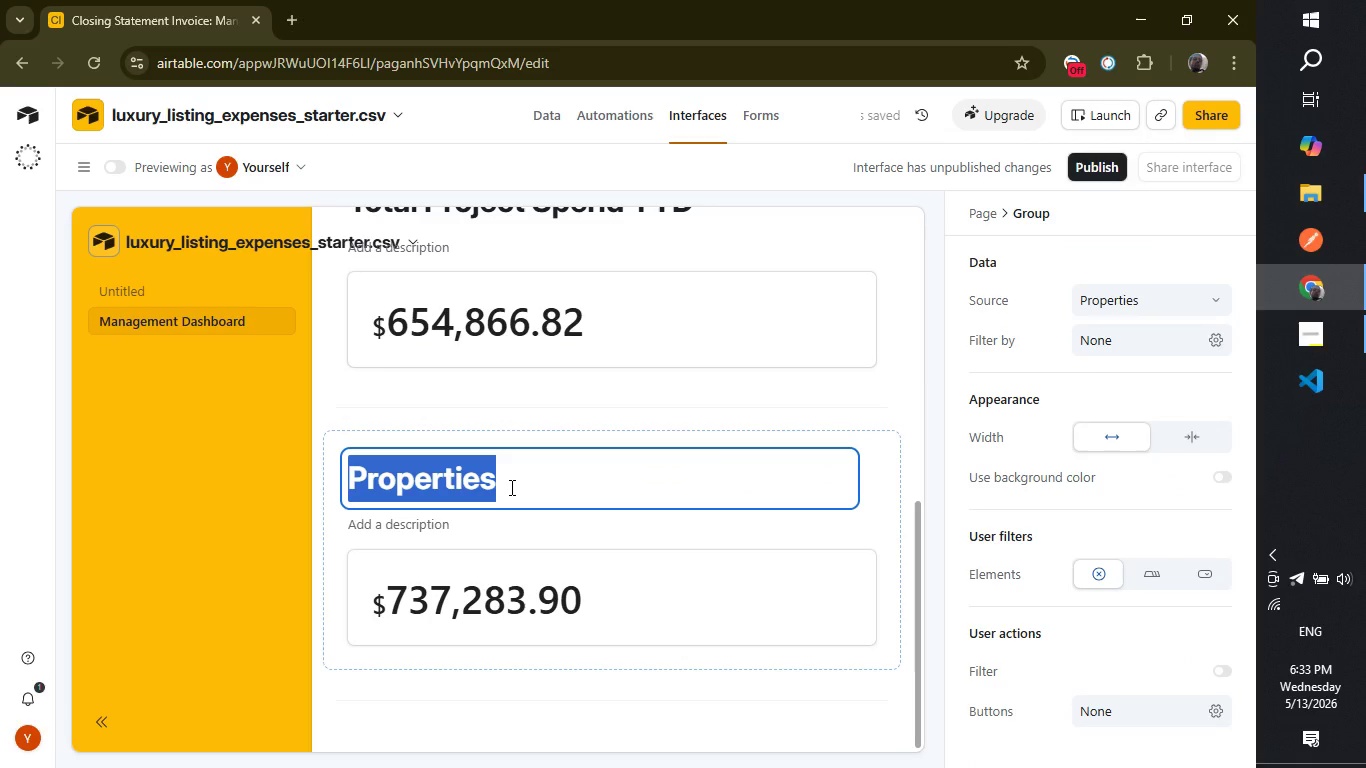 
type(Total Outstanding Rrei)
key(Backspace)
key(Backspace)
key(Backspace)
type(eimbursement)
 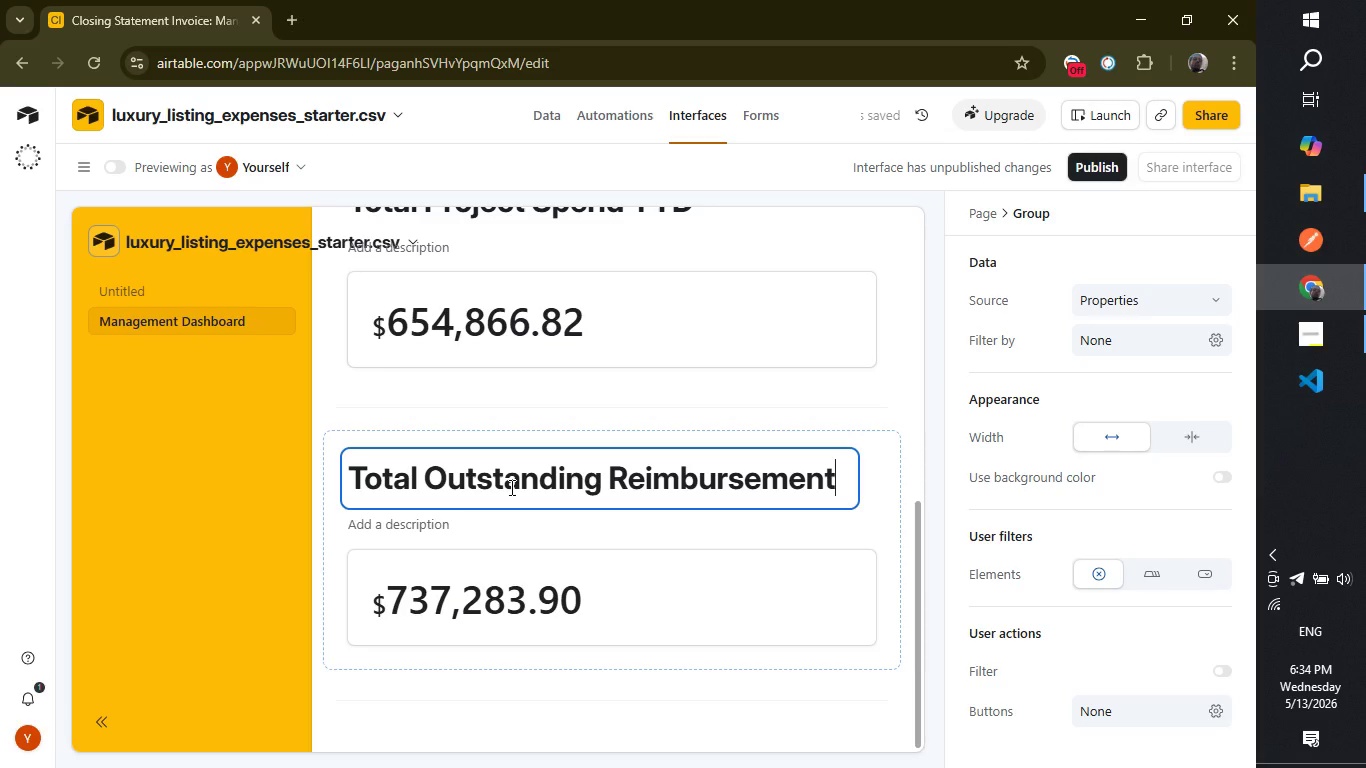 
wait(8.39)
 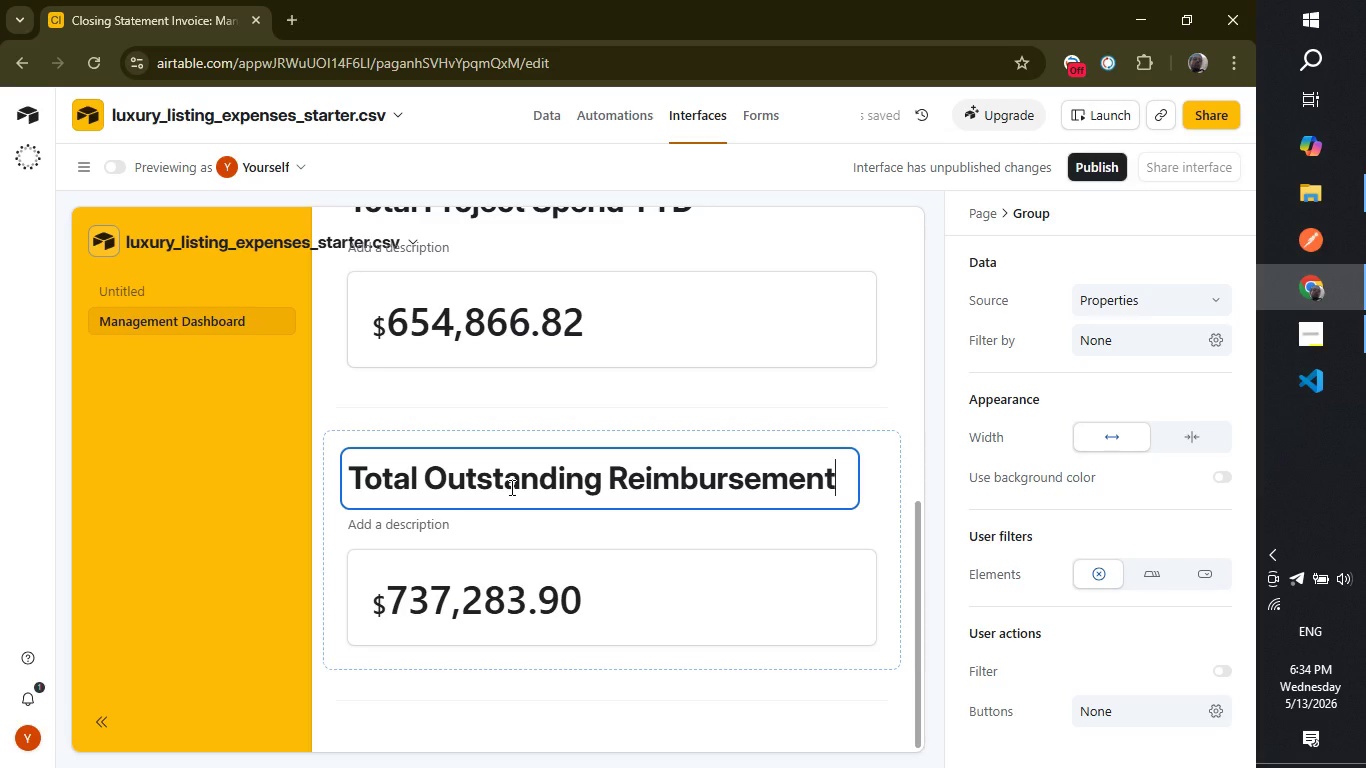 
left_click([1224, 394])
 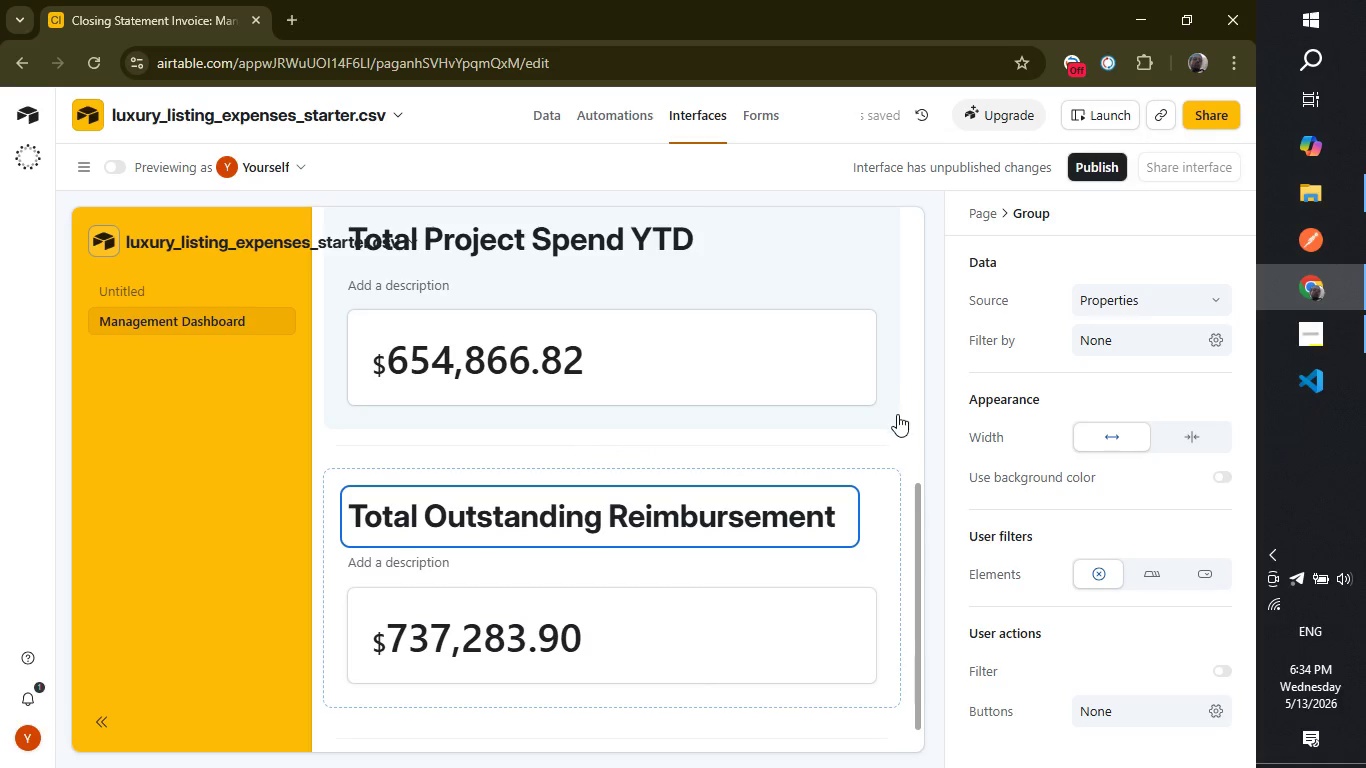 
left_click([907, 433])
 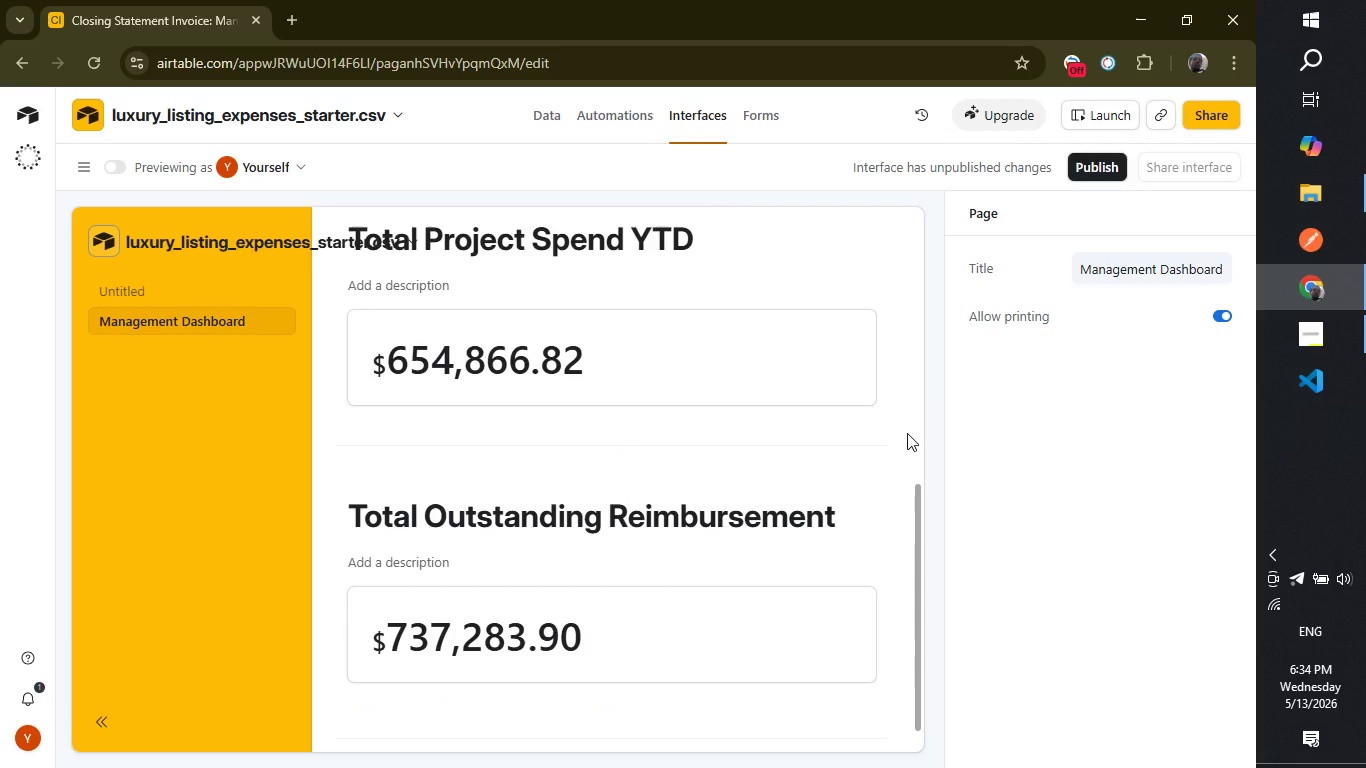 
wait(11.55)
 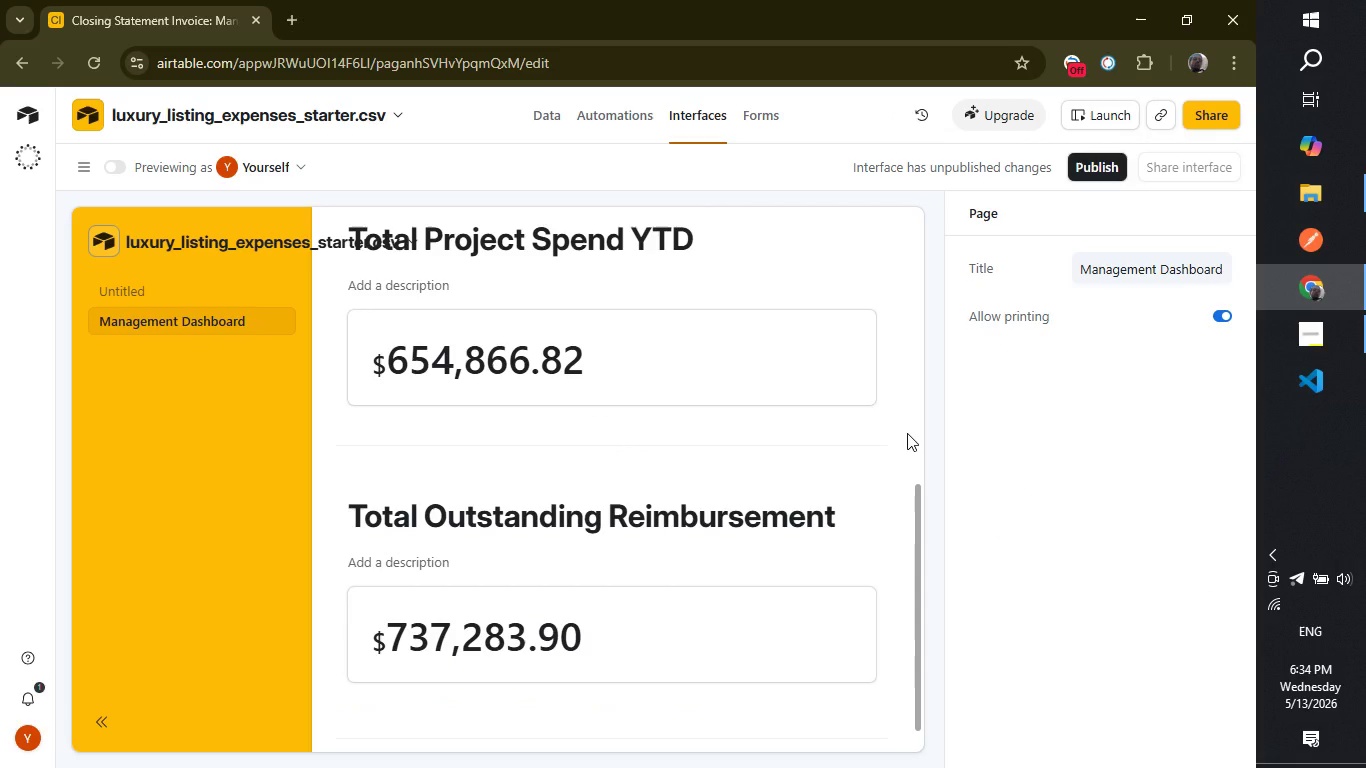 
left_click_drag(start_coordinate=[921, 500], to_coordinate=[915, 563])
 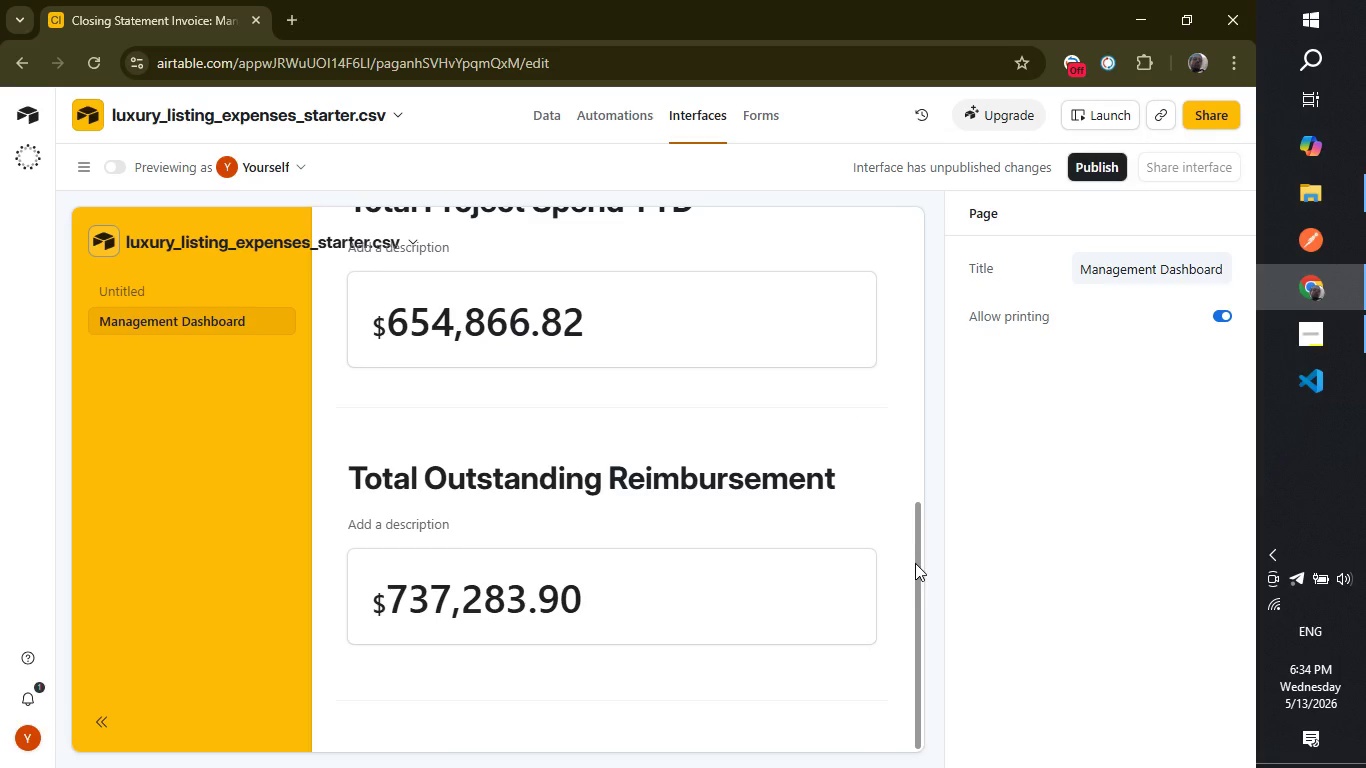 
left_click_drag(start_coordinate=[914, 563], to_coordinate=[914, 526])
 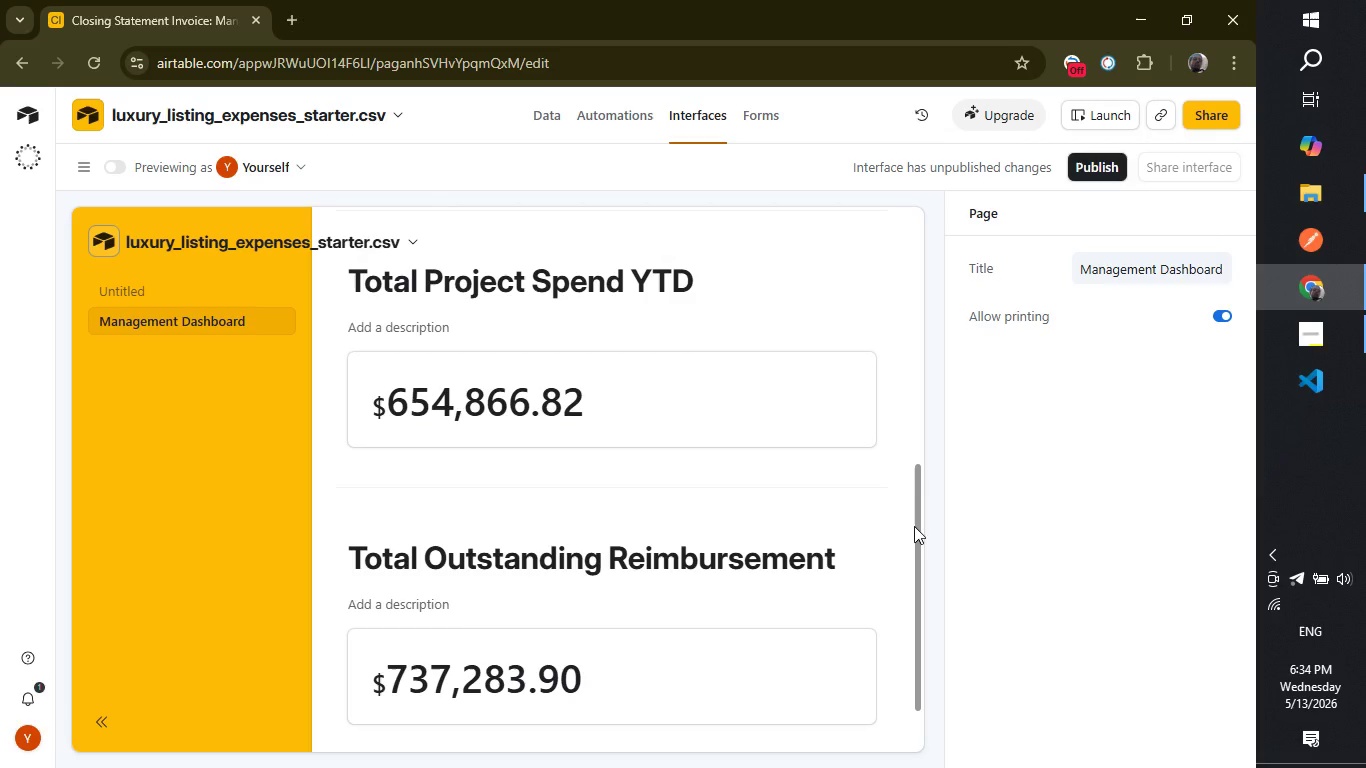 
wait(8.41)
 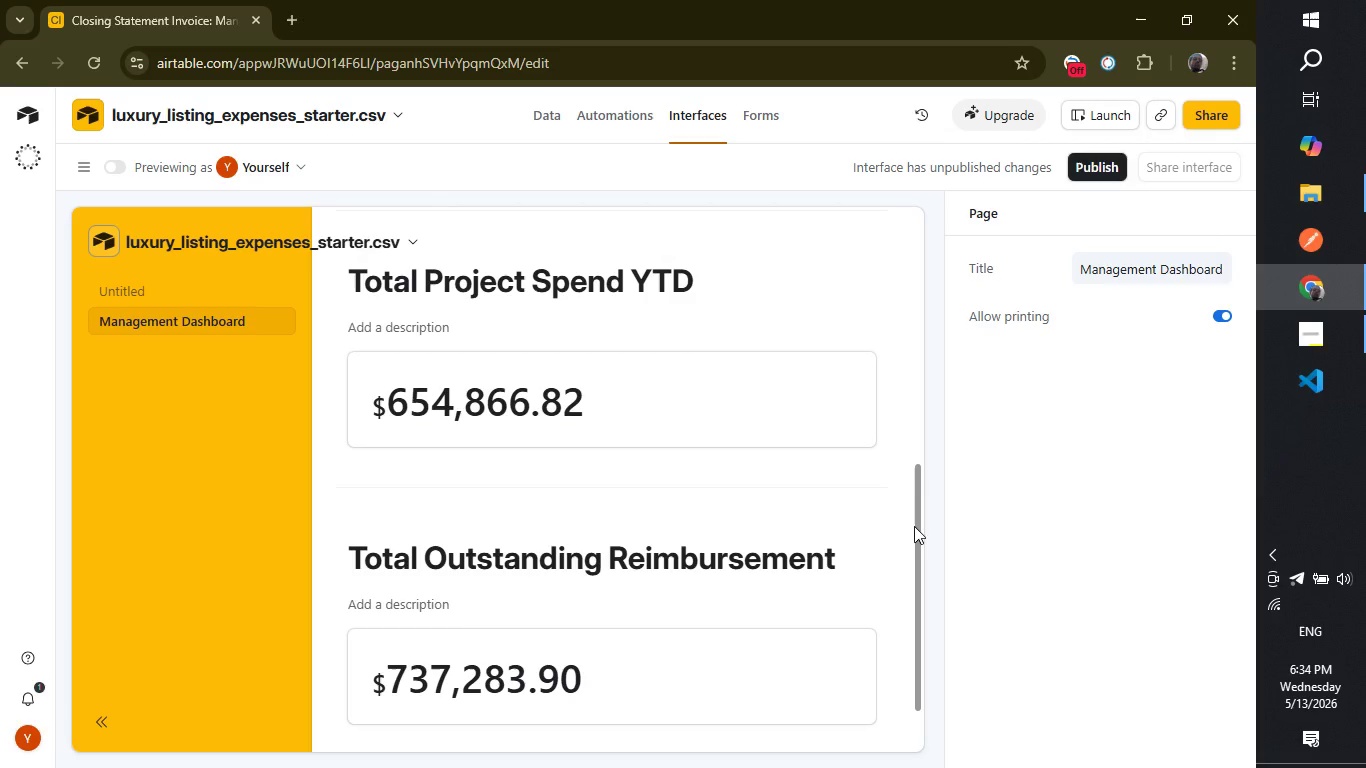 
left_click_drag(start_coordinate=[914, 526], to_coordinate=[910, 547])
 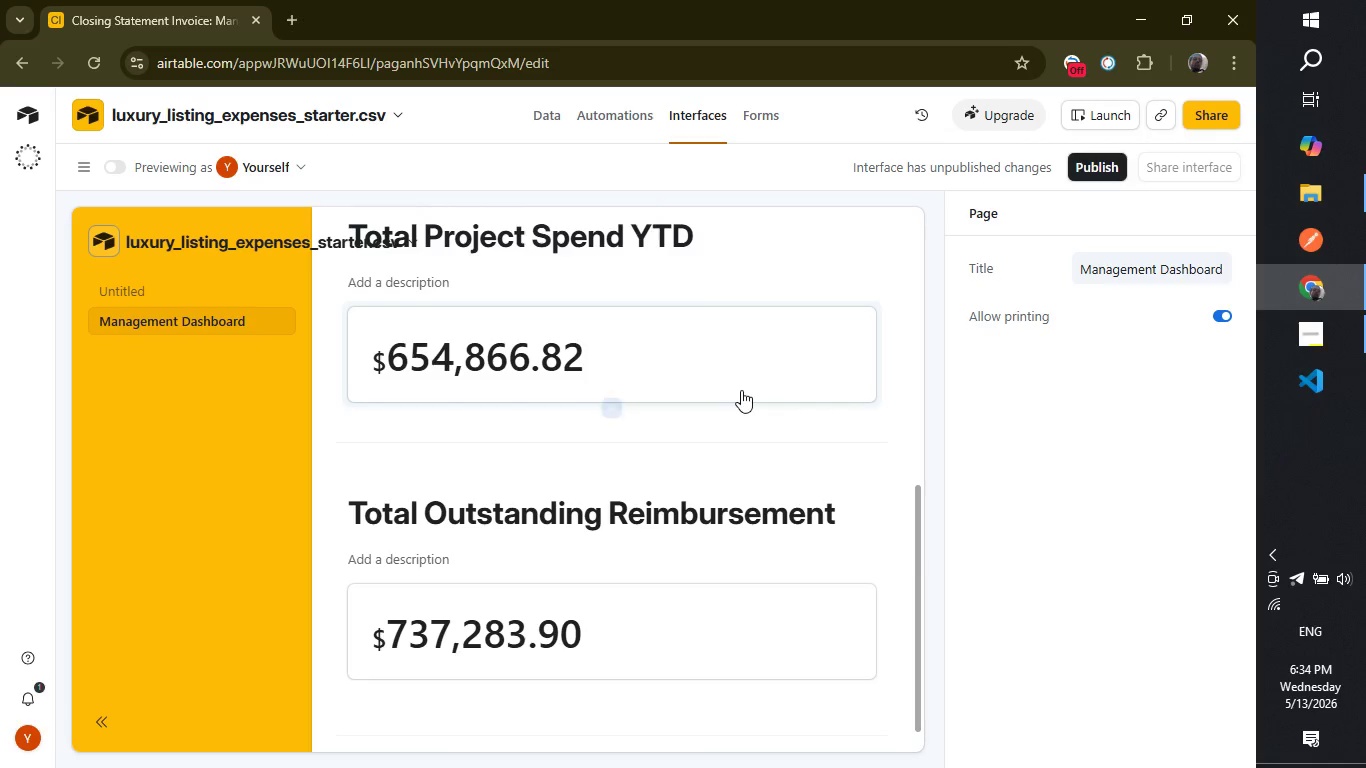 
left_click([741, 390])
 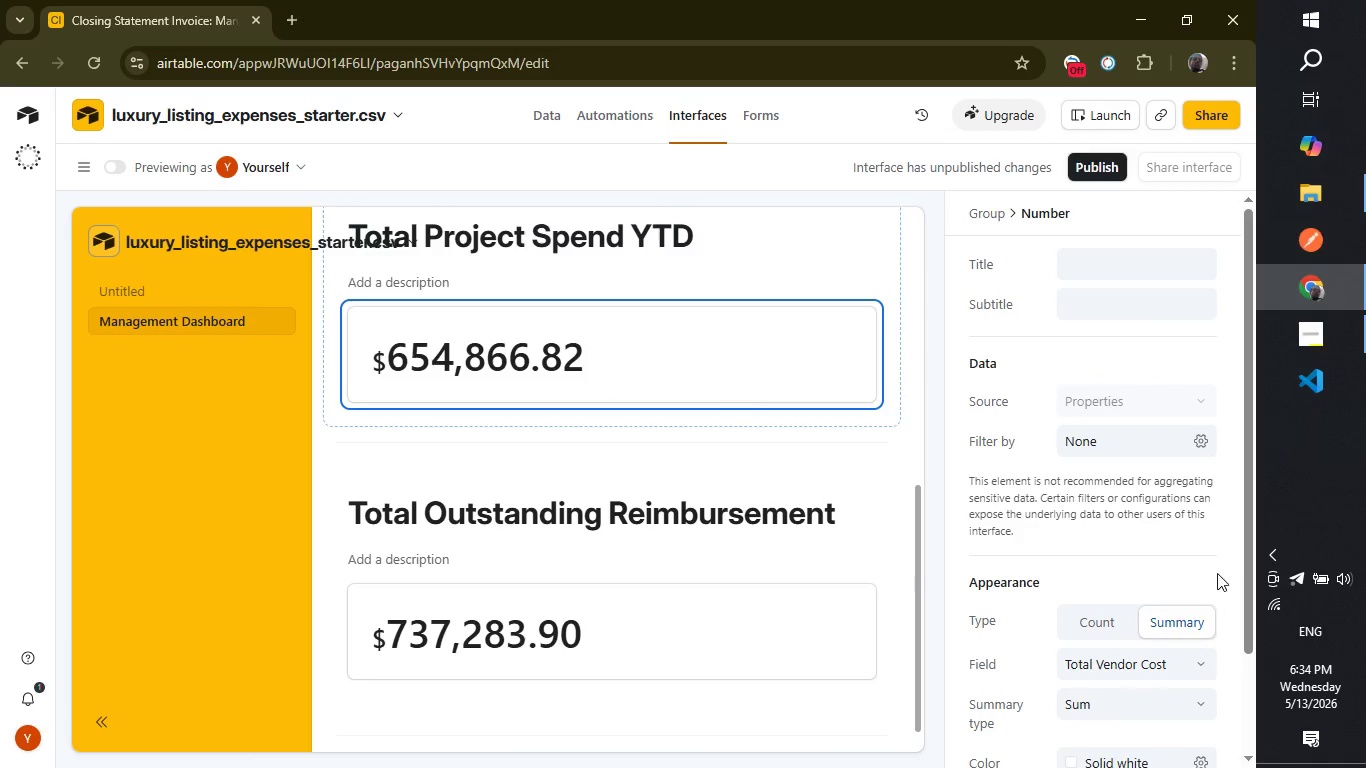 
left_click_drag(start_coordinate=[1247, 573], to_coordinate=[1244, 658])
 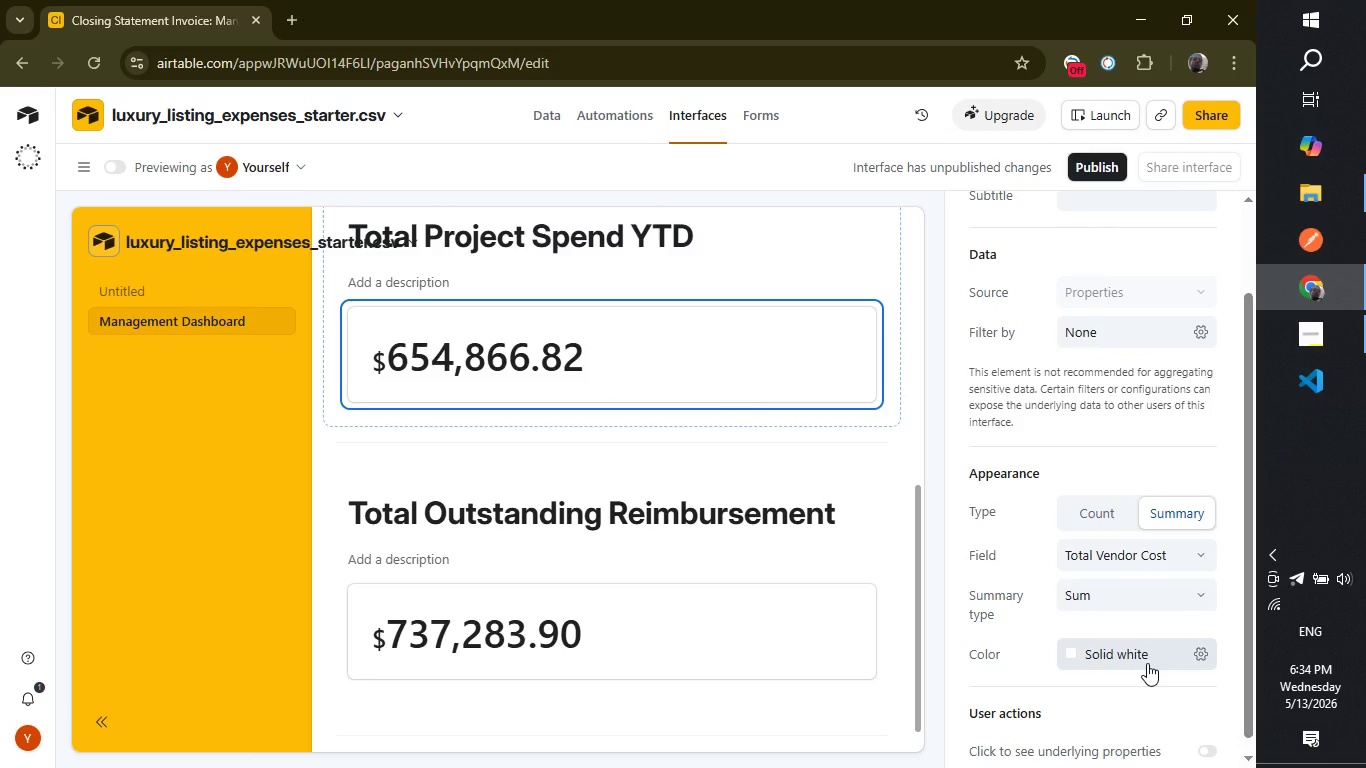 
left_click([1147, 663])
 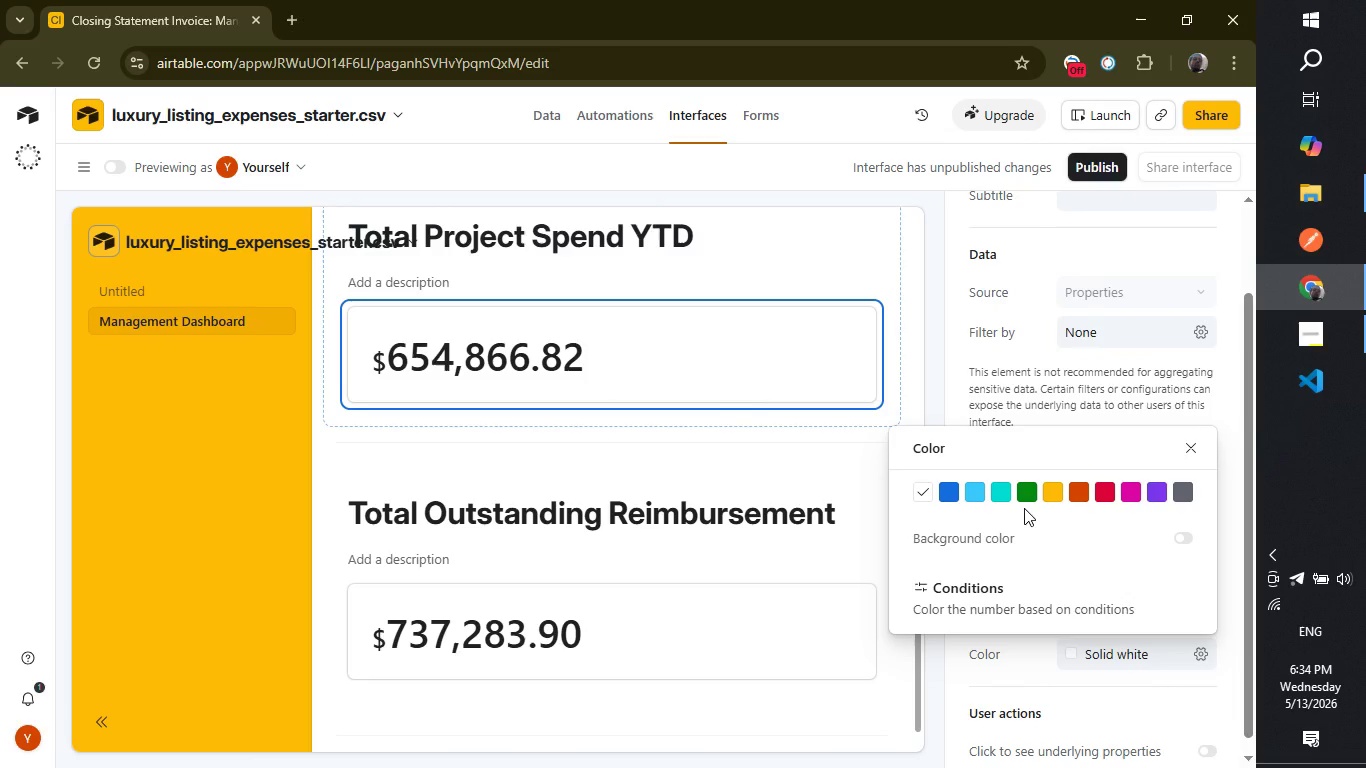 
wait(8.97)
 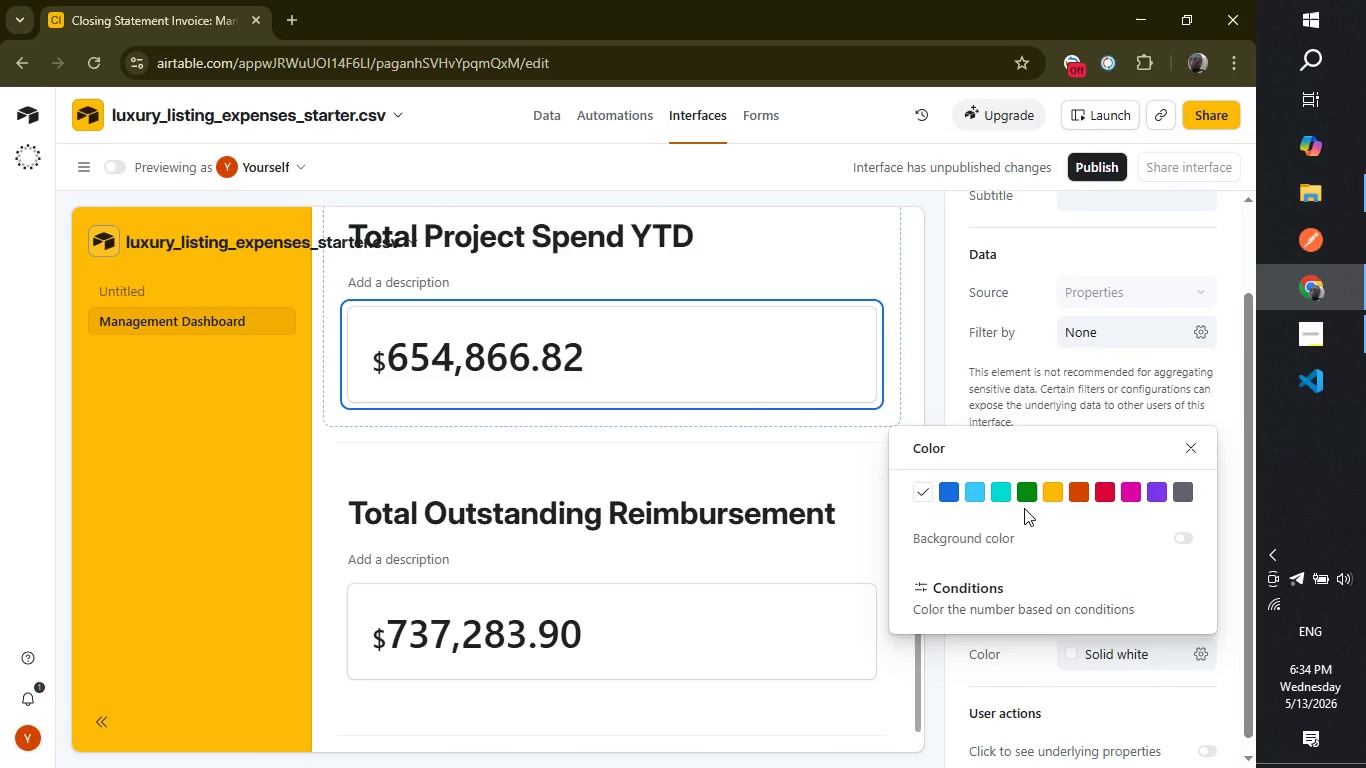 
left_click([1027, 496])
 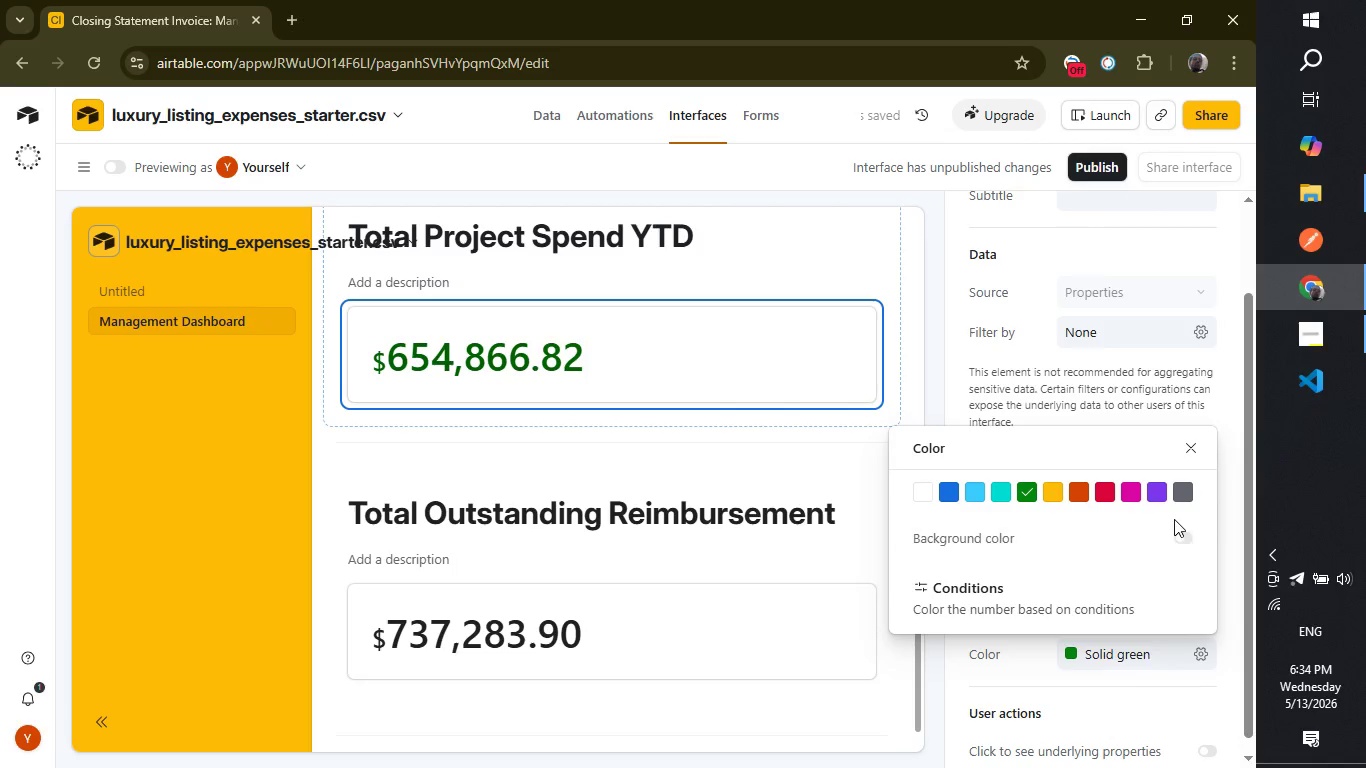 
left_click([1188, 533])
 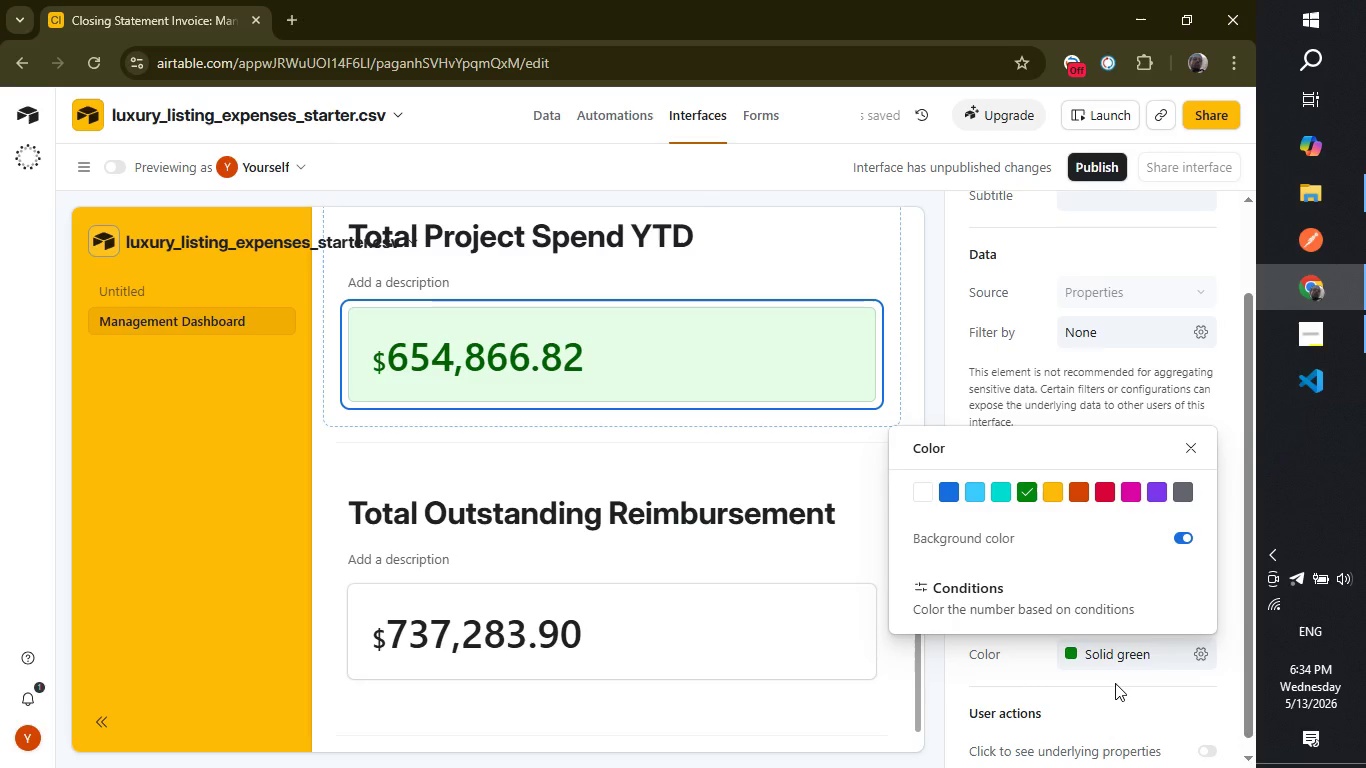 
left_click([1115, 683])
 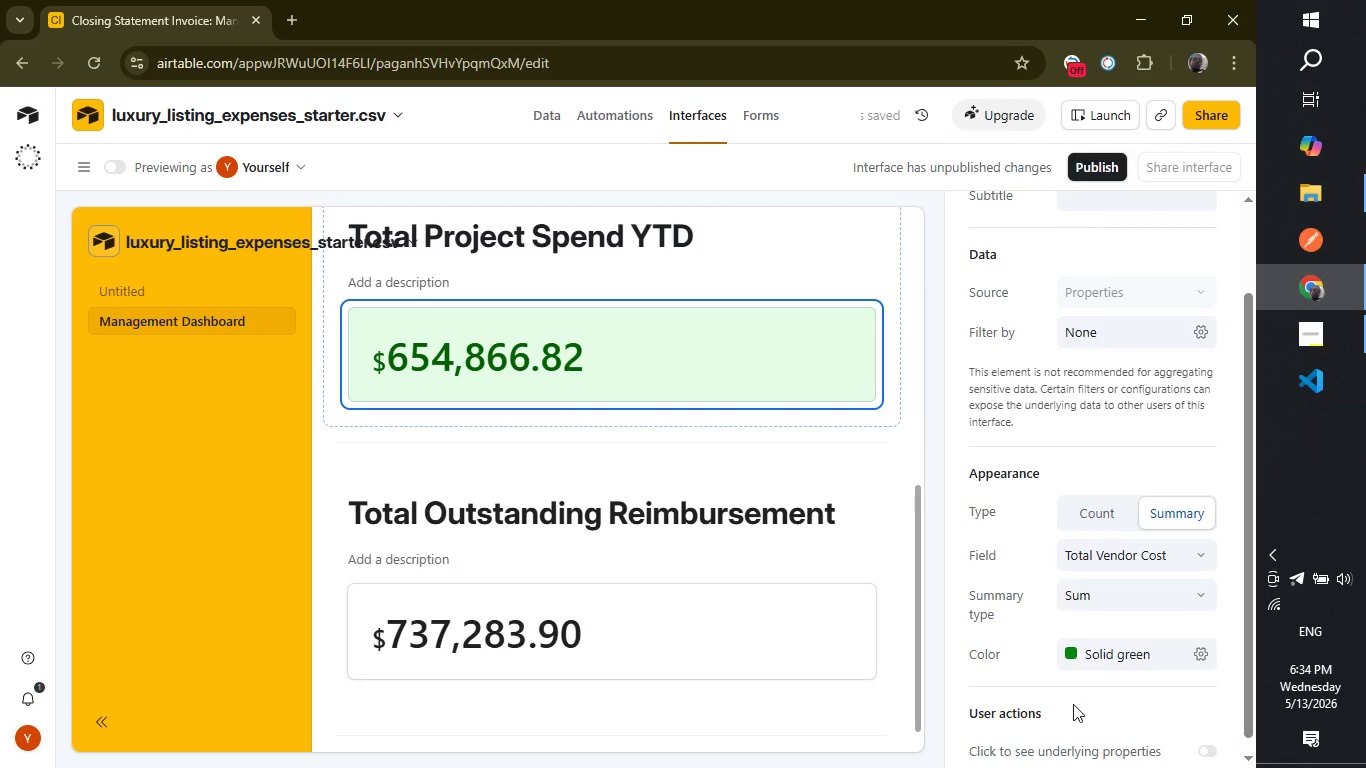 
left_click([807, 647])
 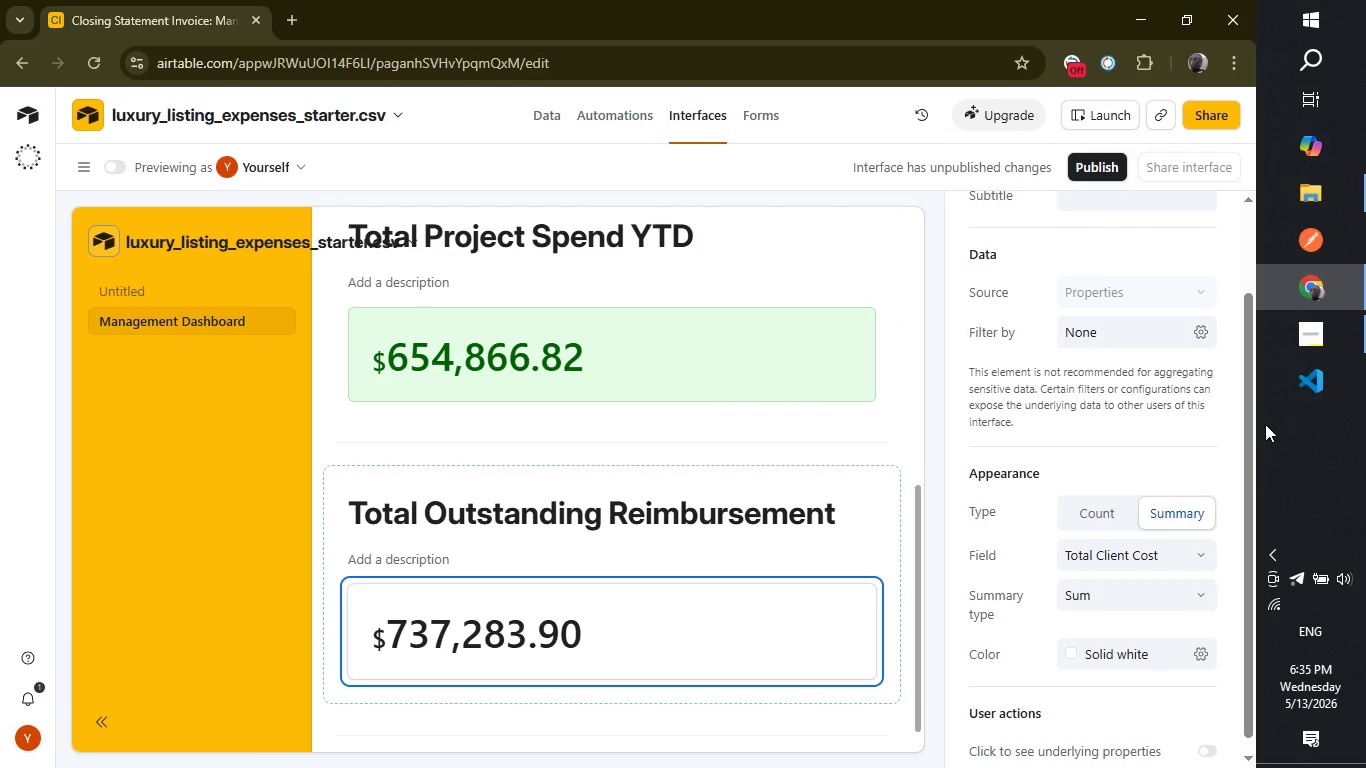 
left_click_drag(start_coordinate=[1254, 421], to_coordinate=[1243, 465])
 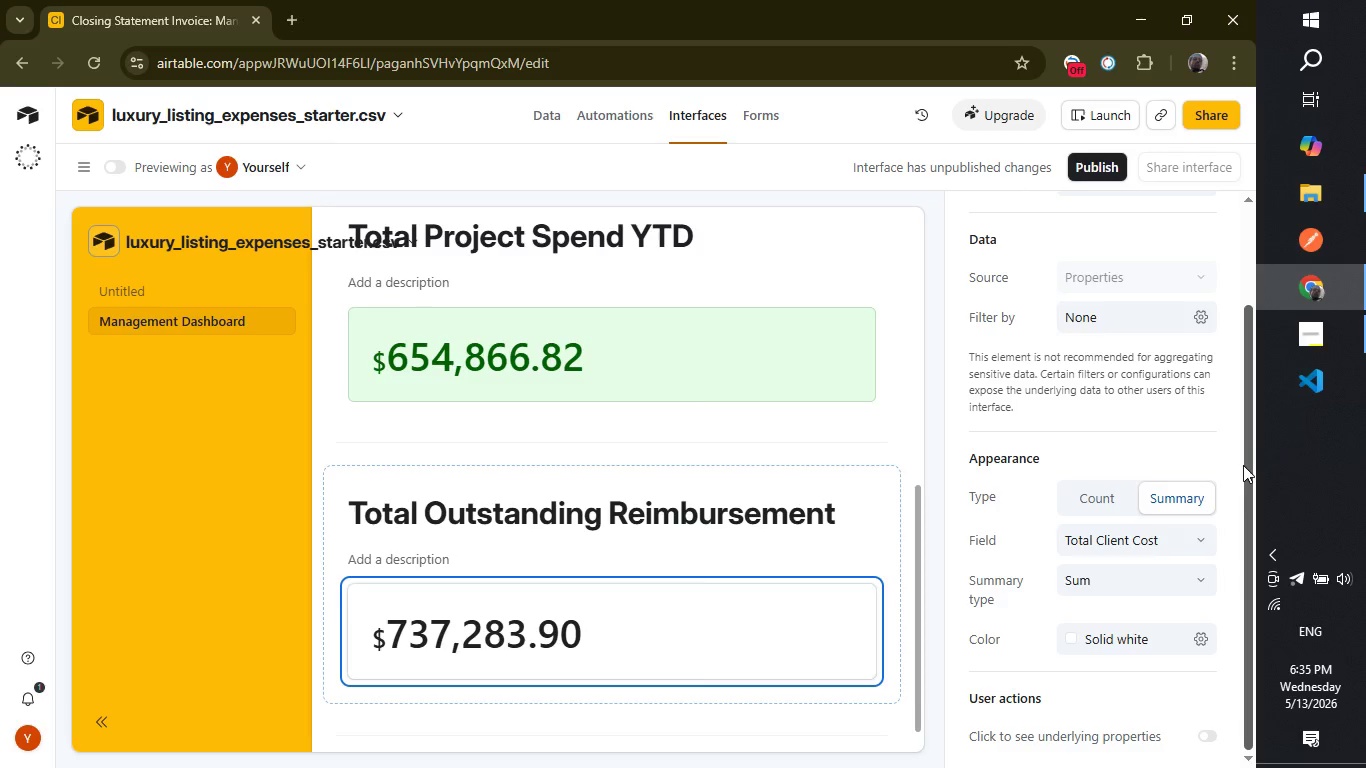 
left_click_drag(start_coordinate=[1243, 465], to_coordinate=[1247, 529])
 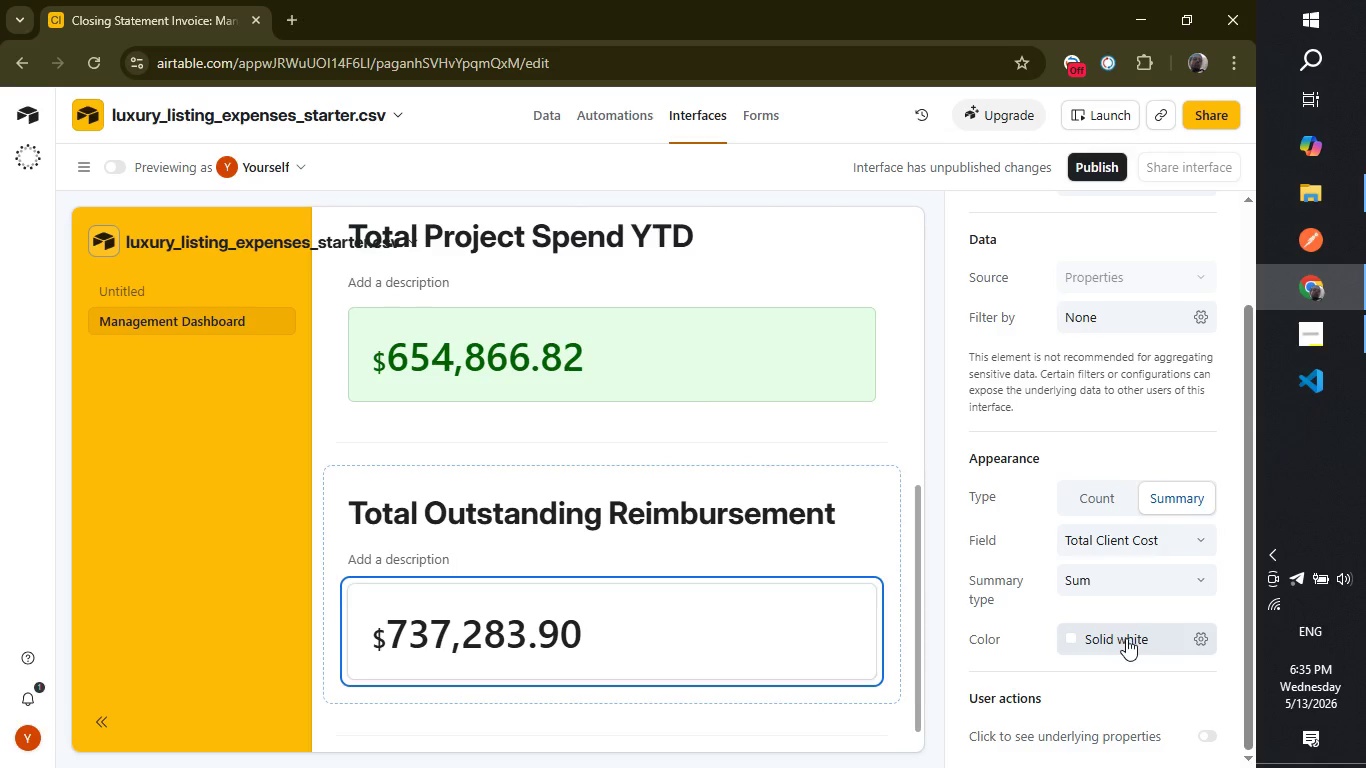 
left_click([1126, 638])
 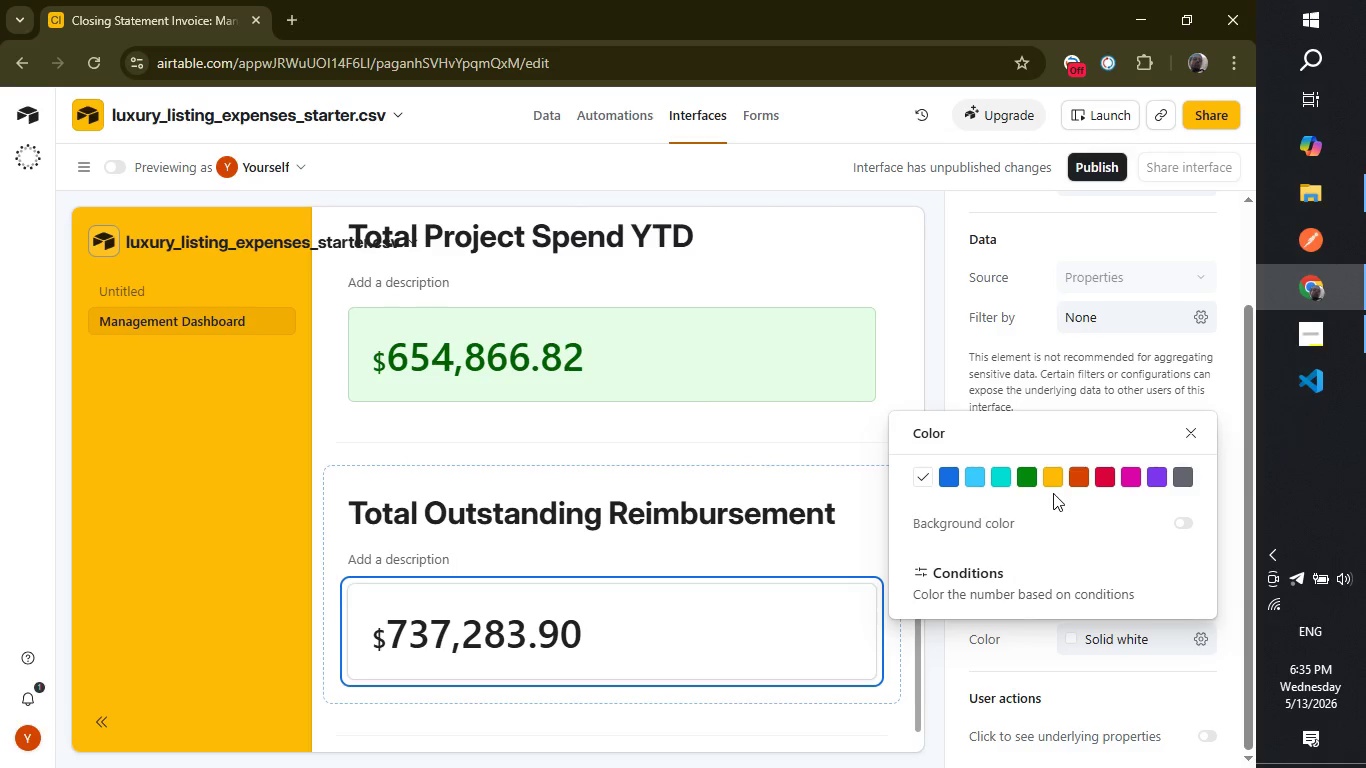 
left_click([1019, 476])
 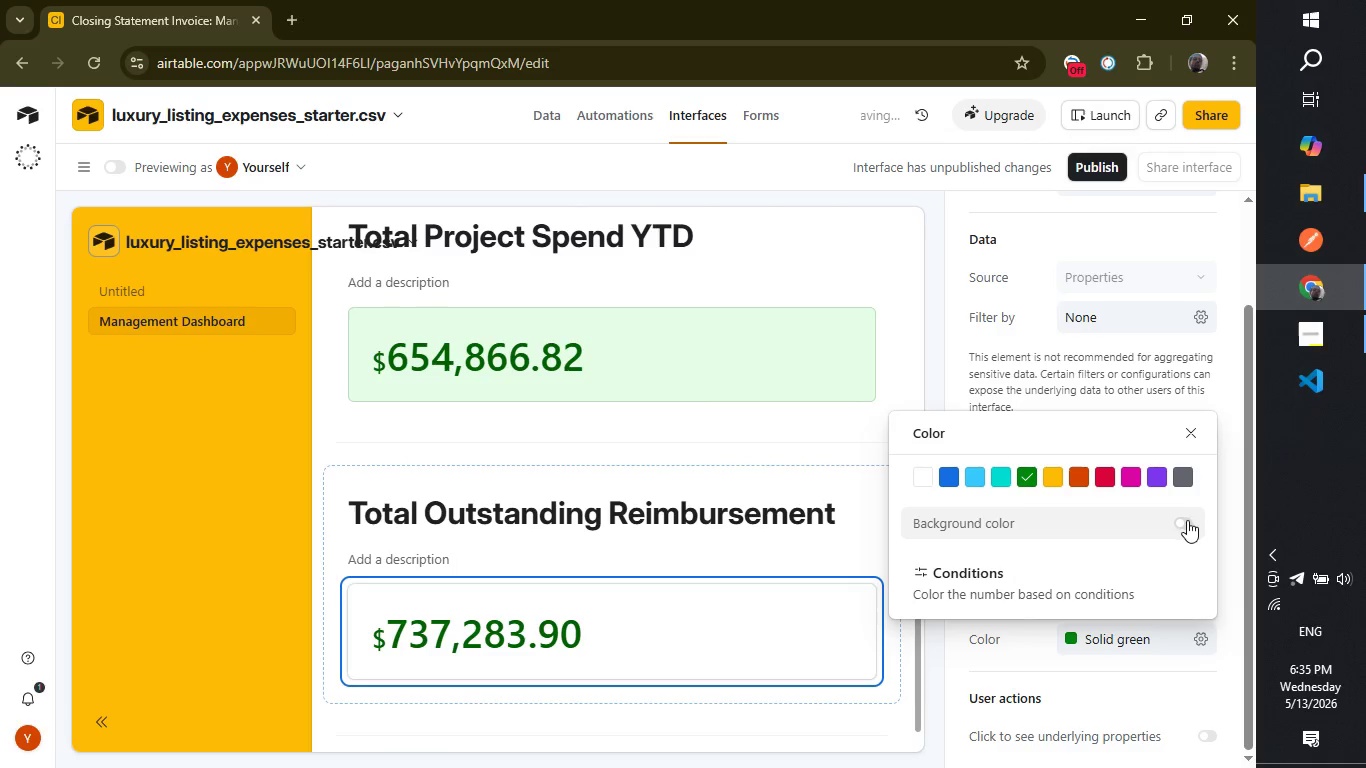 
left_click([1188, 523])
 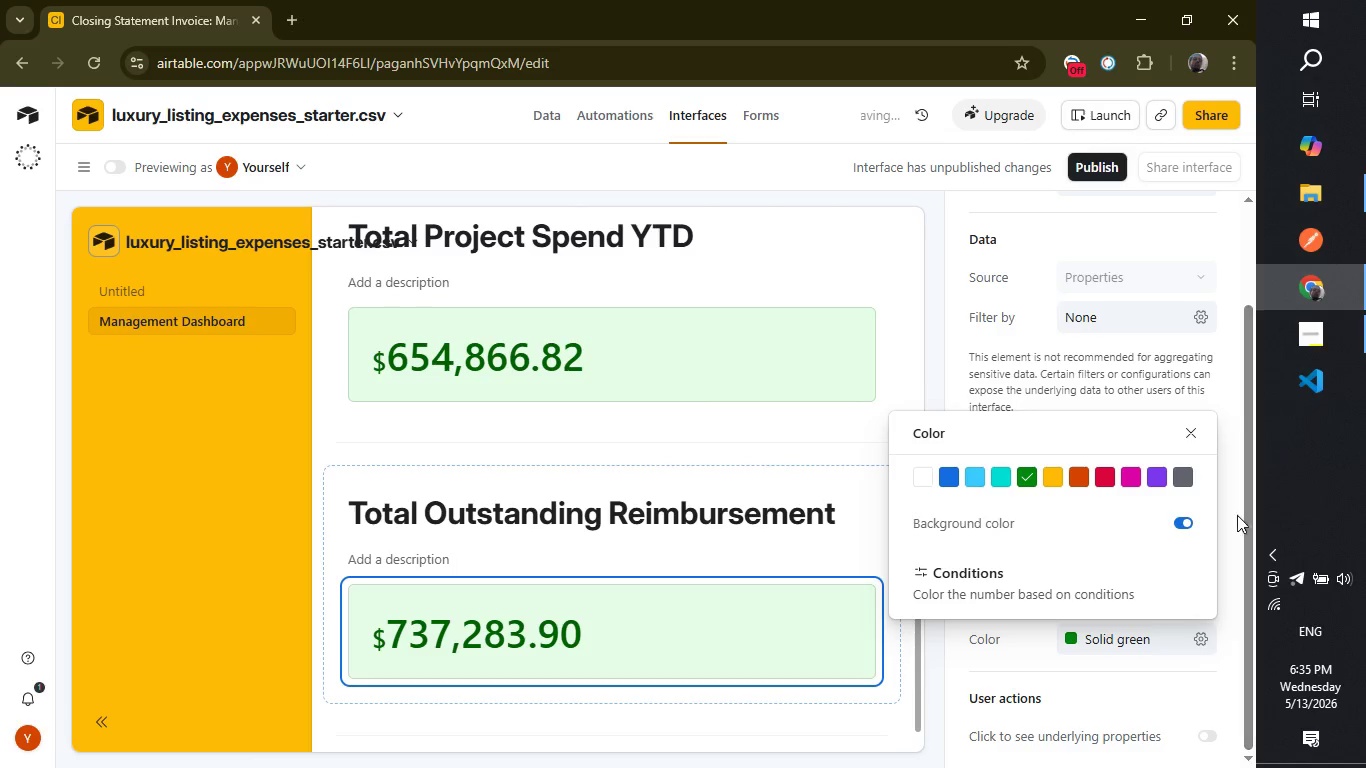 
left_click([1233, 512])
 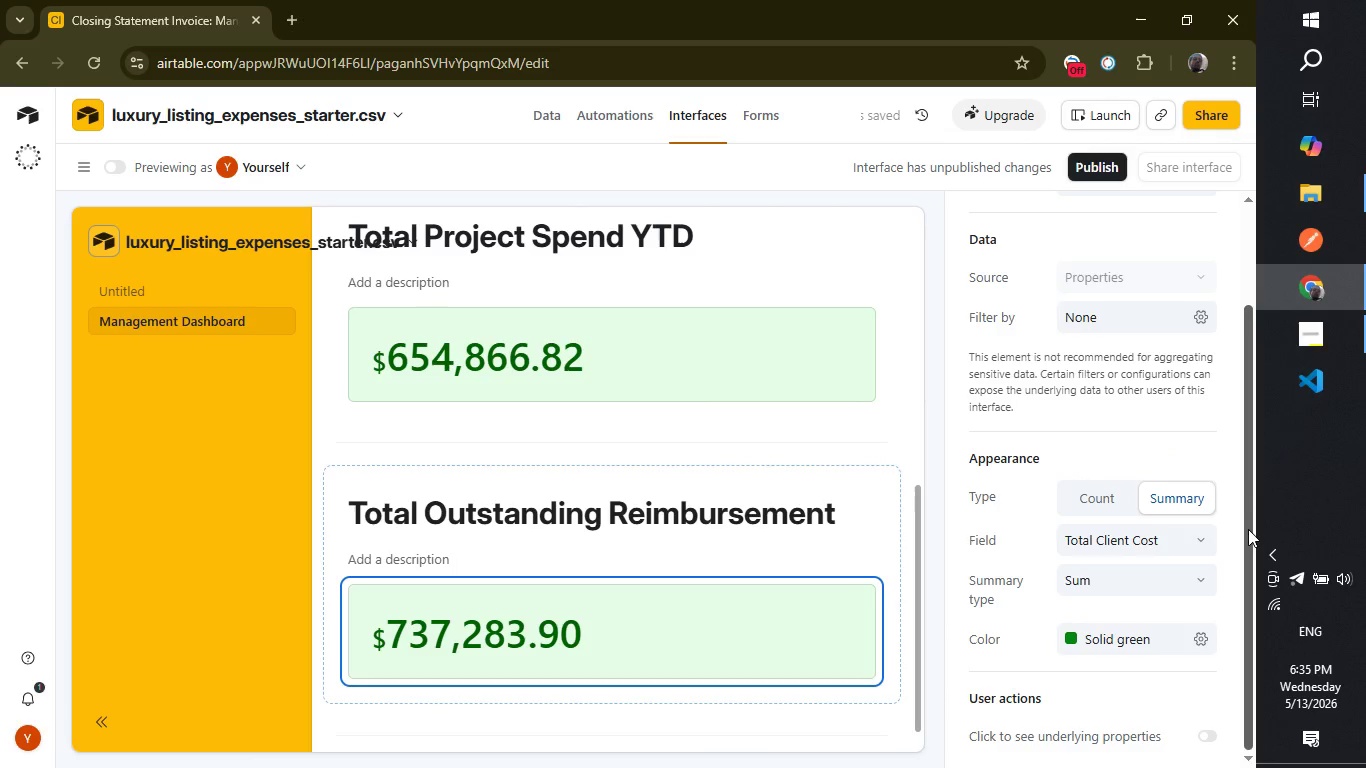 
left_click_drag(start_coordinate=[1248, 530], to_coordinate=[1245, 562])
 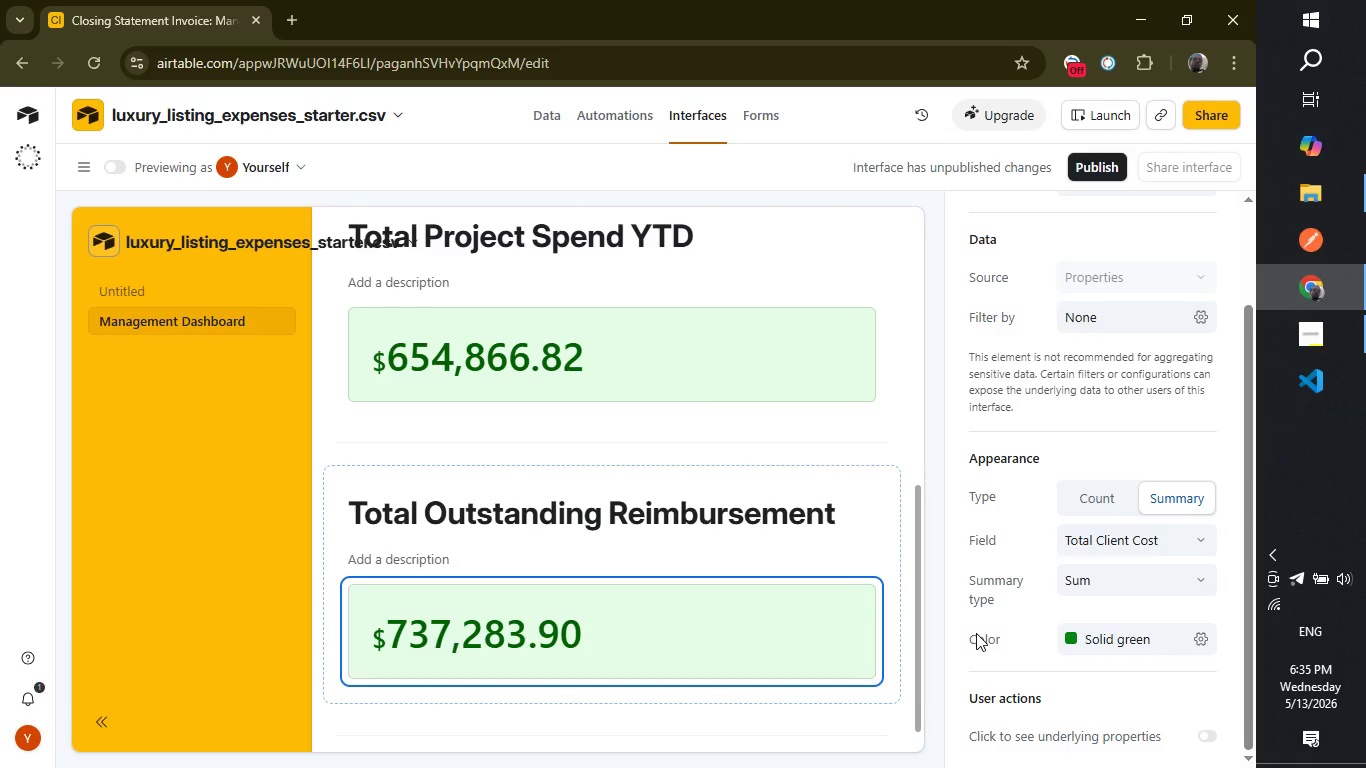 
wait(23.39)
 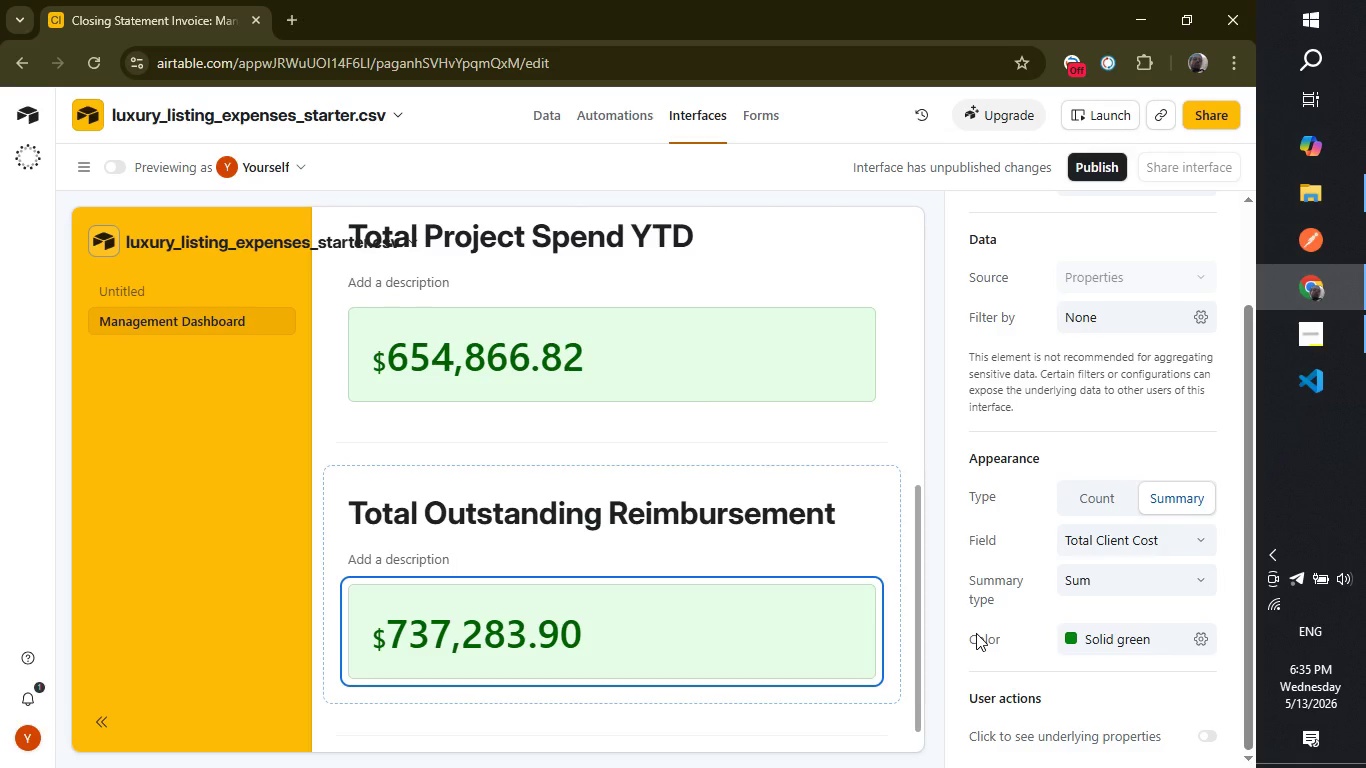 
left_click_drag(start_coordinate=[916, 676], to_coordinate=[934, 535])
 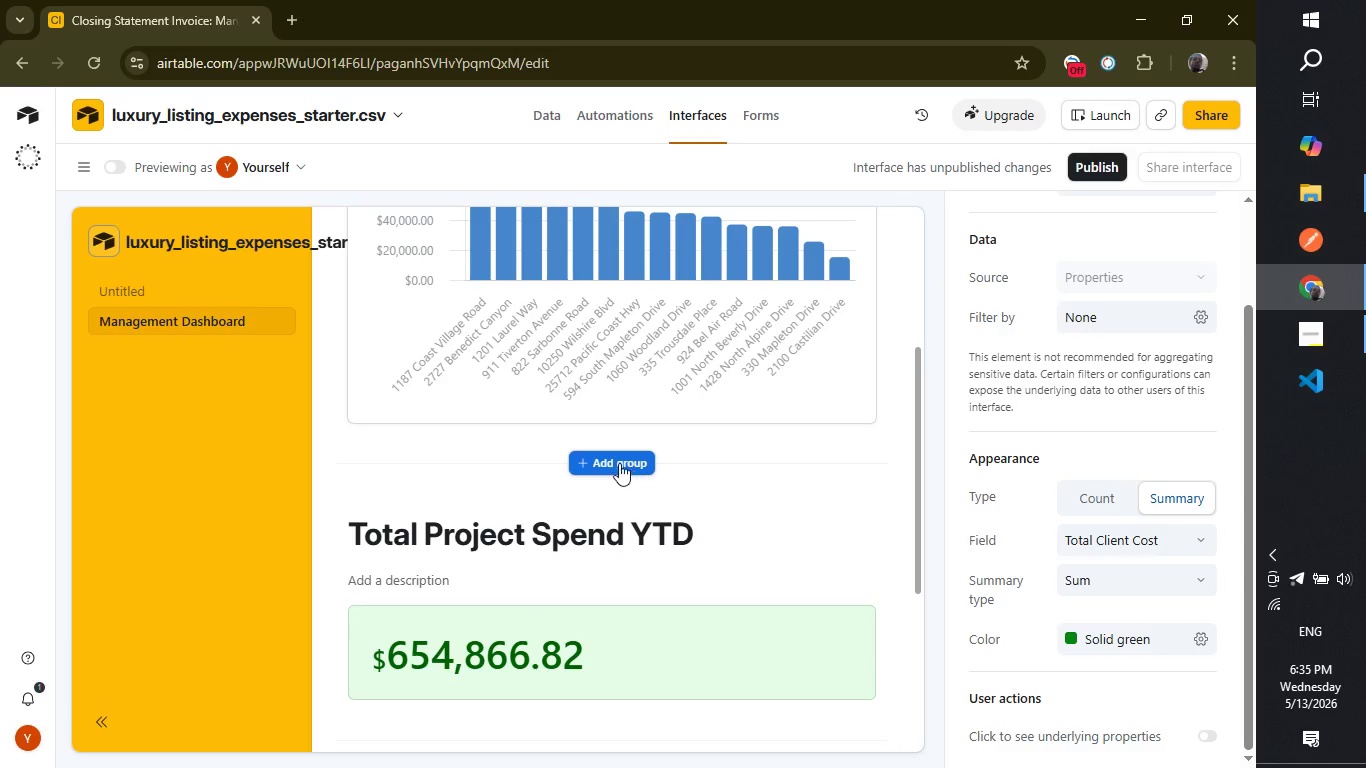 
left_click([617, 460])
 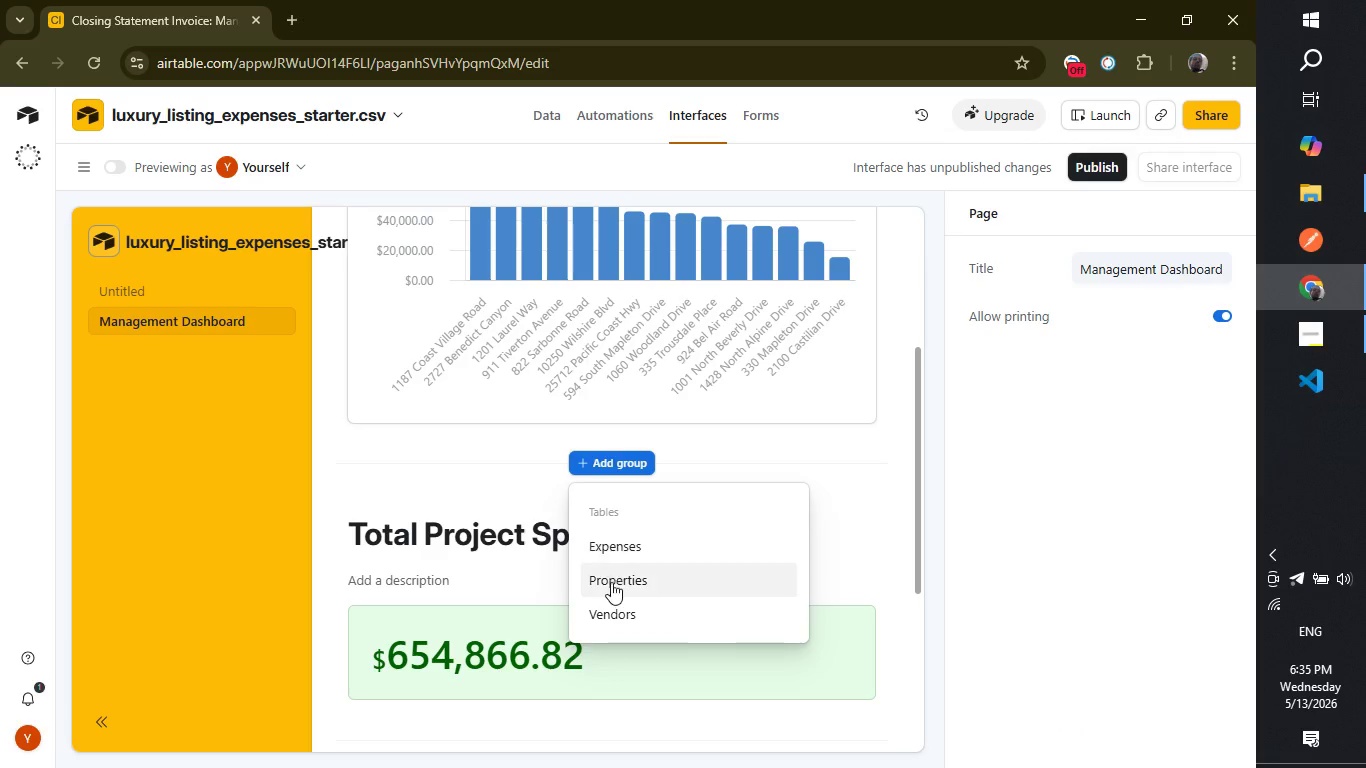 
left_click([611, 584])
 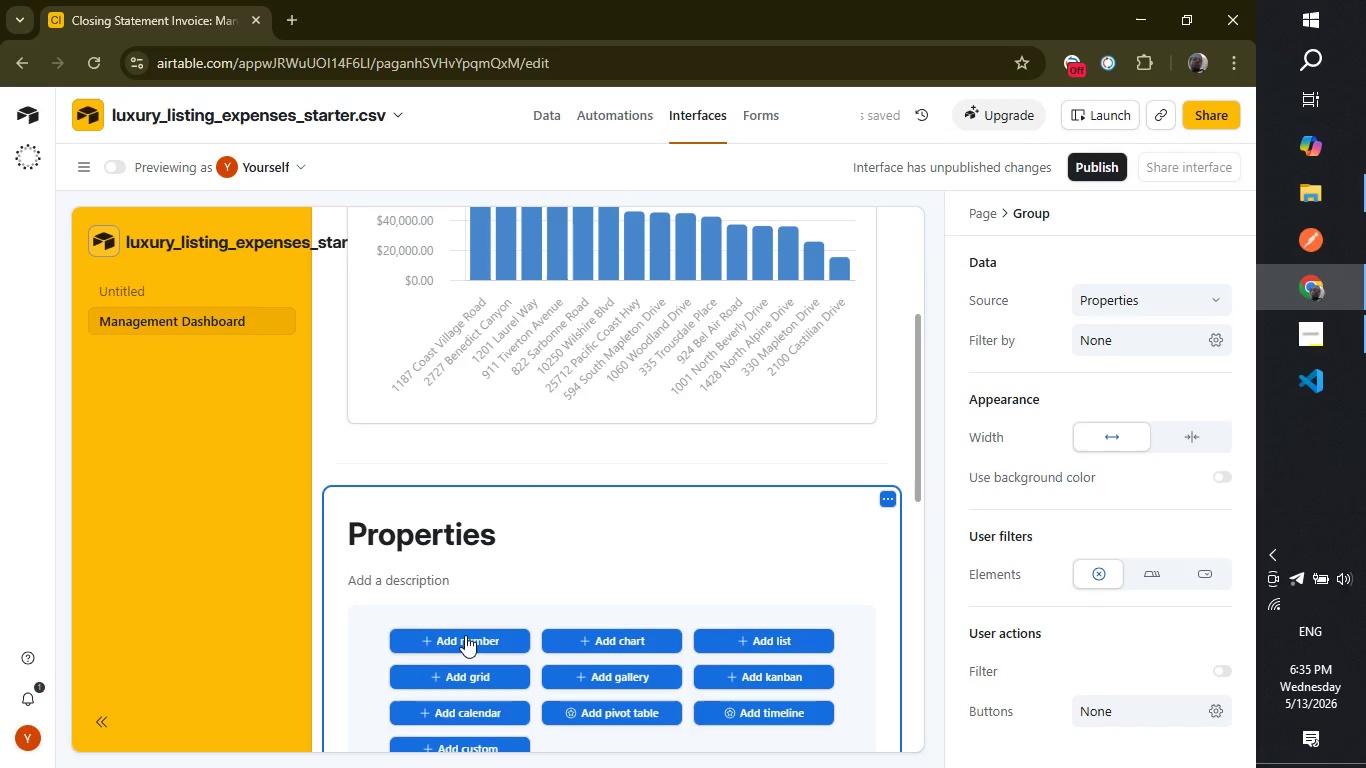 
left_click([465, 632])
 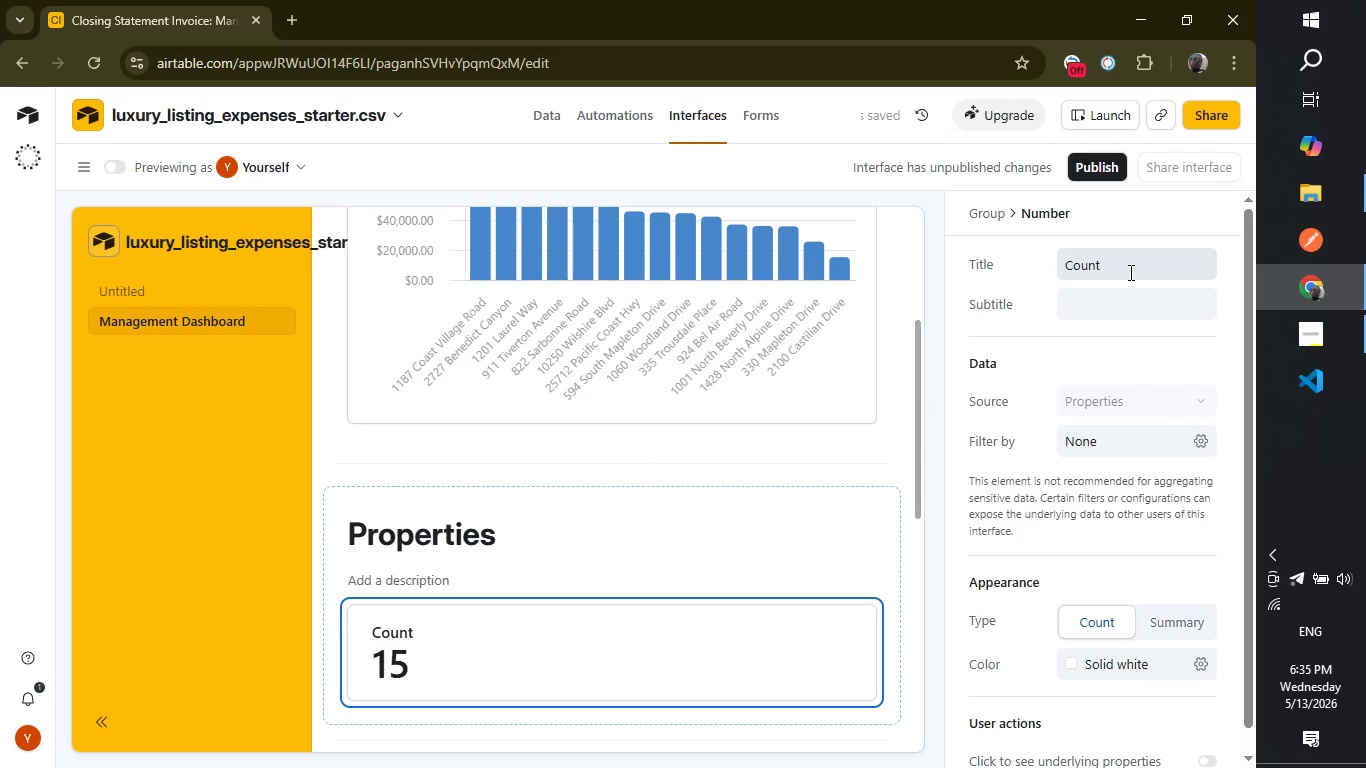 
wait(7.58)
 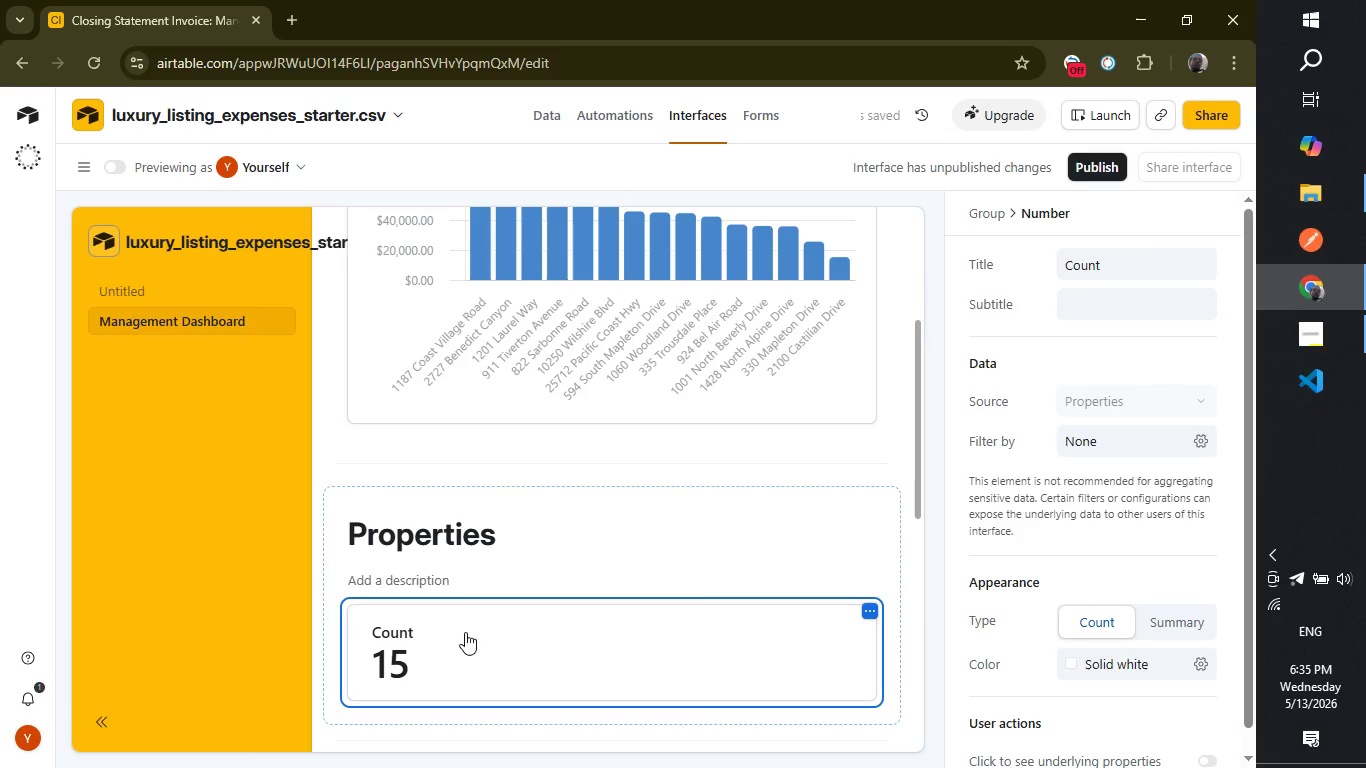 
double_click([495, 543])
 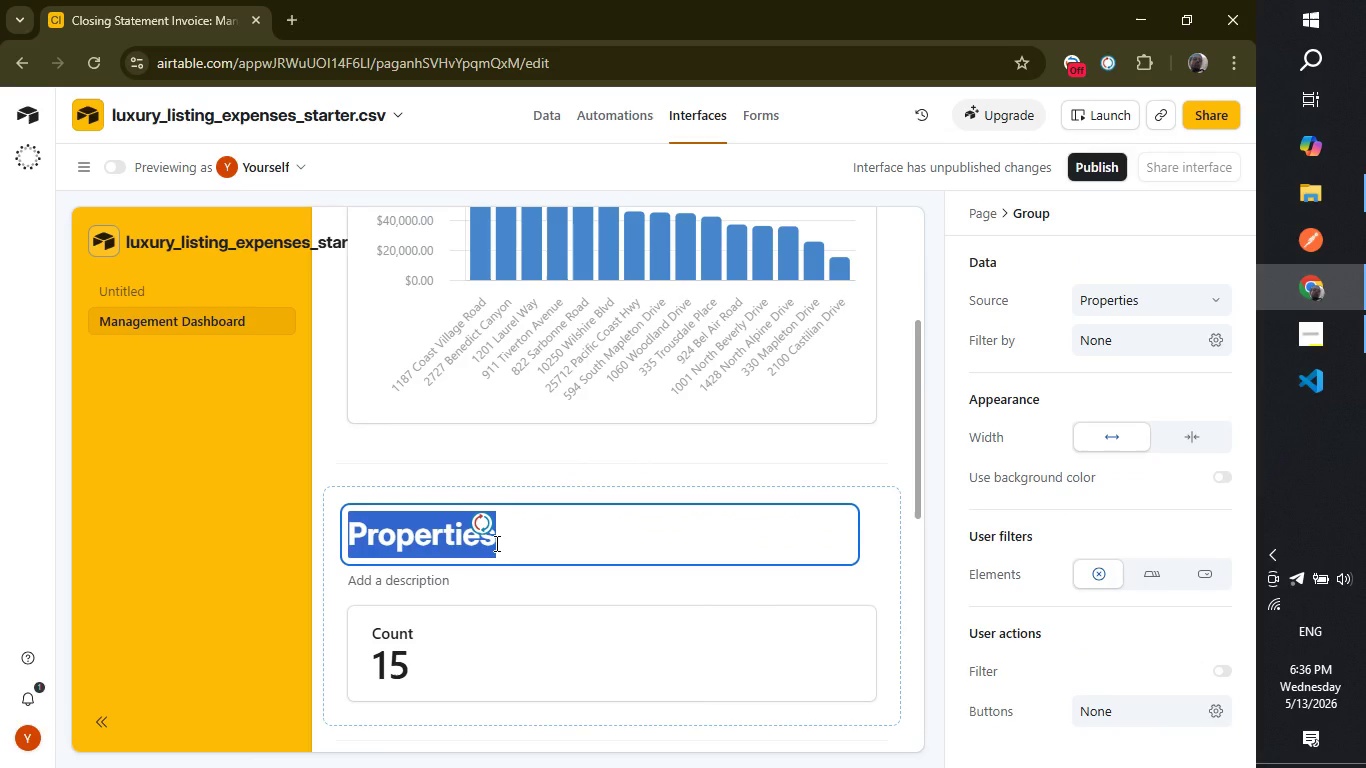 
type(Active Listings)
 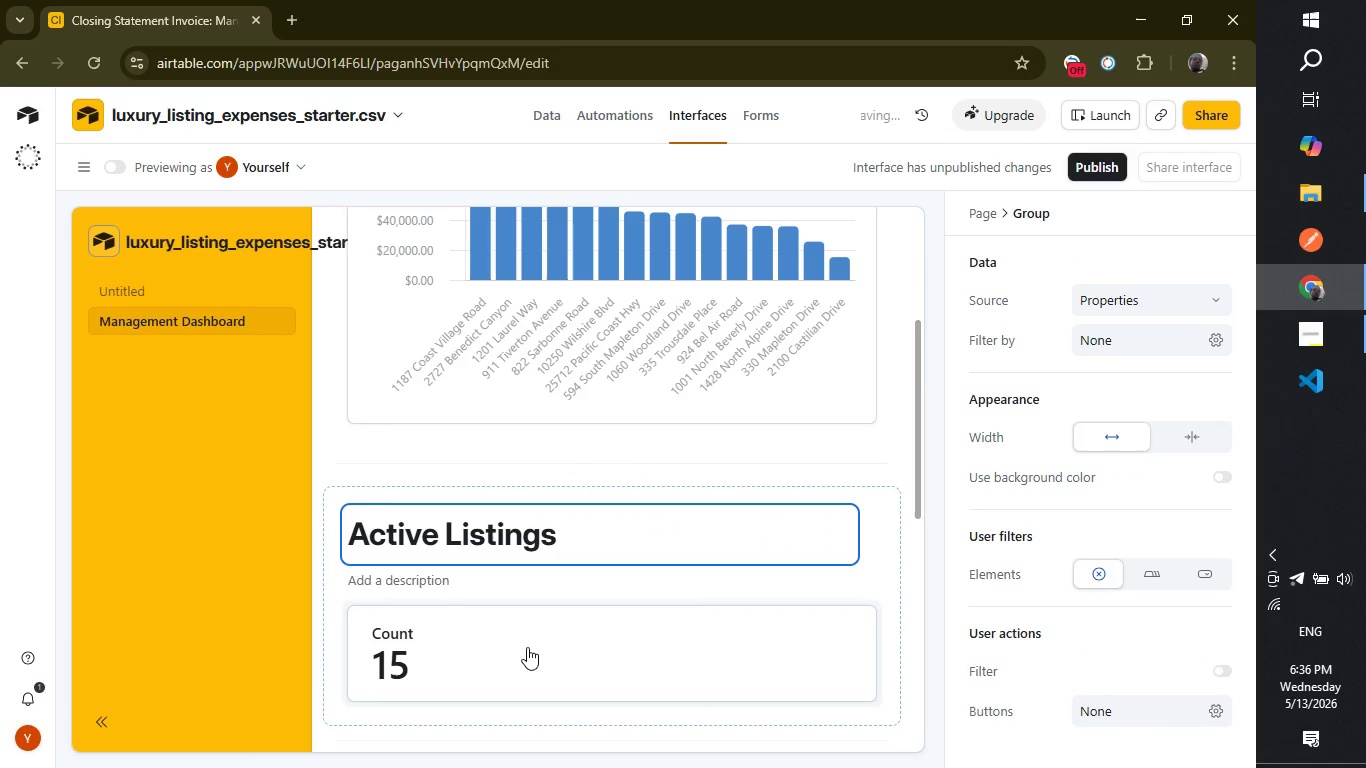 
left_click([527, 647])
 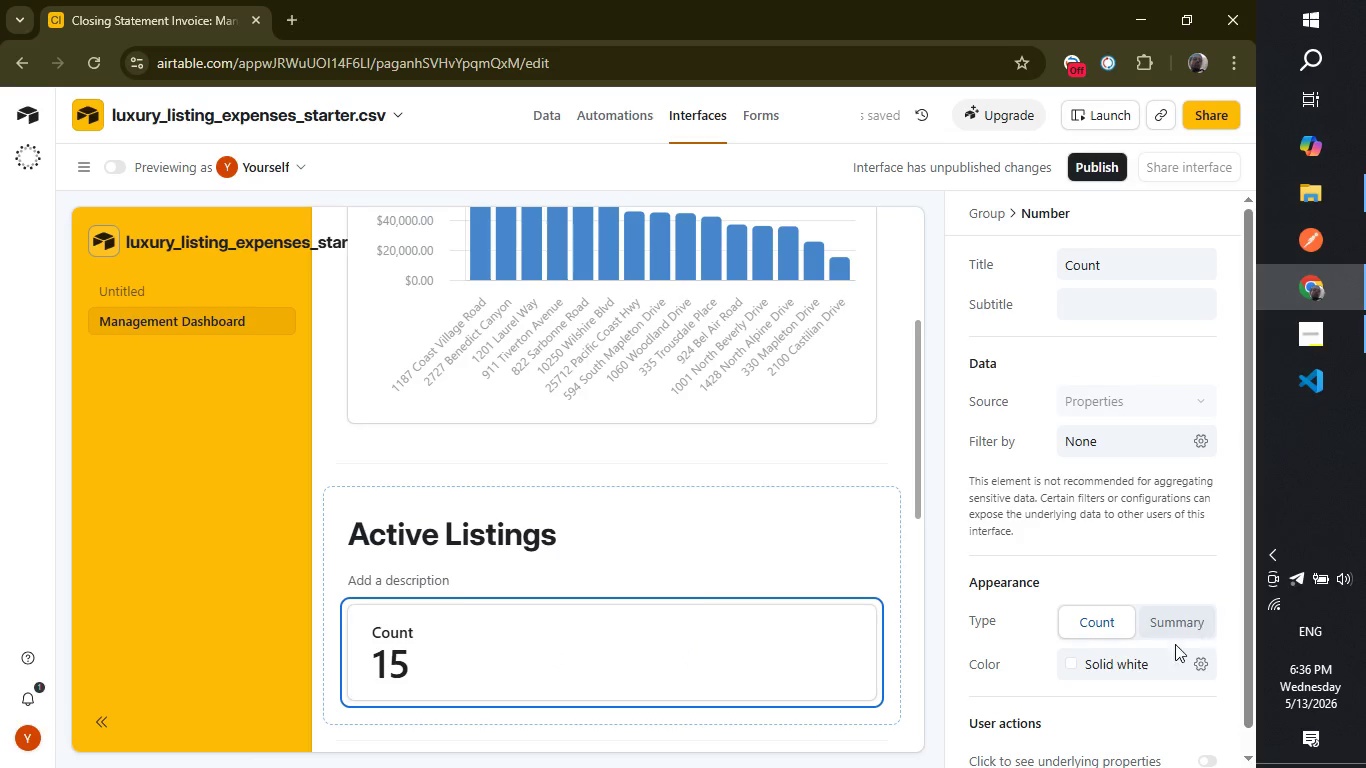 
left_click([1148, 669])
 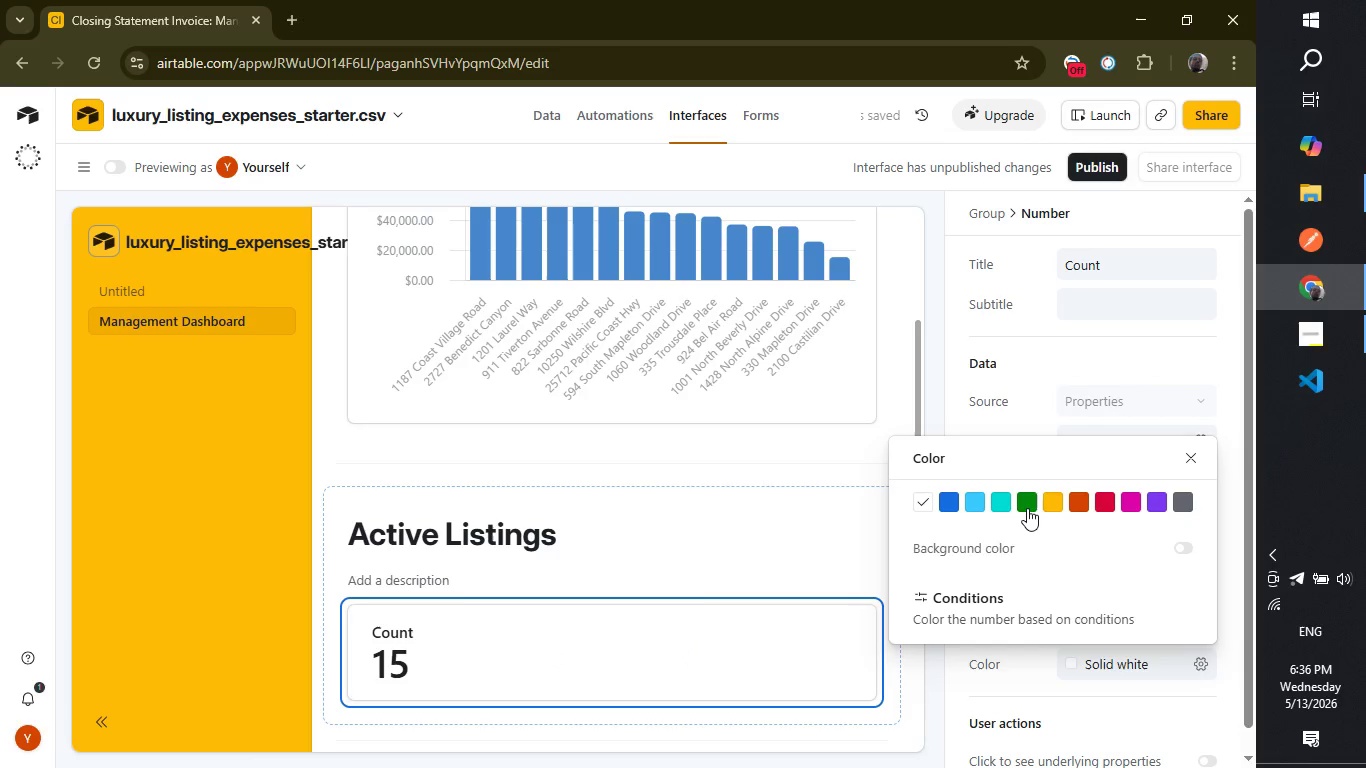 
left_click([1026, 502])
 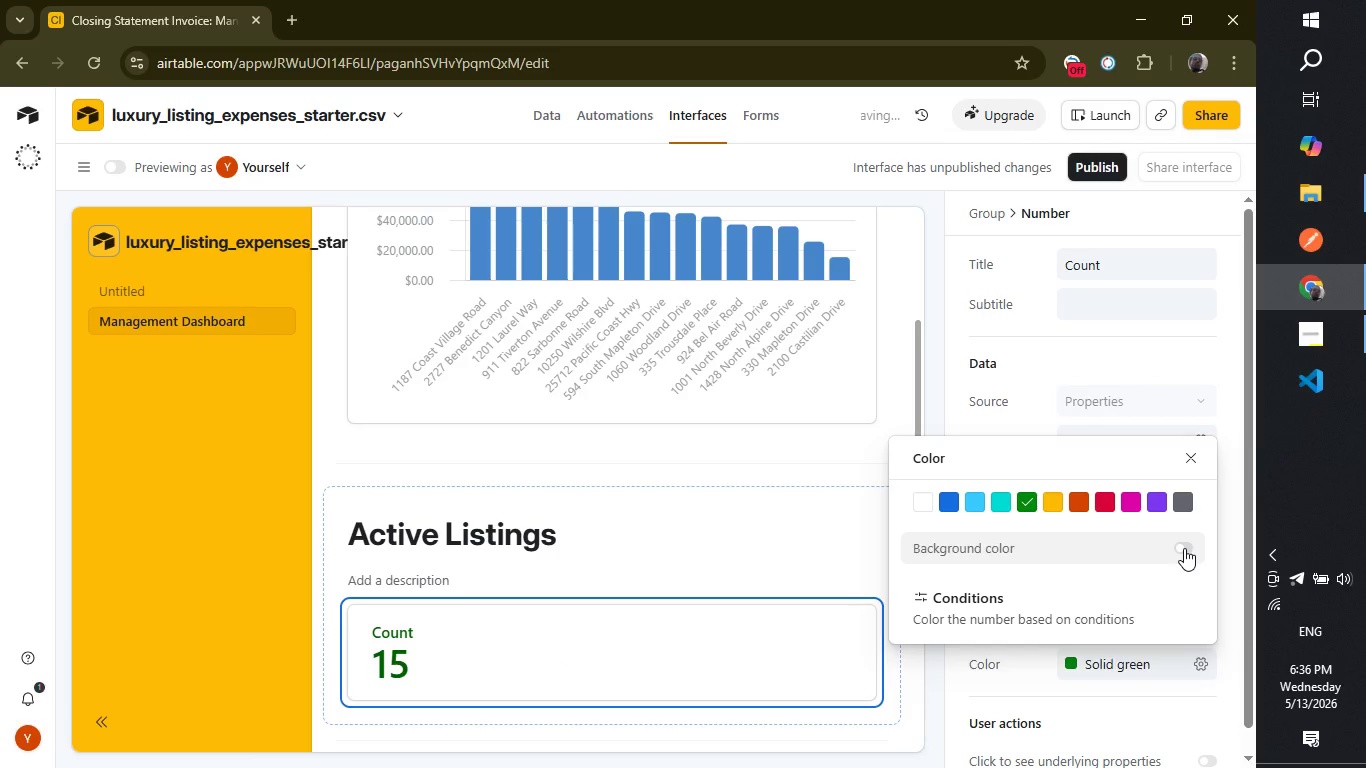 
left_click([1184, 548])
 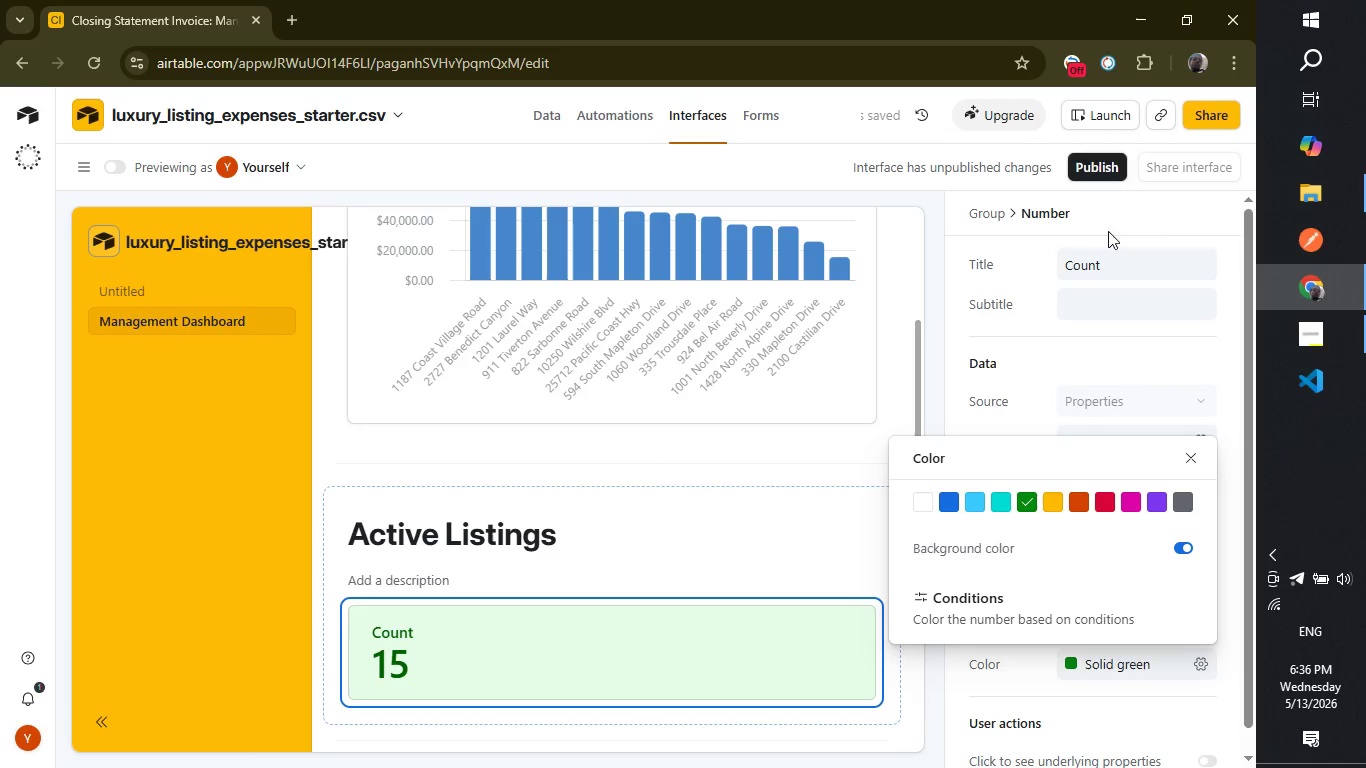 
double_click([1154, 258])
 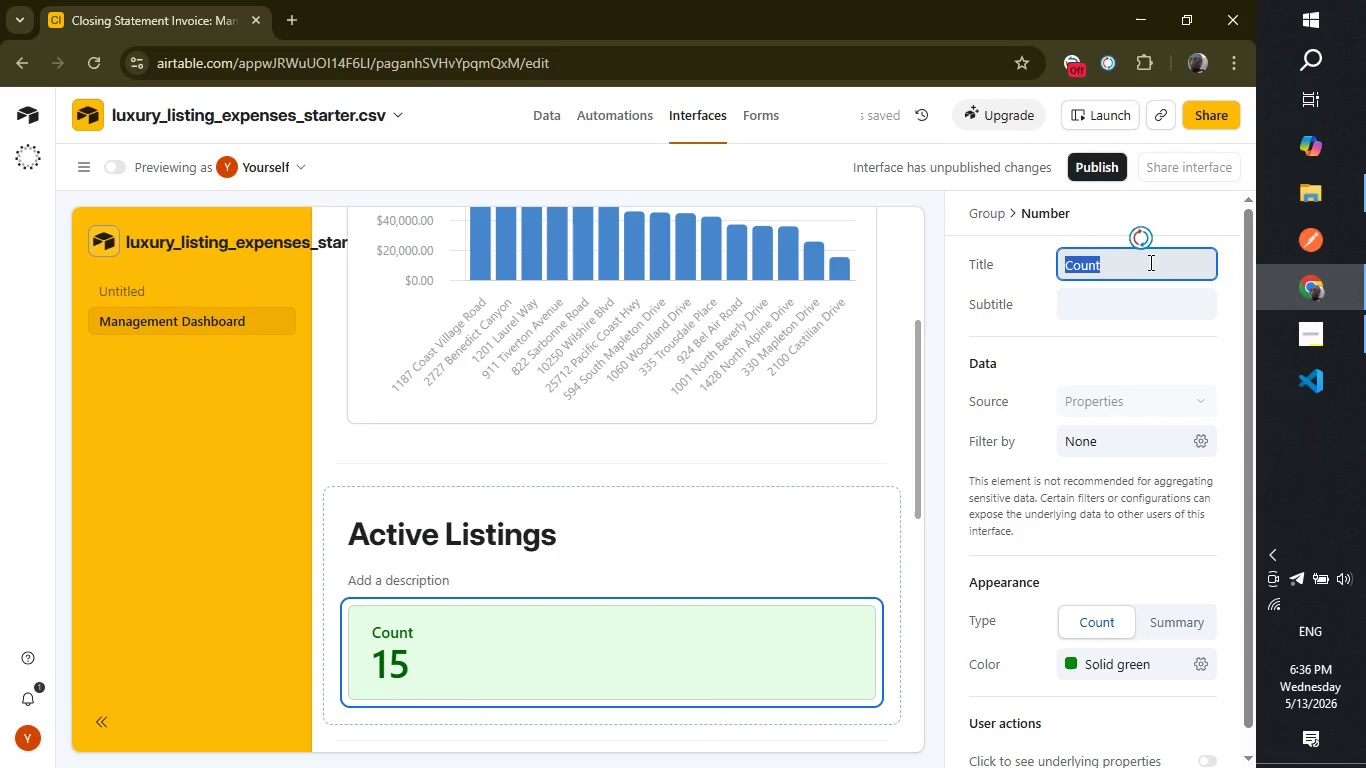 
key(Backspace)
 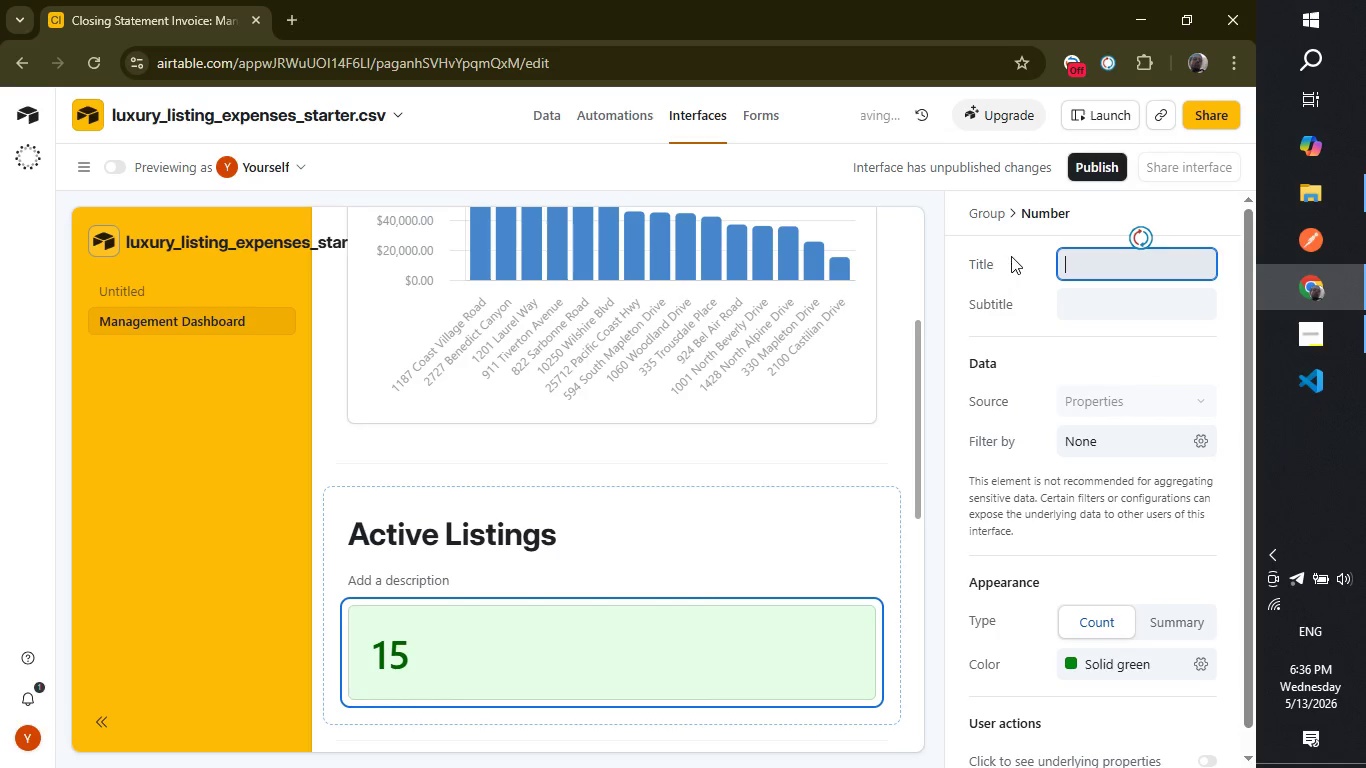 
left_click([1018, 258])
 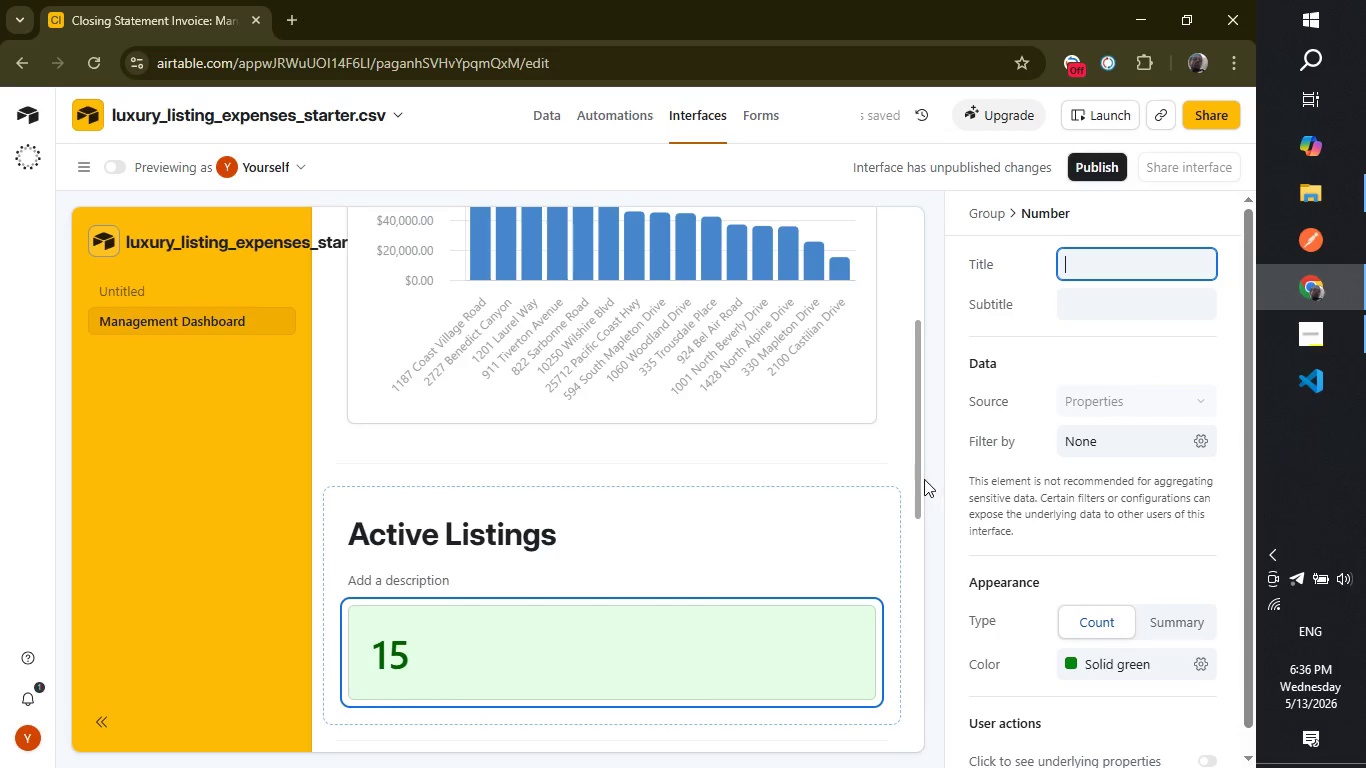 
left_click_drag(start_coordinate=[919, 484], to_coordinate=[981, 739])
 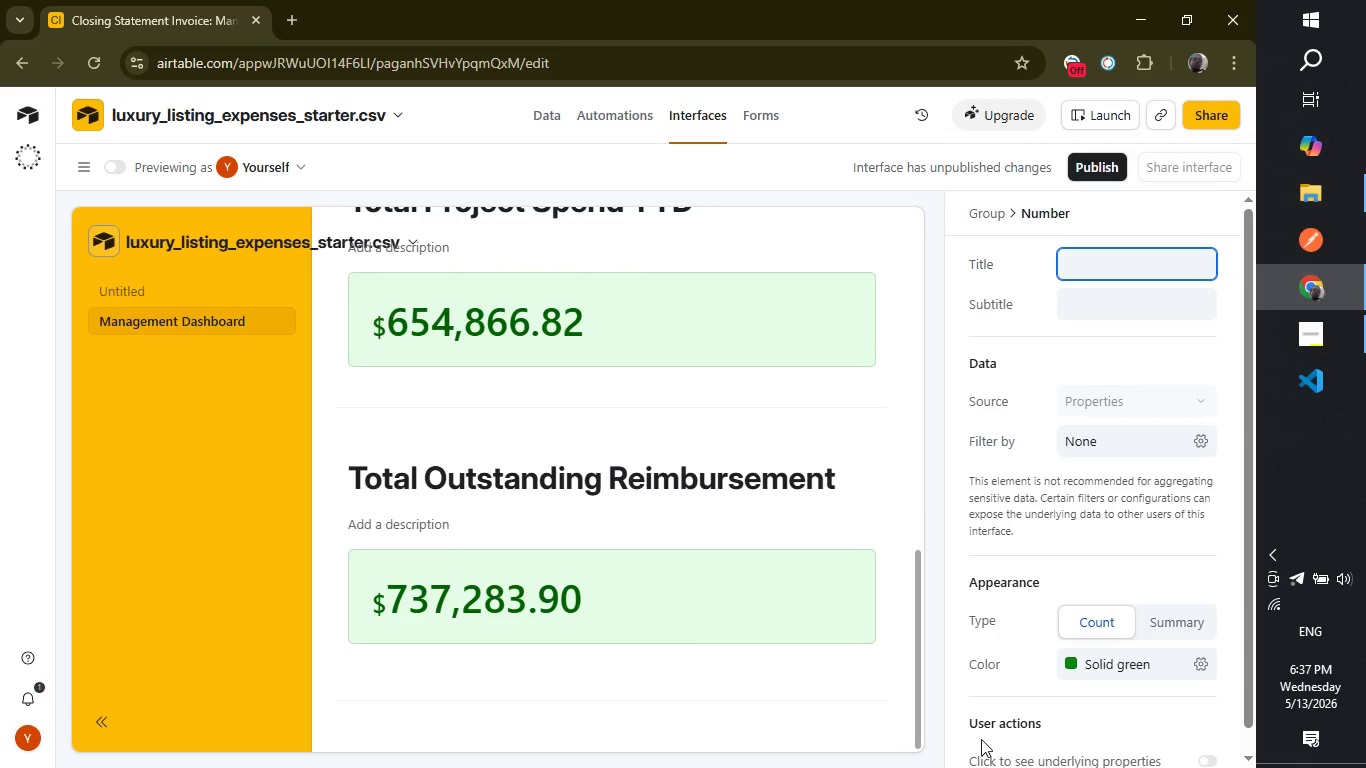 
wait(45.42)
 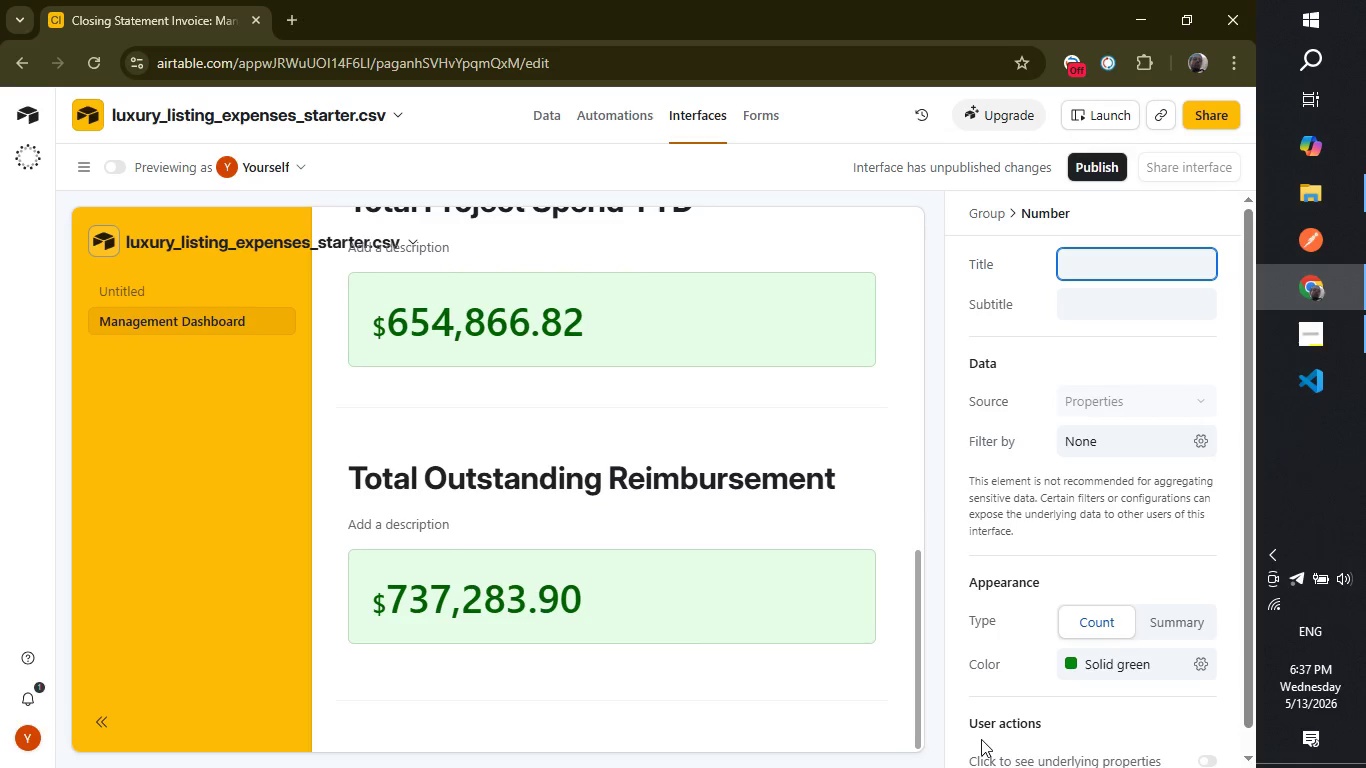 
left_click_drag(start_coordinate=[917, 640], to_coordinate=[917, 646])
 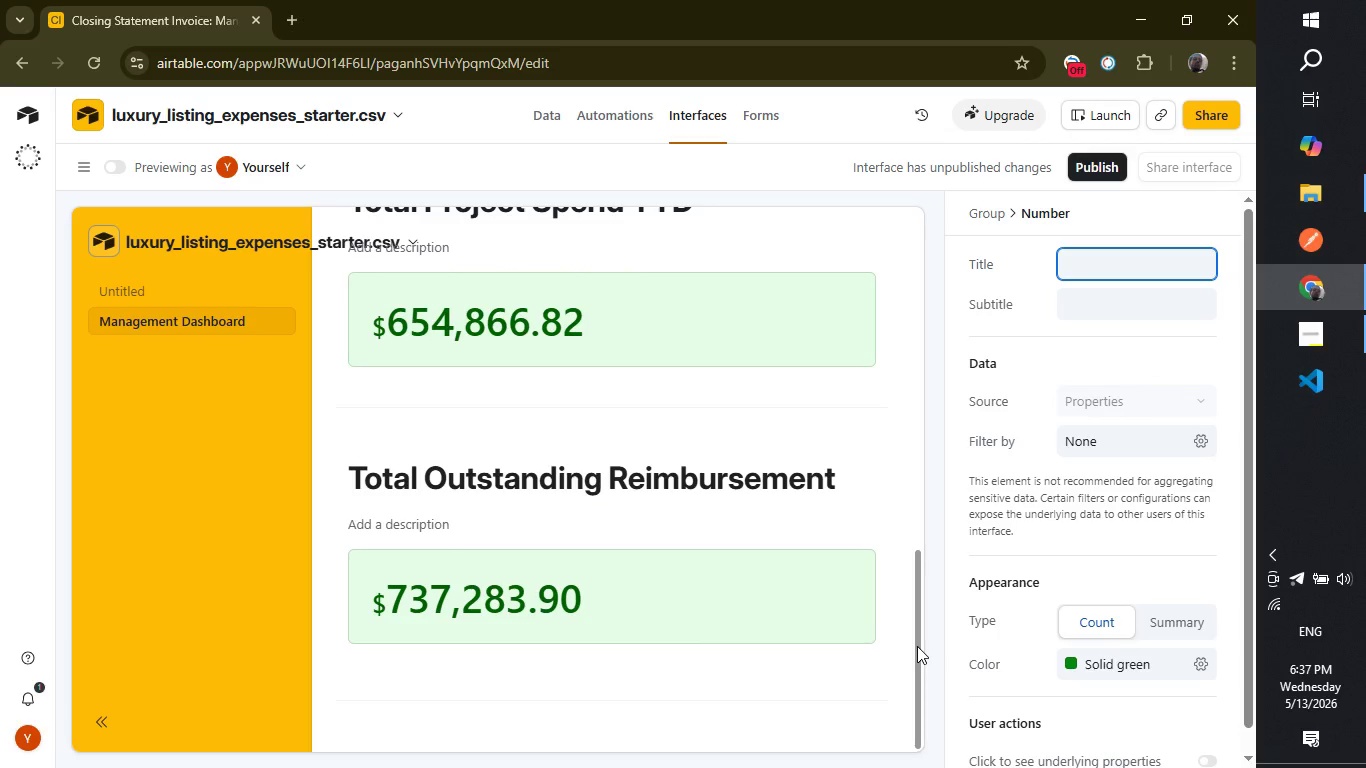 
wait(7.47)
 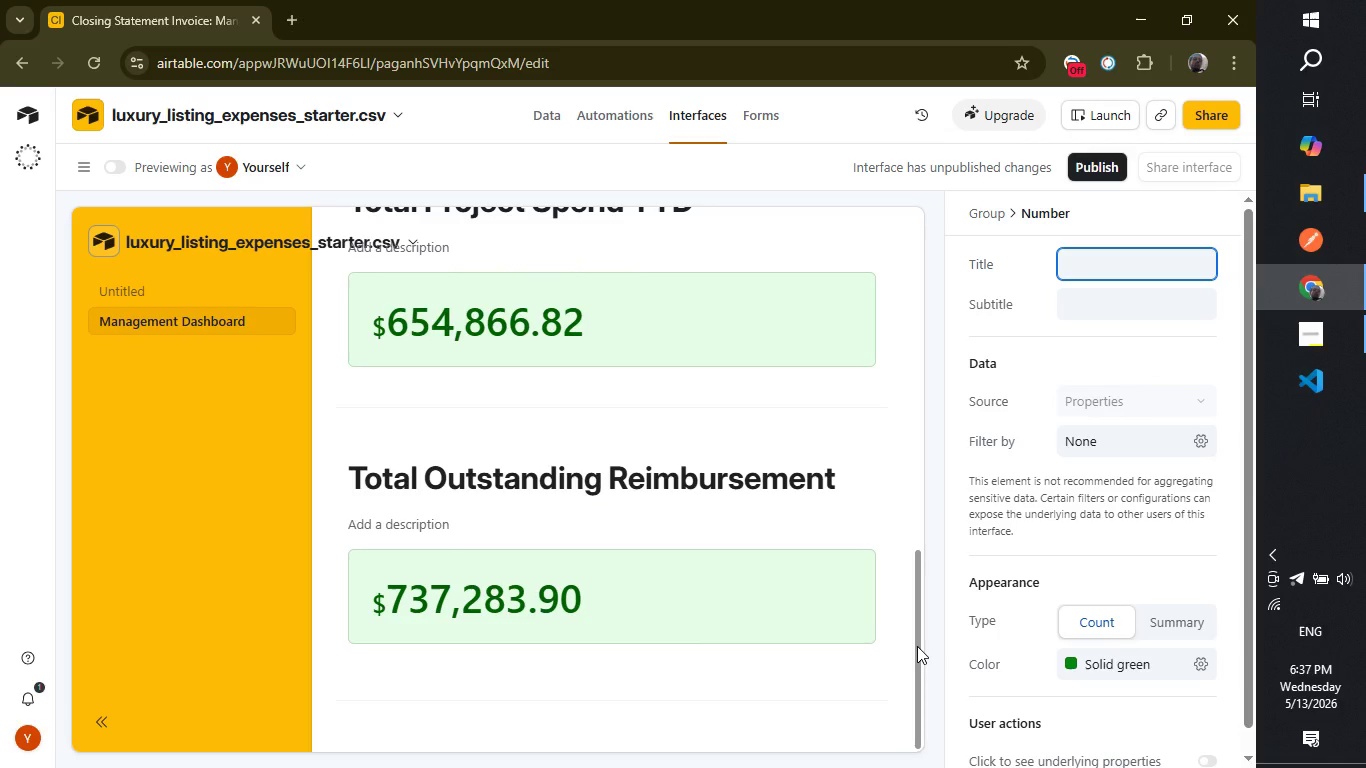 
left_click_drag(start_coordinate=[916, 637], to_coordinate=[894, 135])
 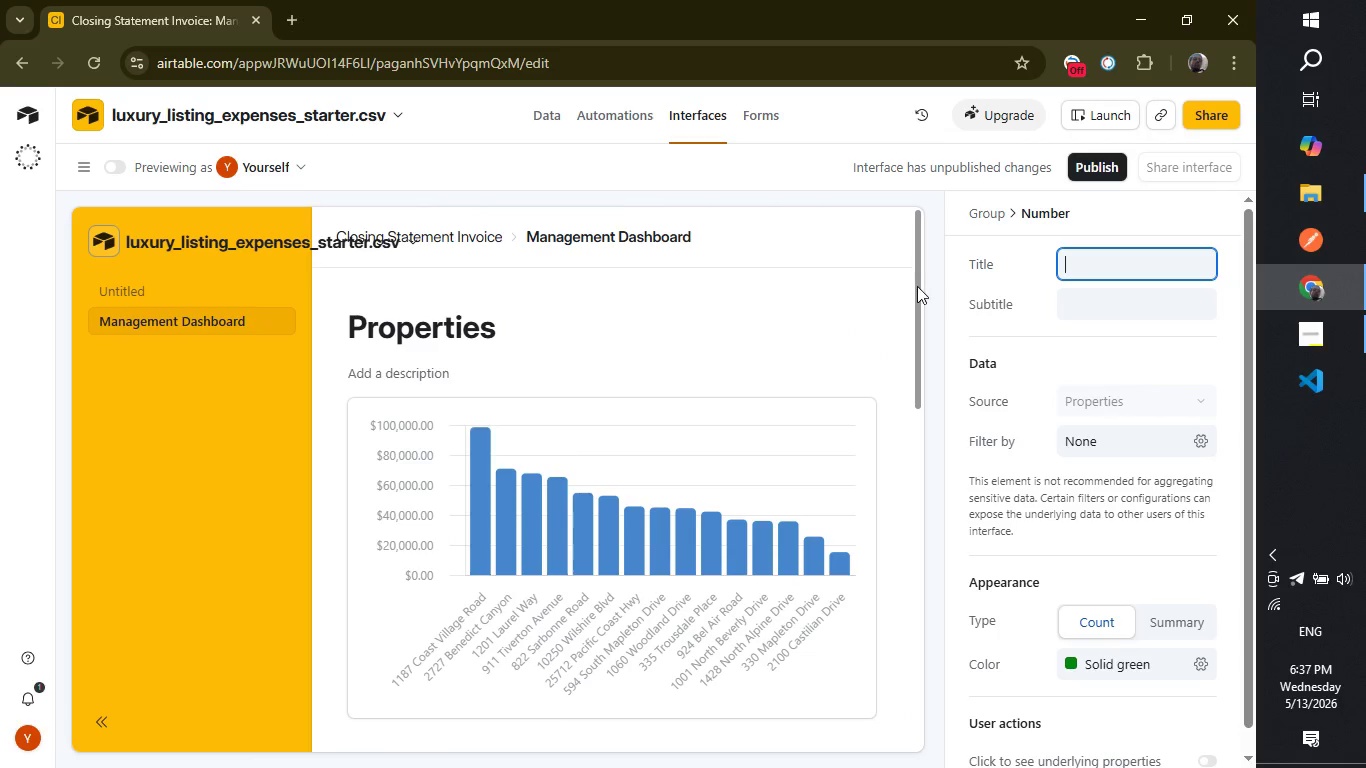 
left_click_drag(start_coordinate=[917, 286], to_coordinate=[913, 240])
 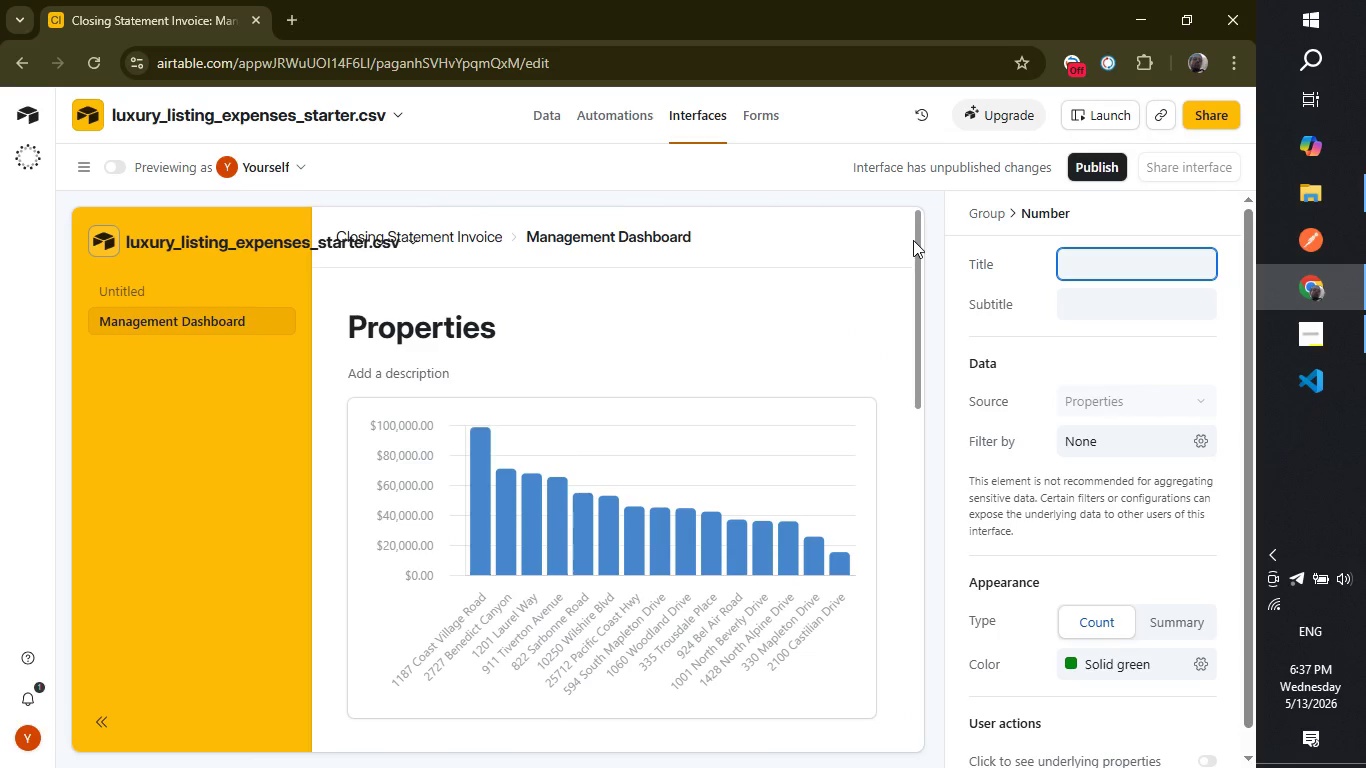 
wait(10.58)
 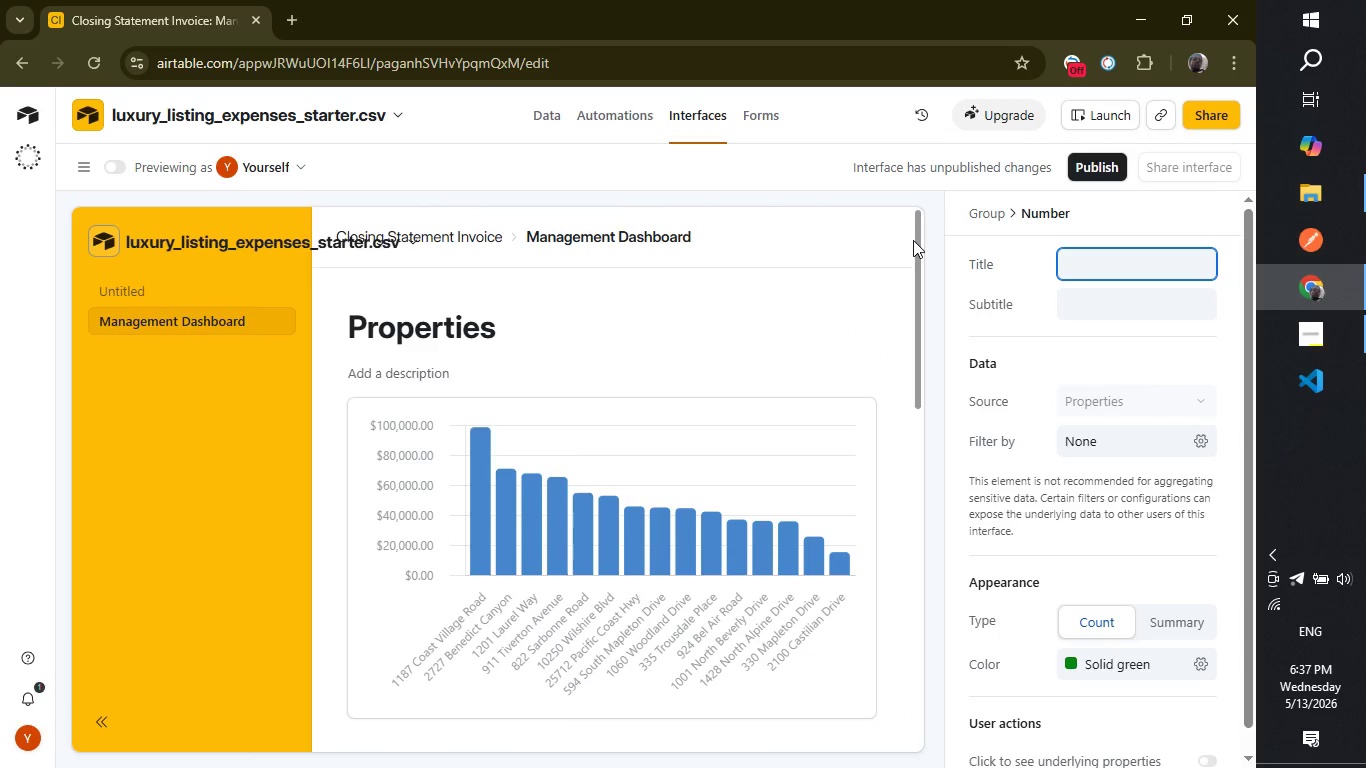 
left_click([643, 497])
 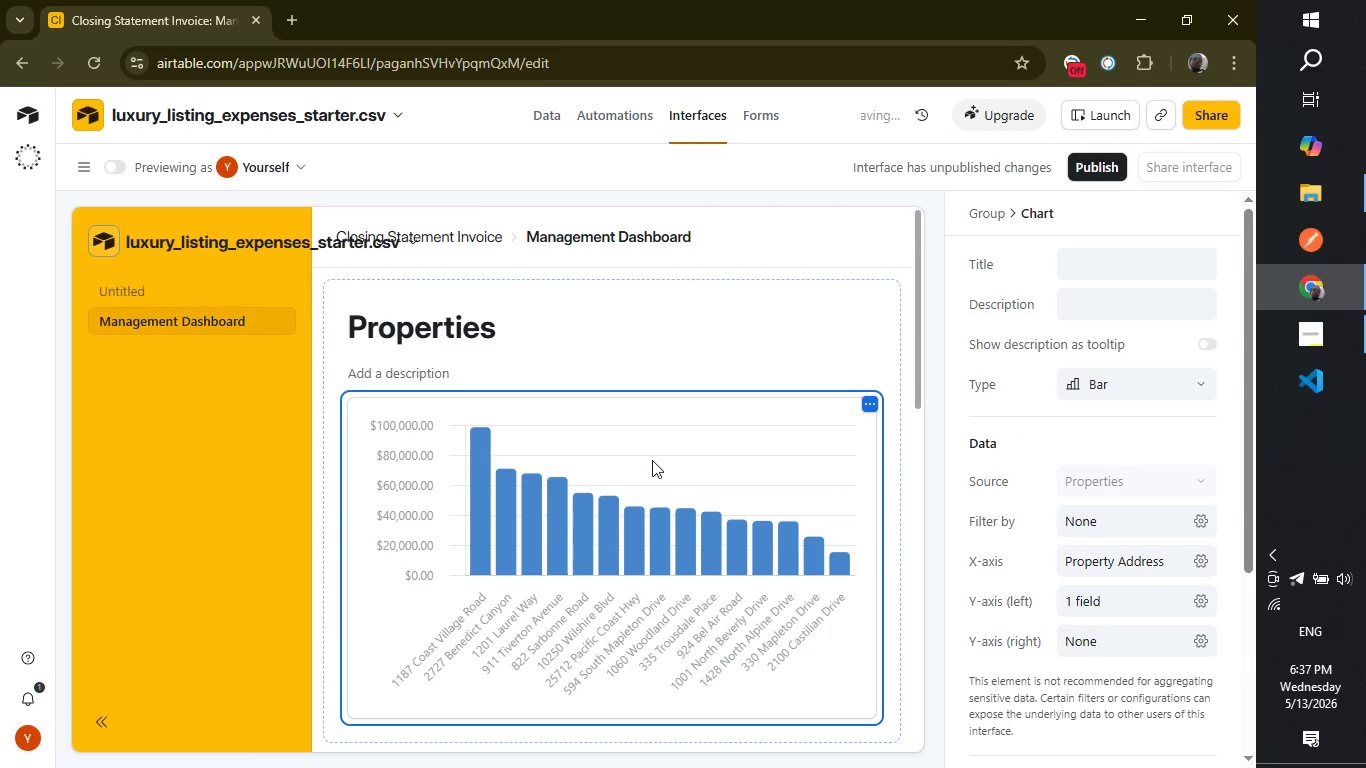 
left_click_drag(start_coordinate=[652, 460], to_coordinate=[654, 699])
 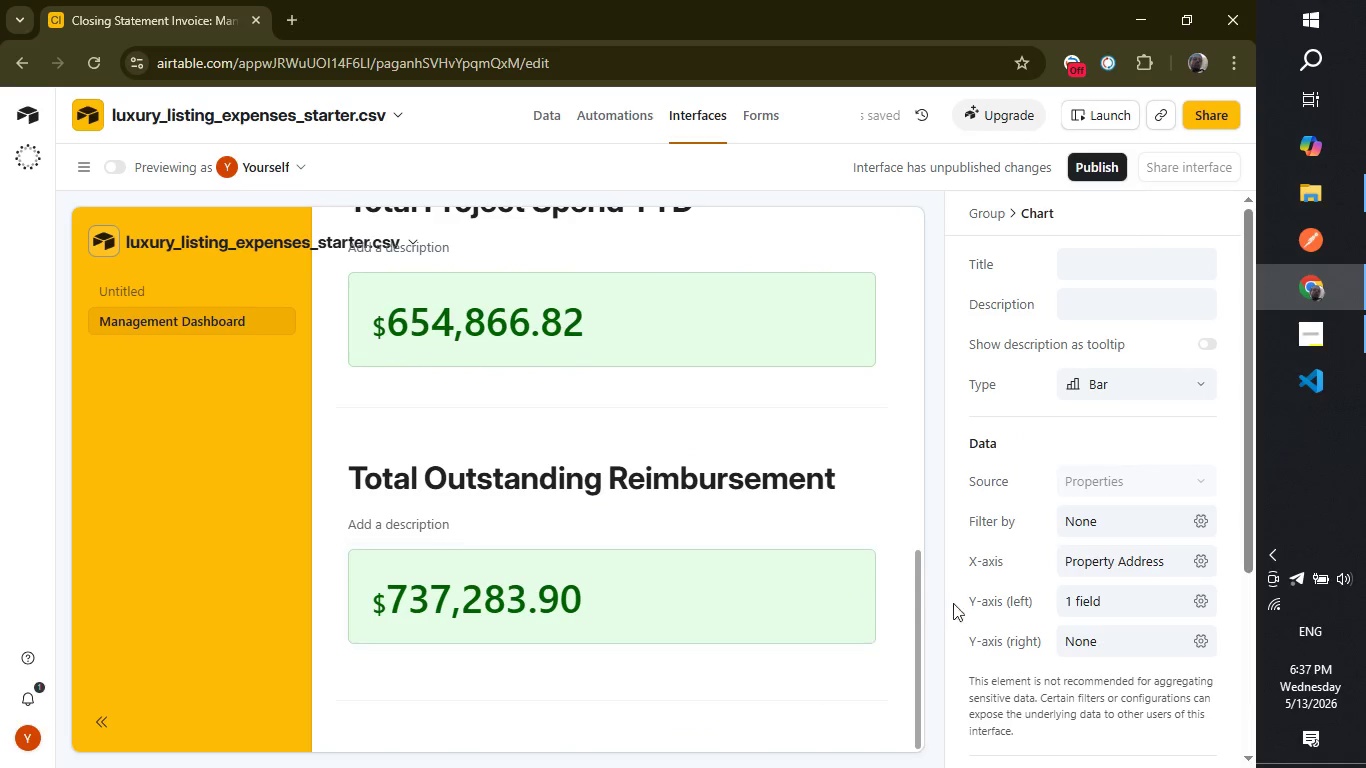 
left_click_drag(start_coordinate=[915, 603], to_coordinate=[917, 152])
 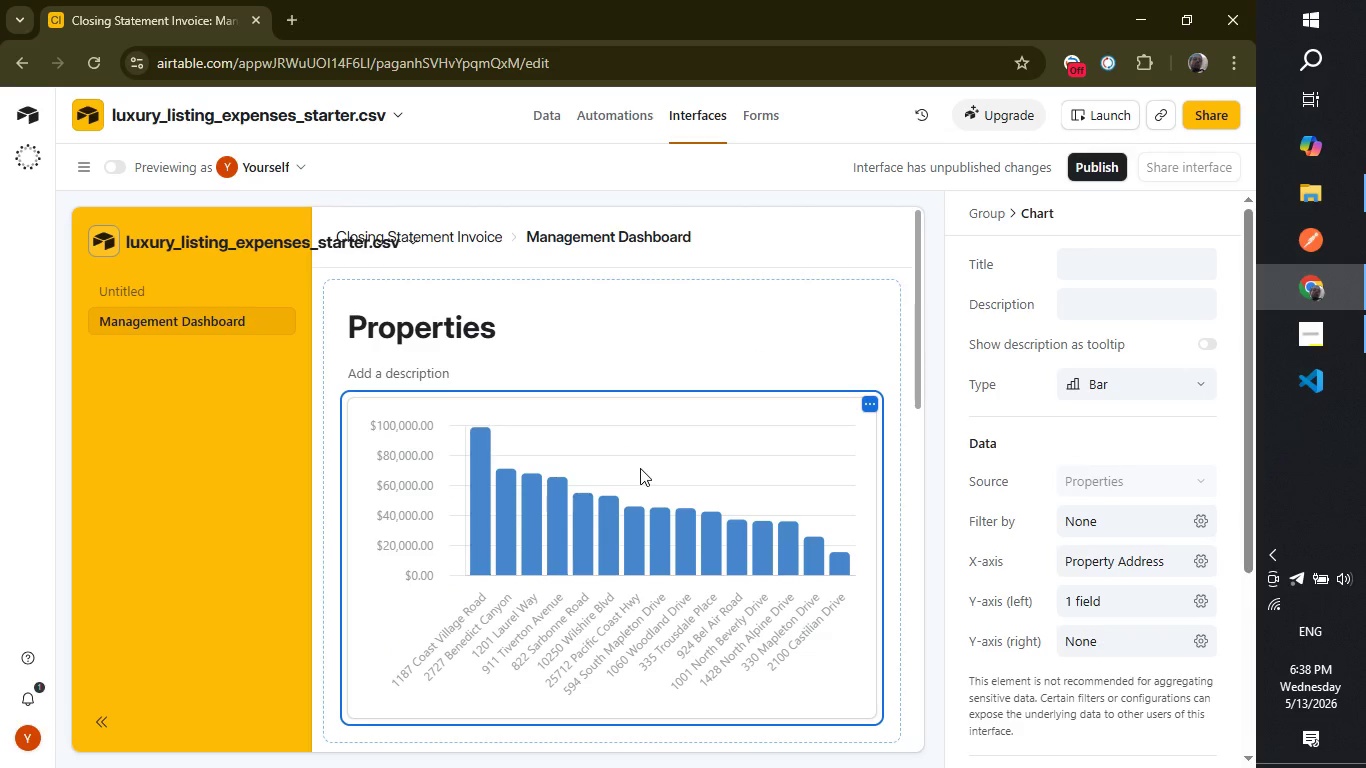 
left_click_drag(start_coordinate=[640, 468], to_coordinate=[657, 765])
 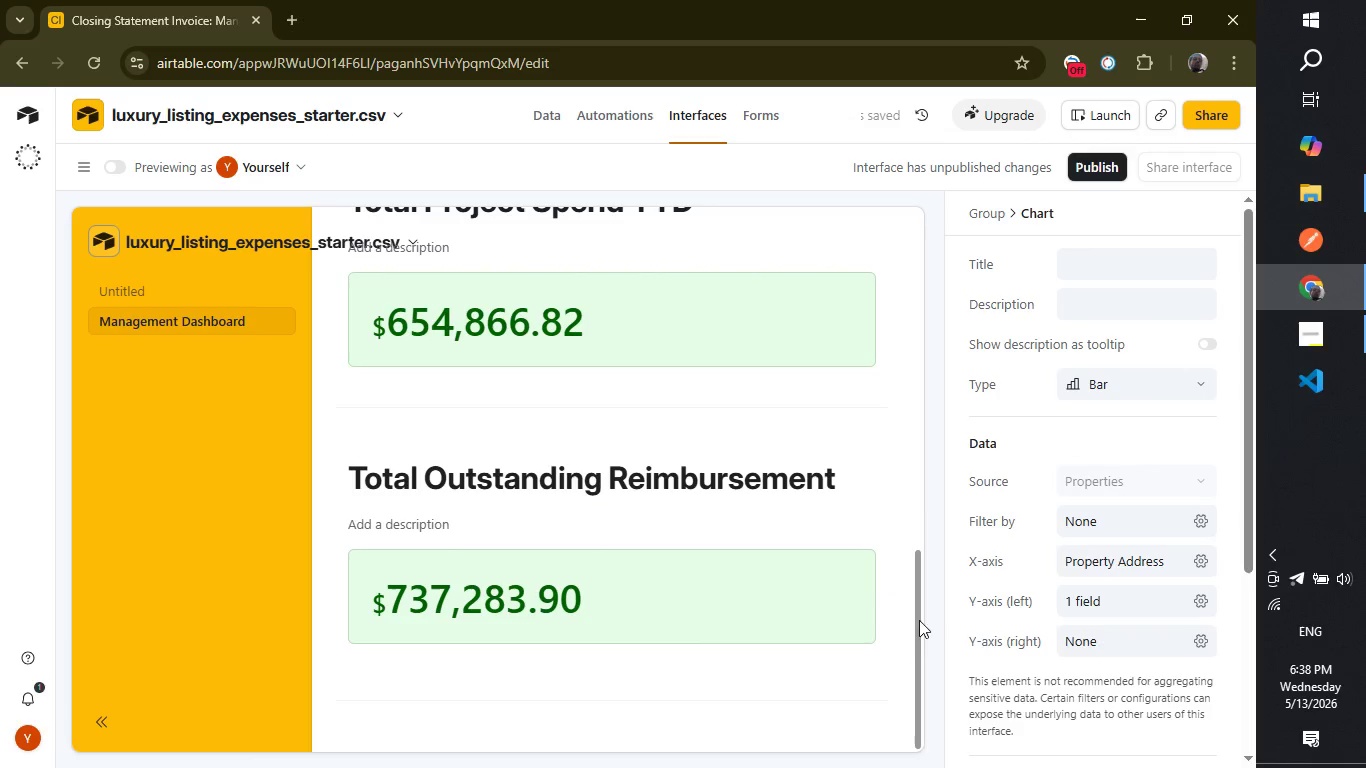 
left_click_drag(start_coordinate=[917, 626], to_coordinate=[920, 189])
 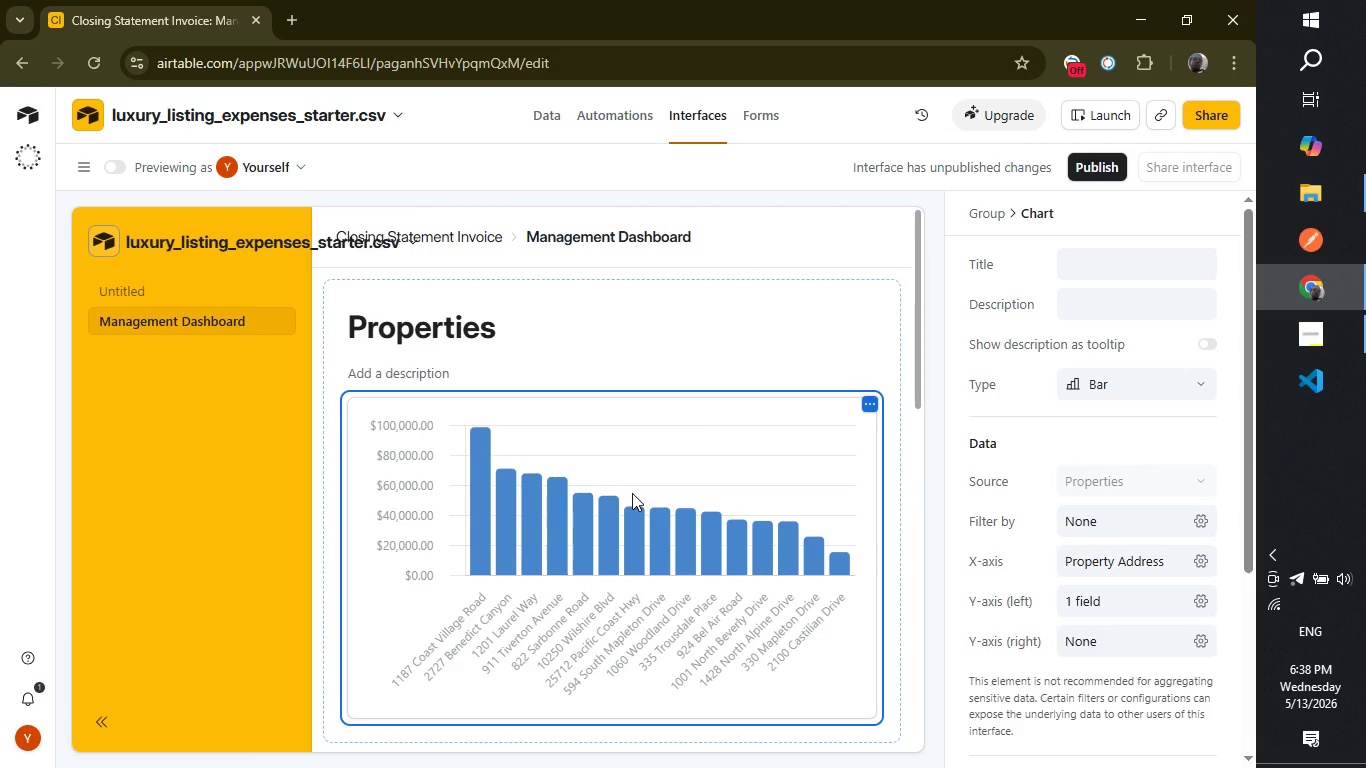 
hold_key(key=ShiftLeft, duration=3.33)
left_click_drag(start_coordinate=[632, 493], to_coordinate=[635, 554])
 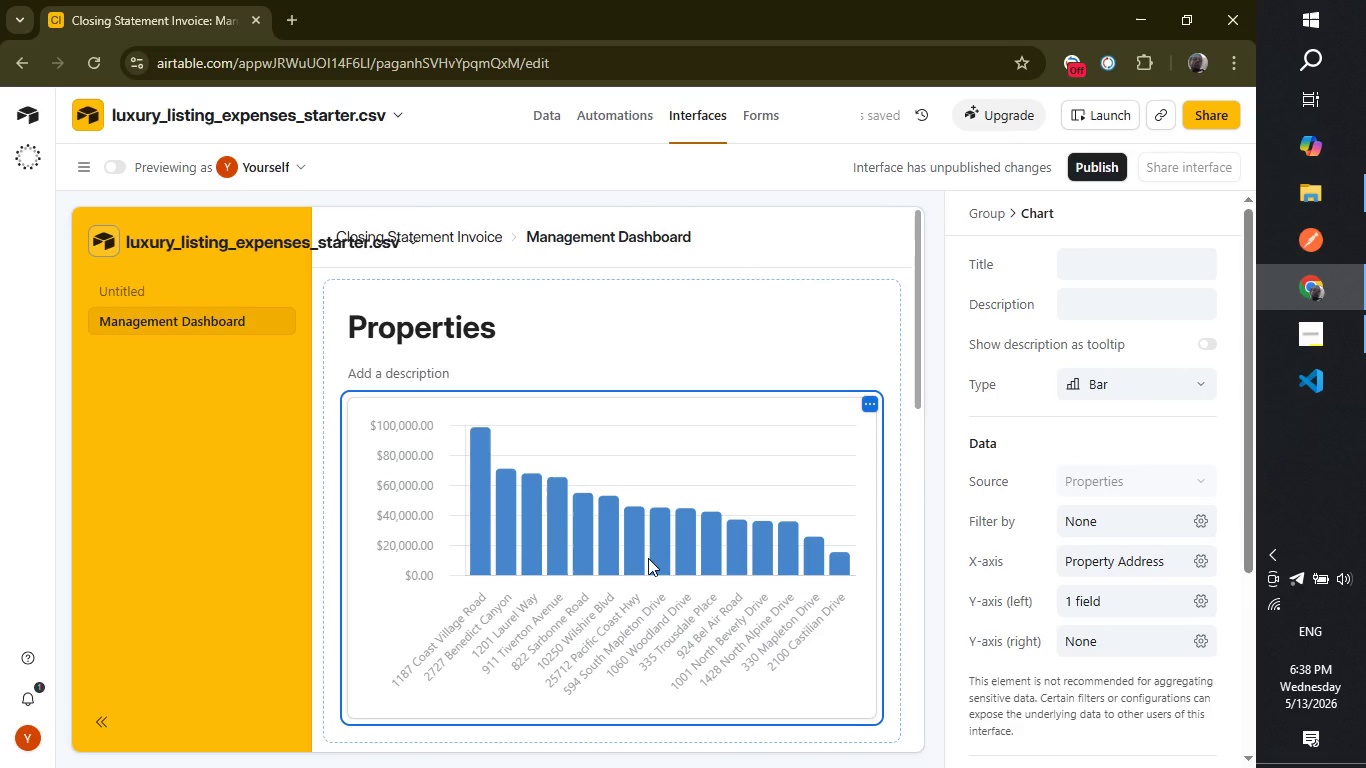 
left_click([648, 558])
 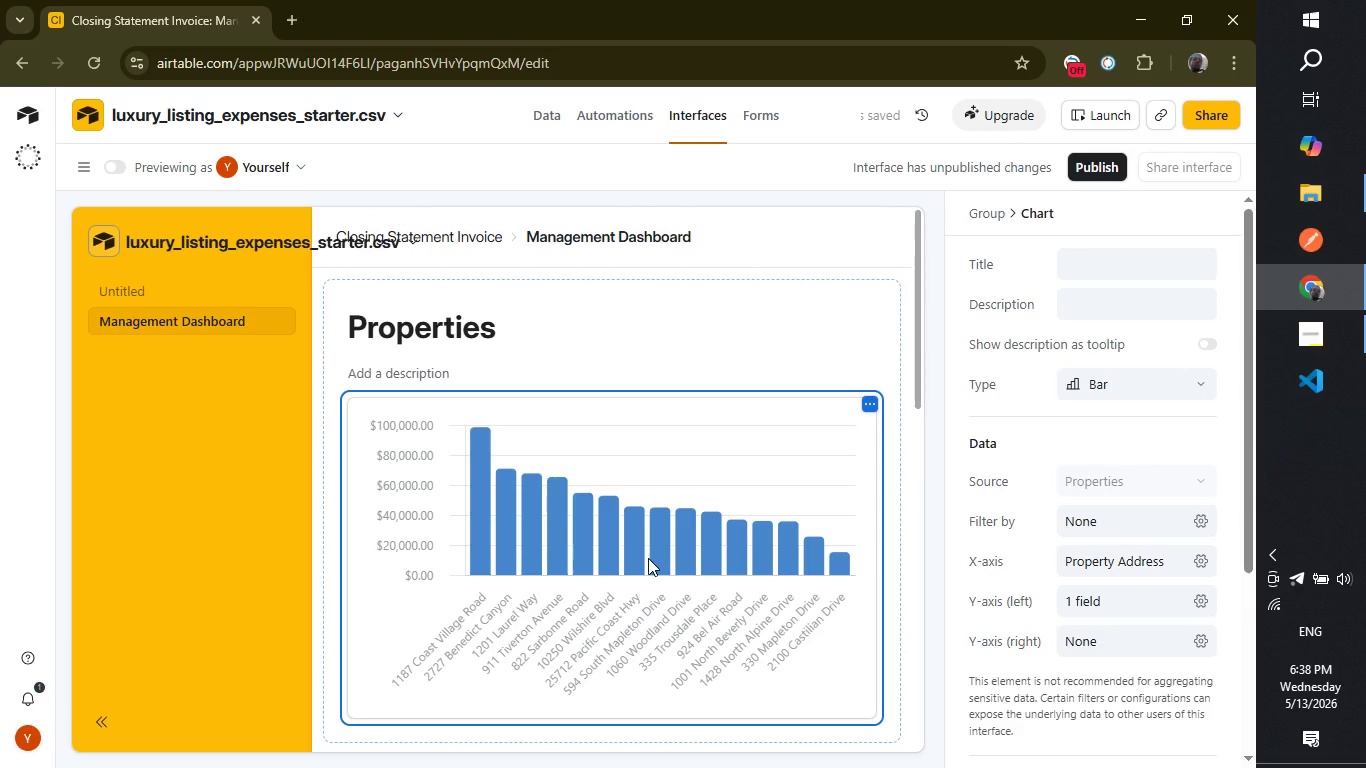 
hold_key(key=ShiftLeft, duration=4.28)
left_click_drag(start_coordinate=[648, 558], to_coordinate=[518, 685])
 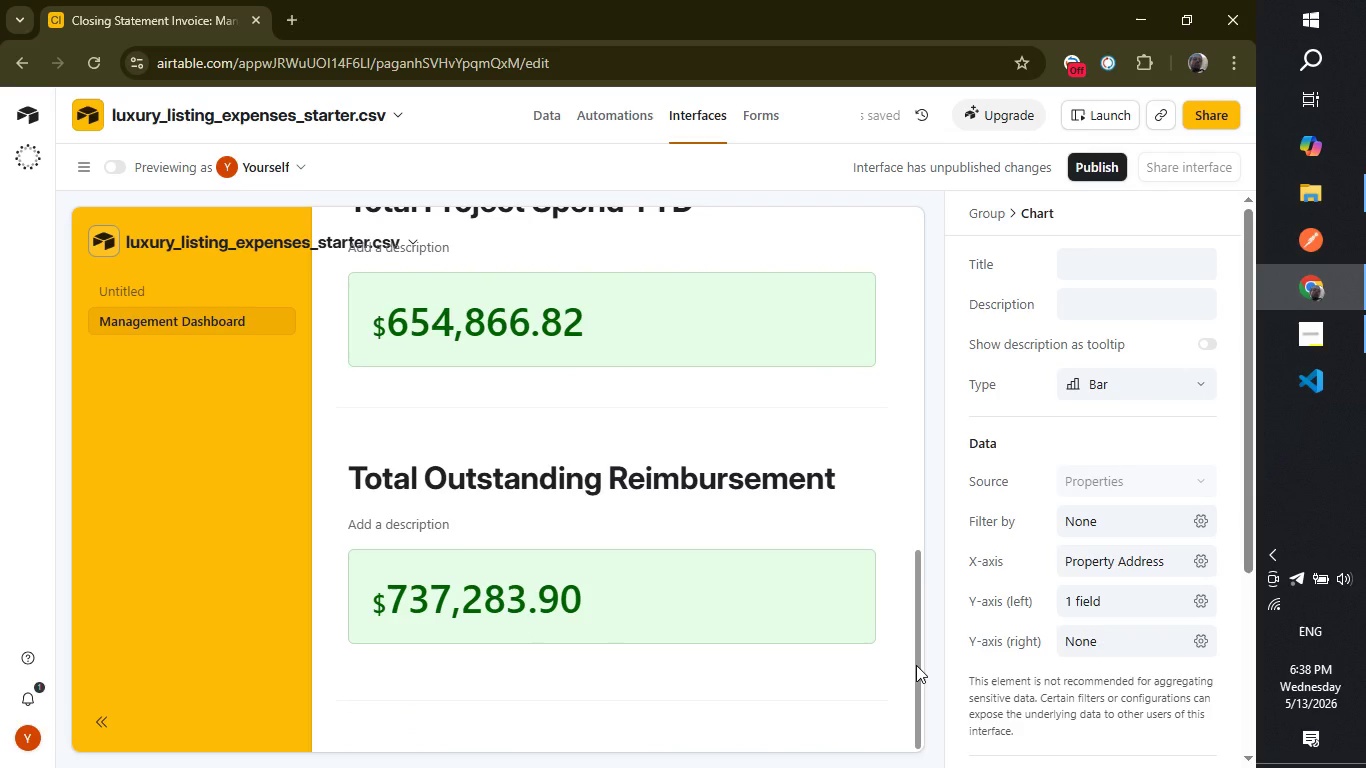 
left_click_drag(start_coordinate=[916, 665], to_coordinate=[908, 196])
 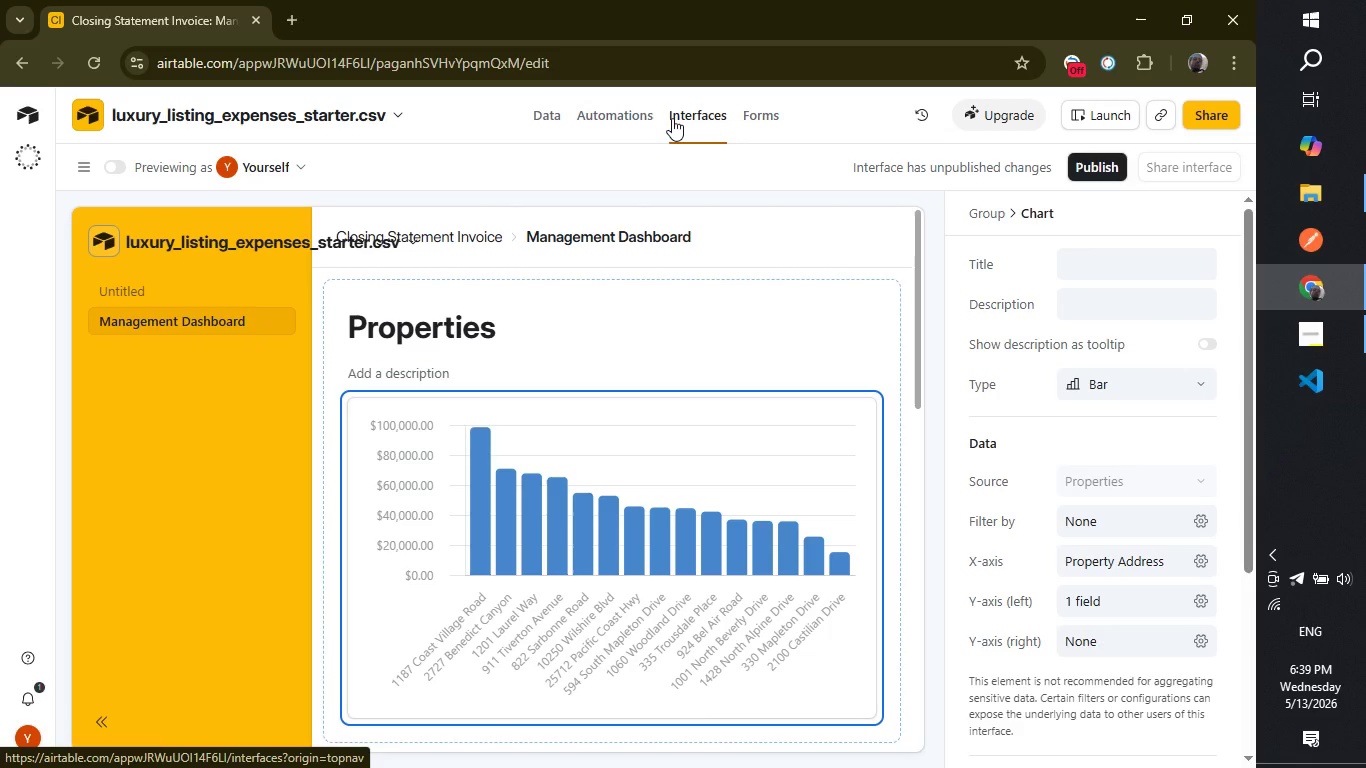 
wait(66.64)
 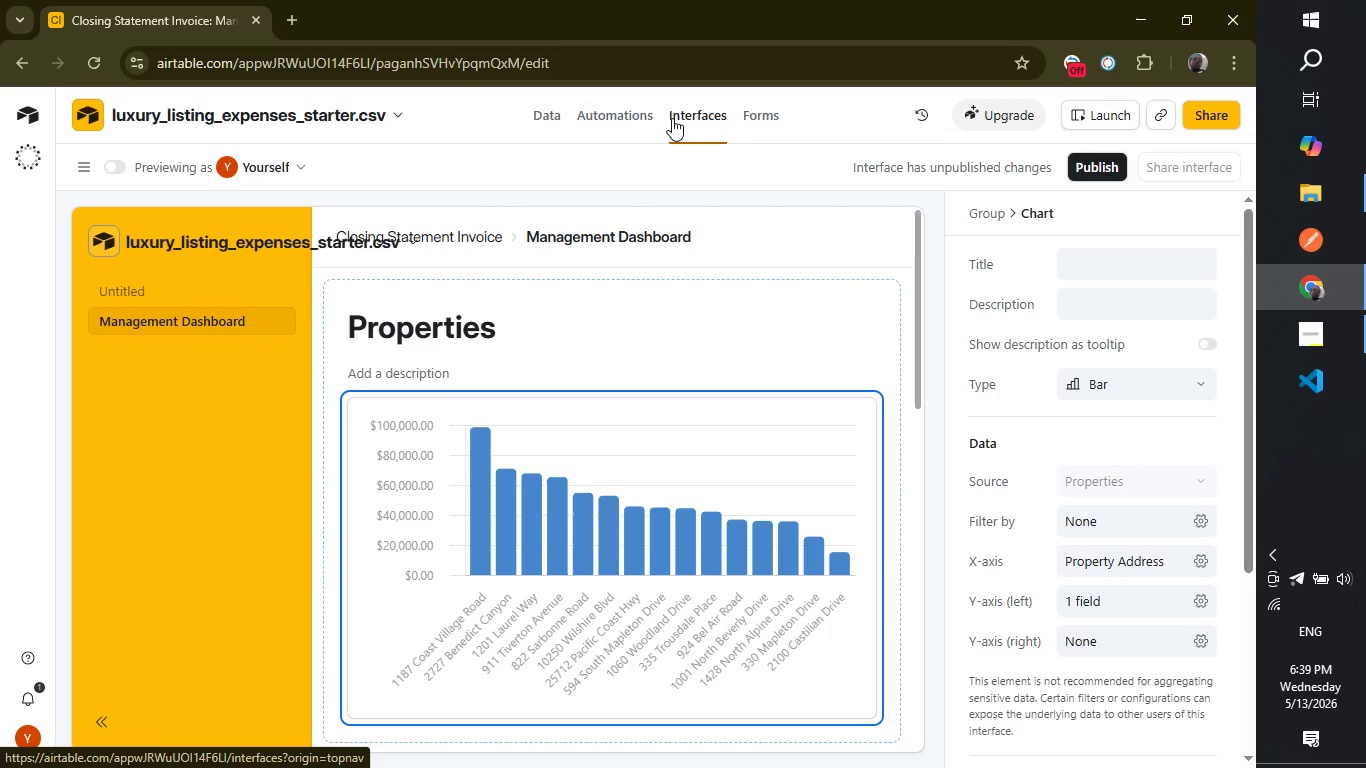 
left_click([87, 160])
 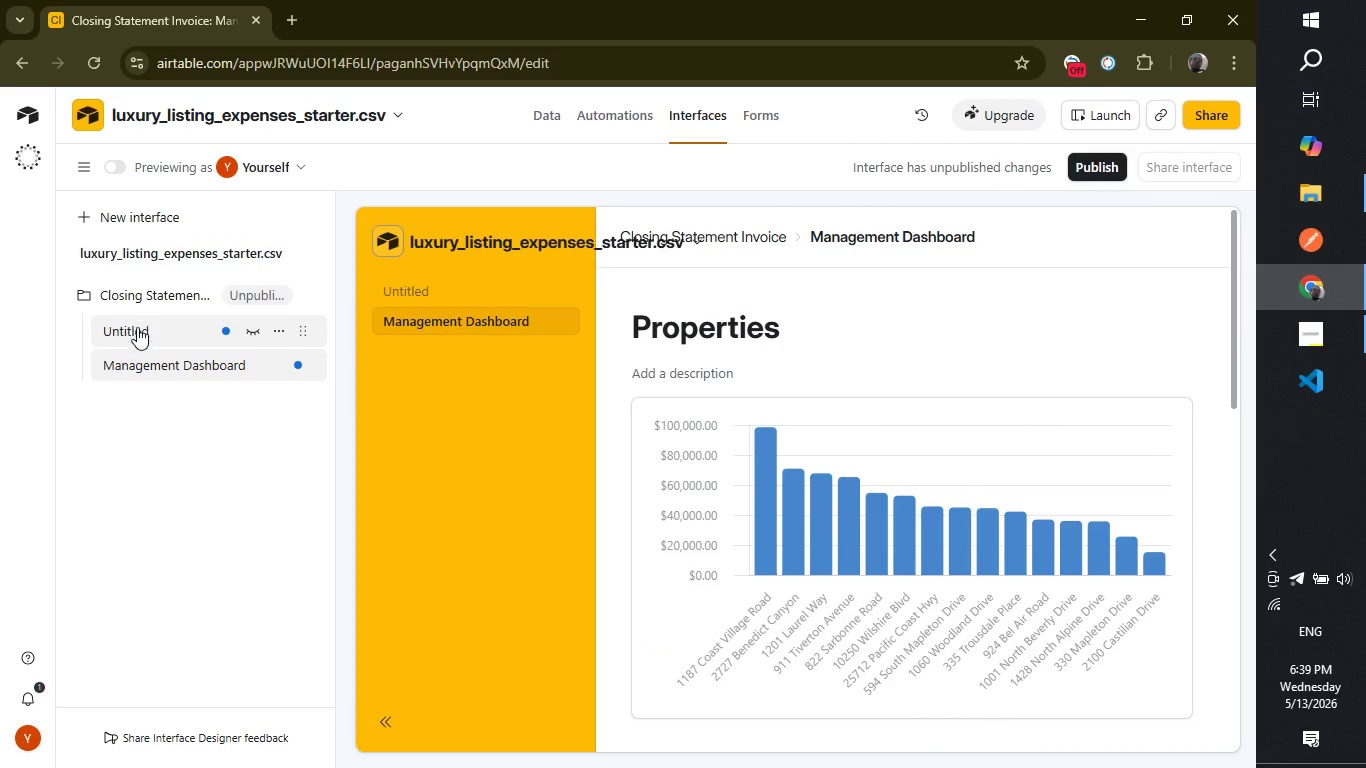 
left_click([140, 329])
 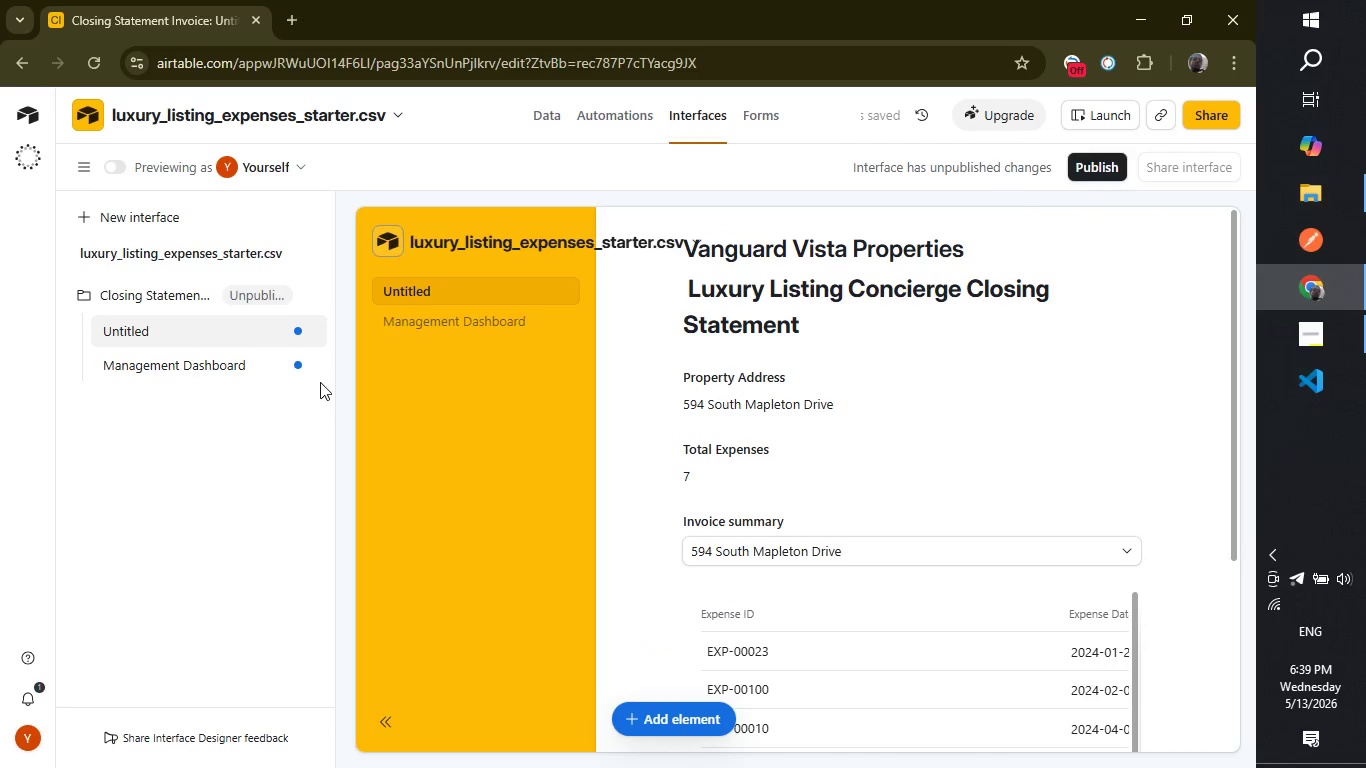 
wait(7.84)
 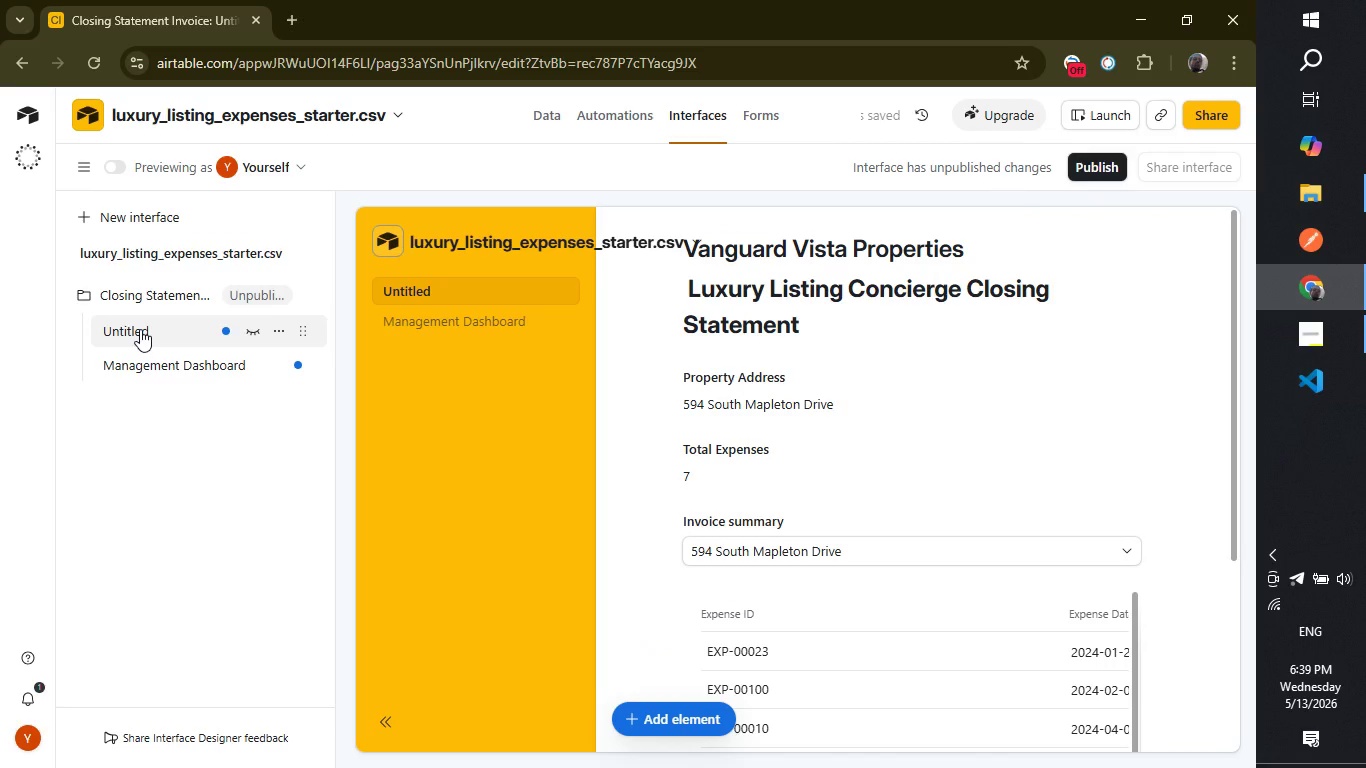 
left_click_drag(start_coordinate=[1233, 449], to_coordinate=[1215, 505])
 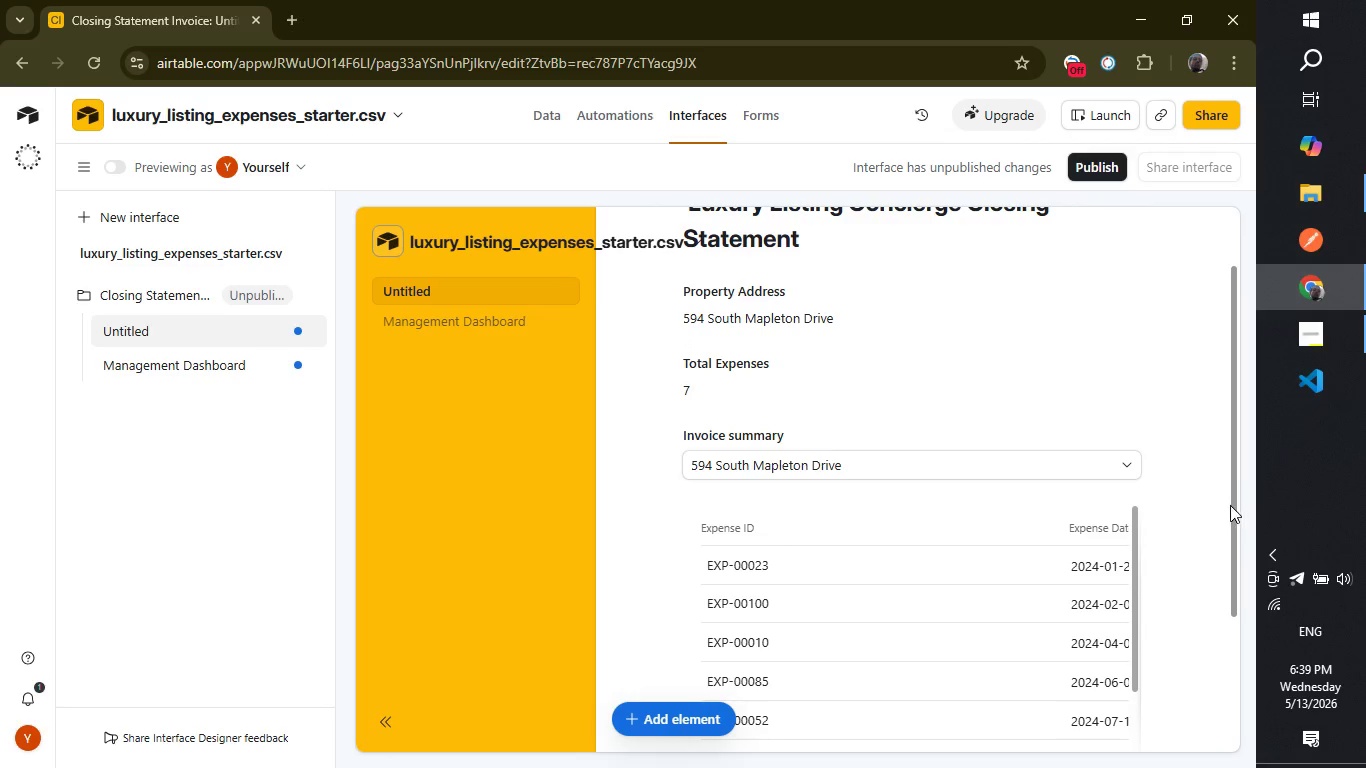 
left_click_drag(start_coordinate=[1228, 507], to_coordinate=[1232, 452])
 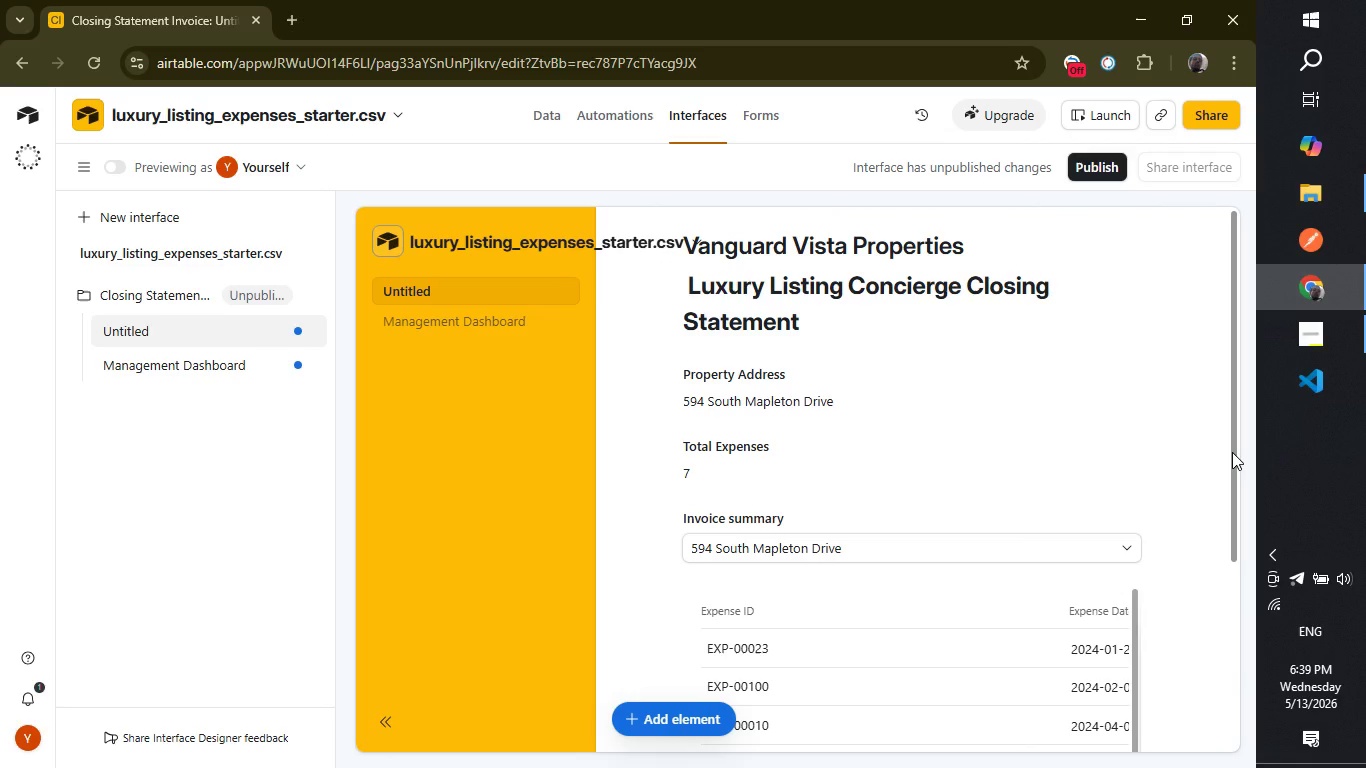 
left_click_drag(start_coordinate=[1232, 452], to_coordinate=[1234, 418])
 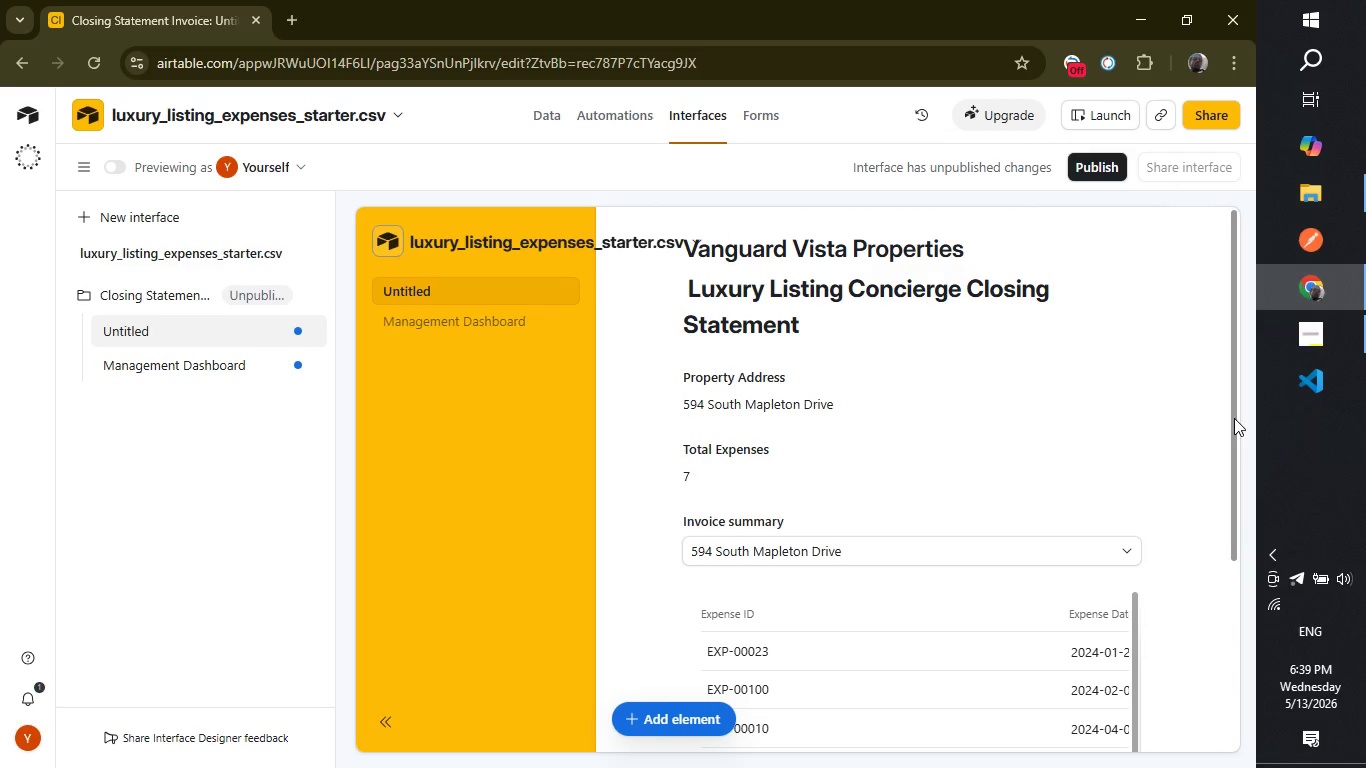 
left_click_drag(start_coordinate=[1234, 418], to_coordinate=[1247, 563])
 